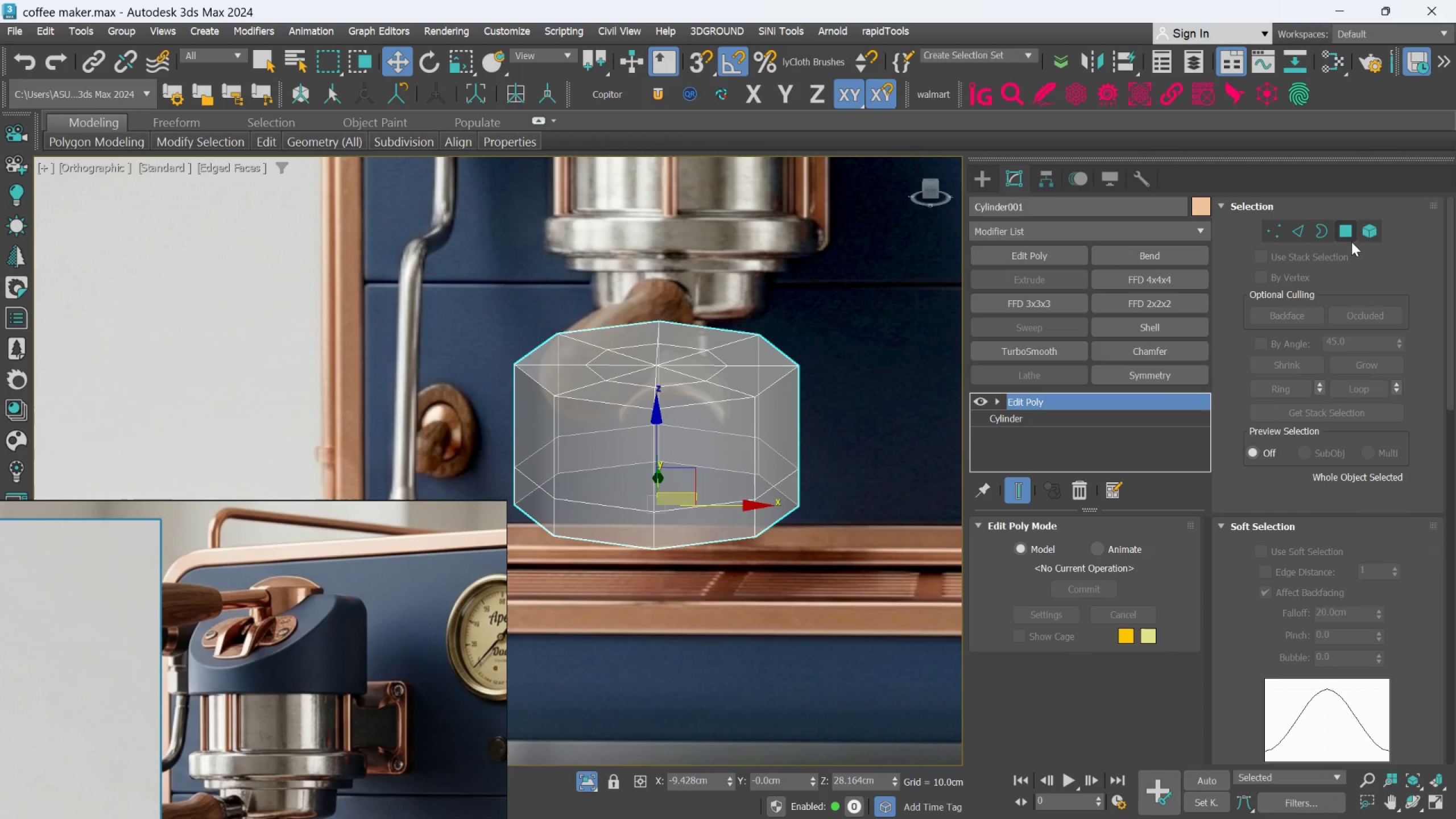 
mouse_move([1346, 238])
 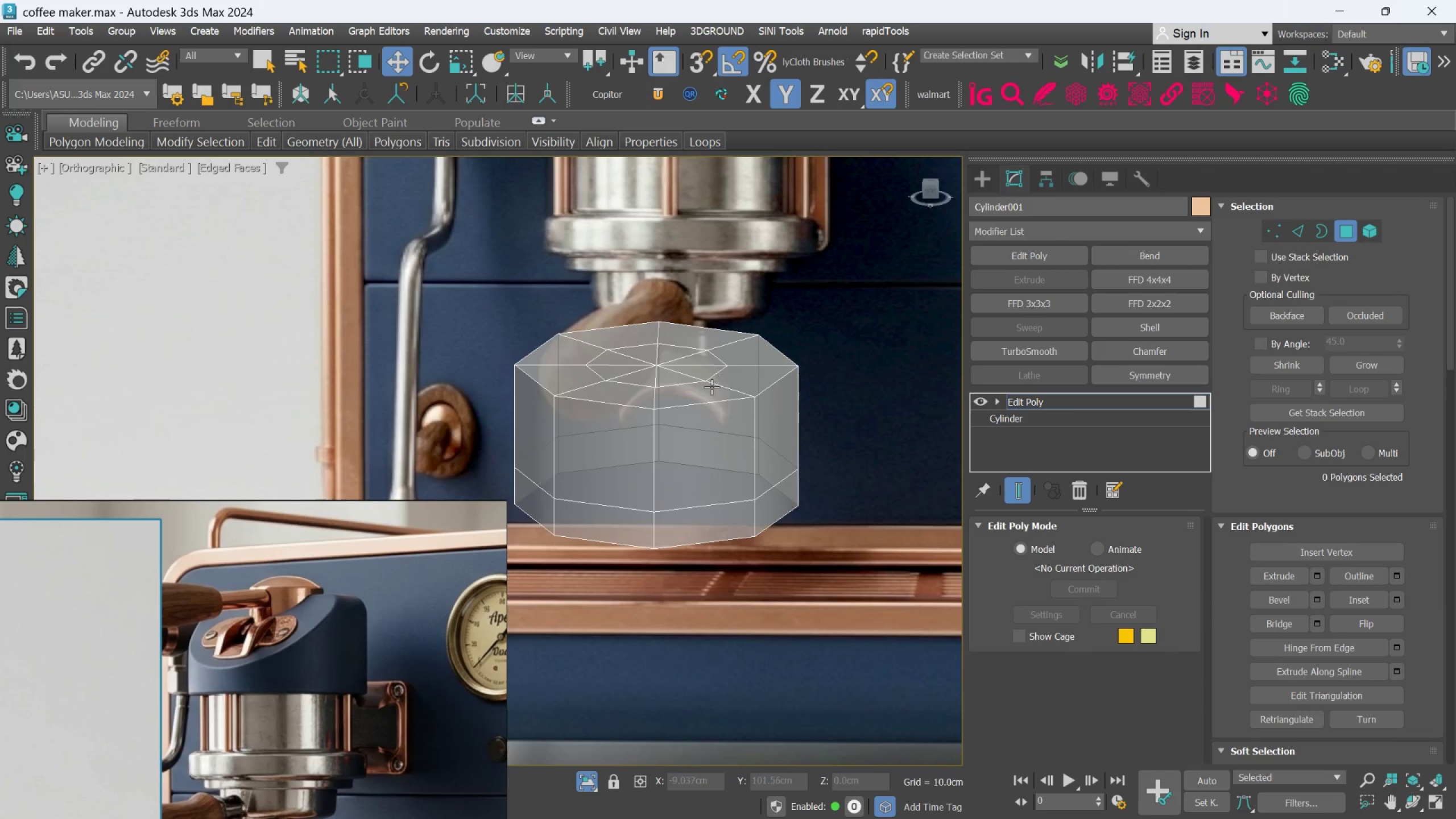 
left_click([708, 397])
 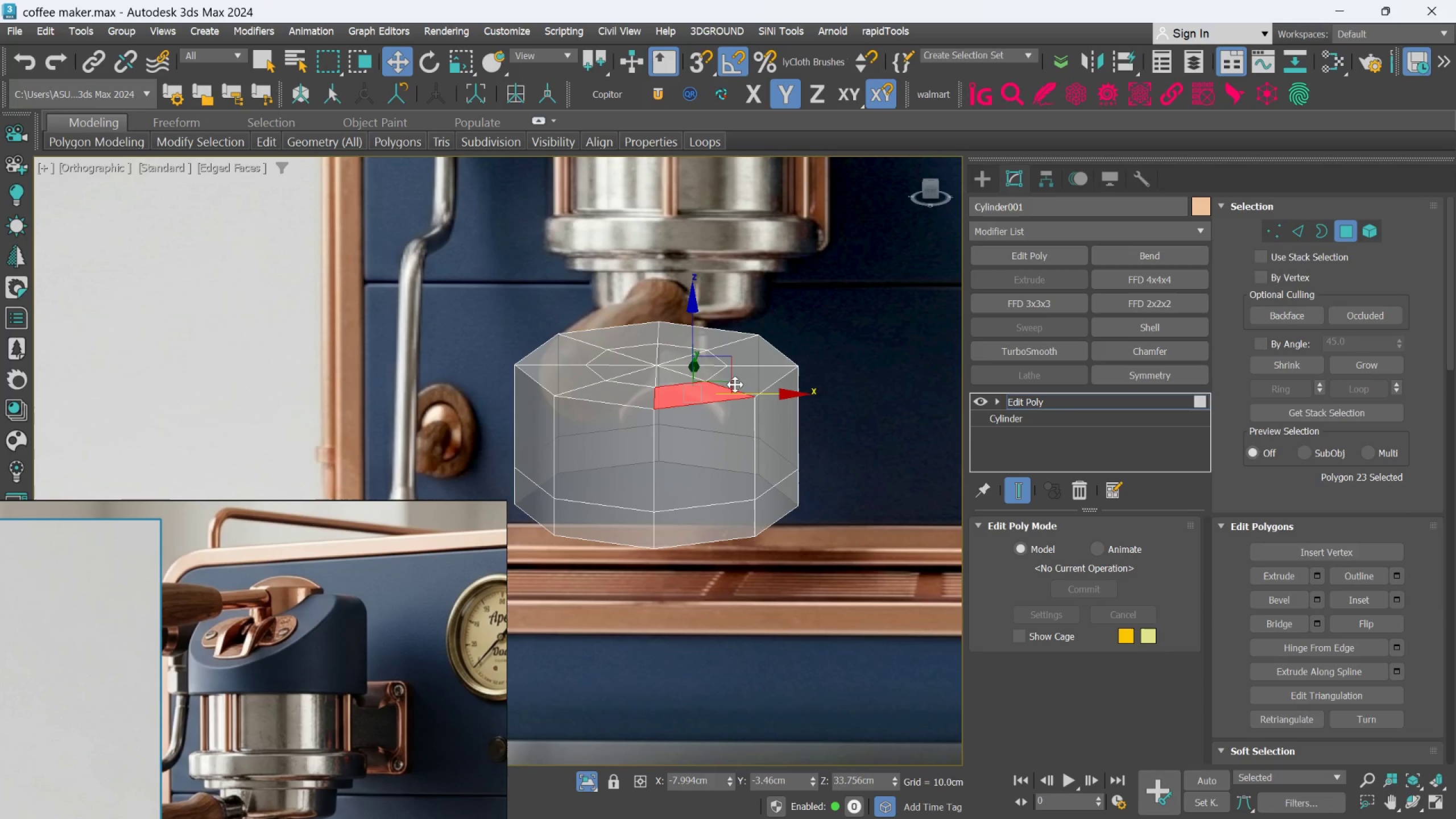 
hold_key(key=ControlLeft, duration=0.62)
double_click([754, 374])
 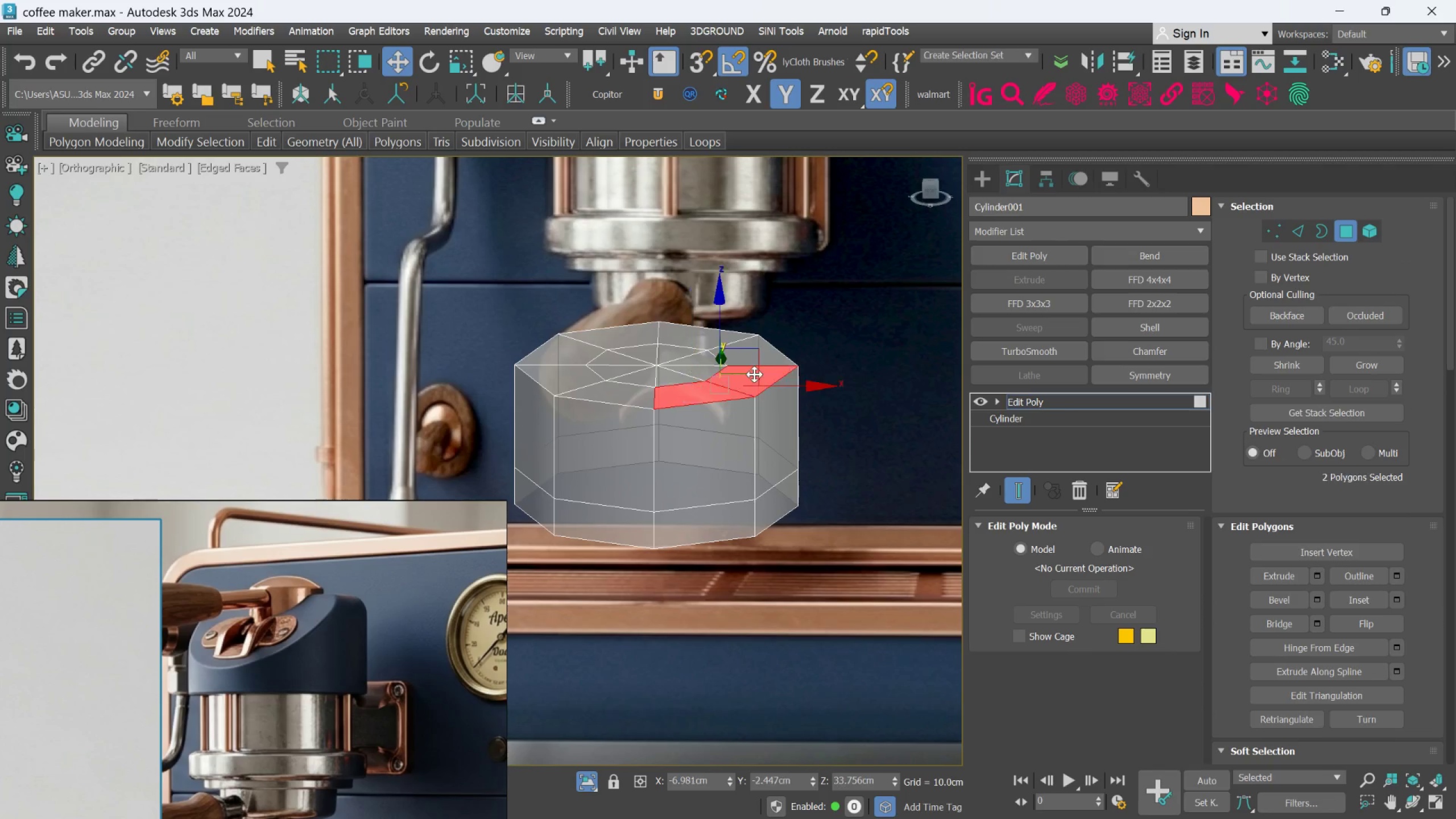 
triple_click([754, 374])
 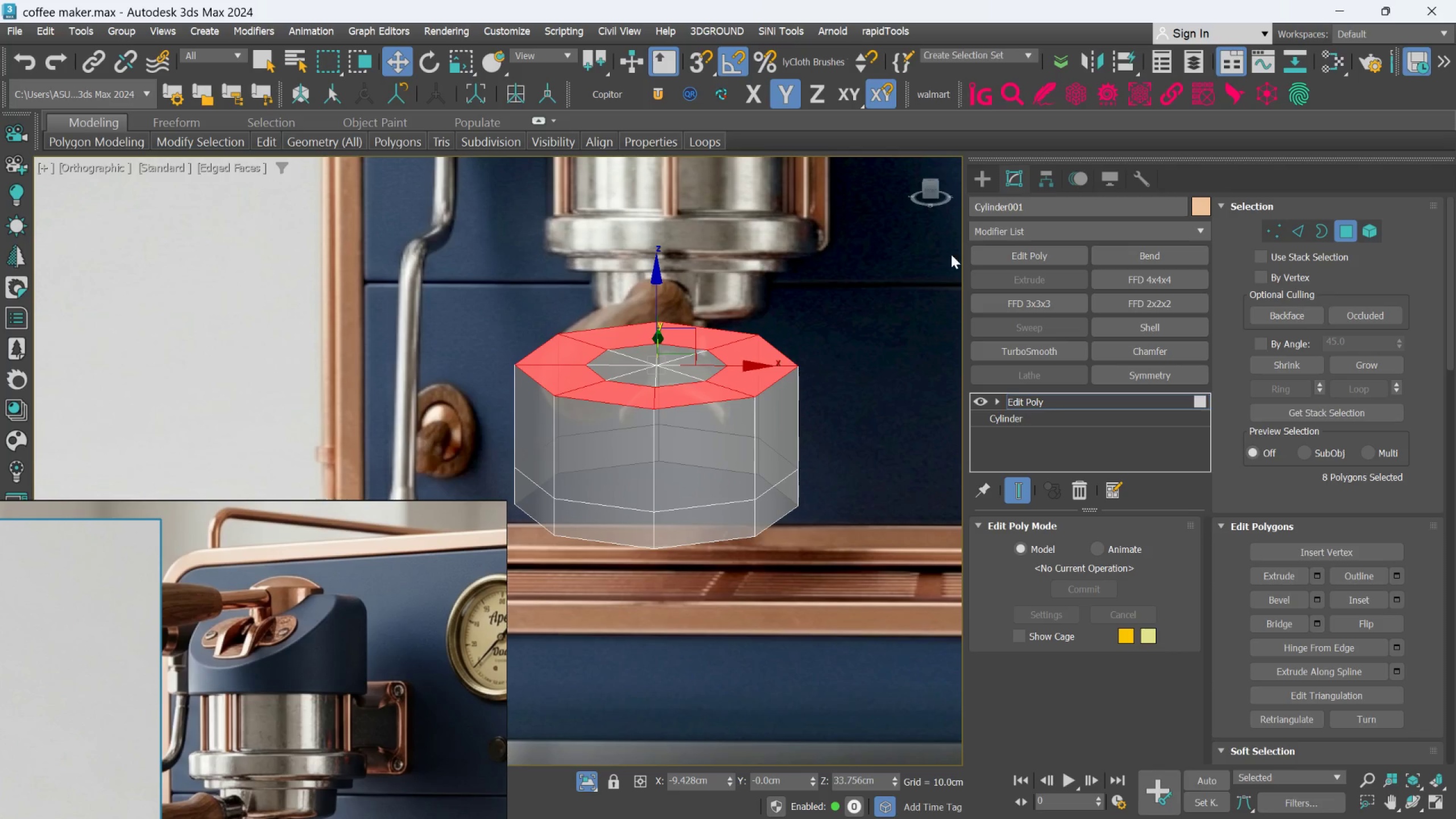 
key(Delete)
 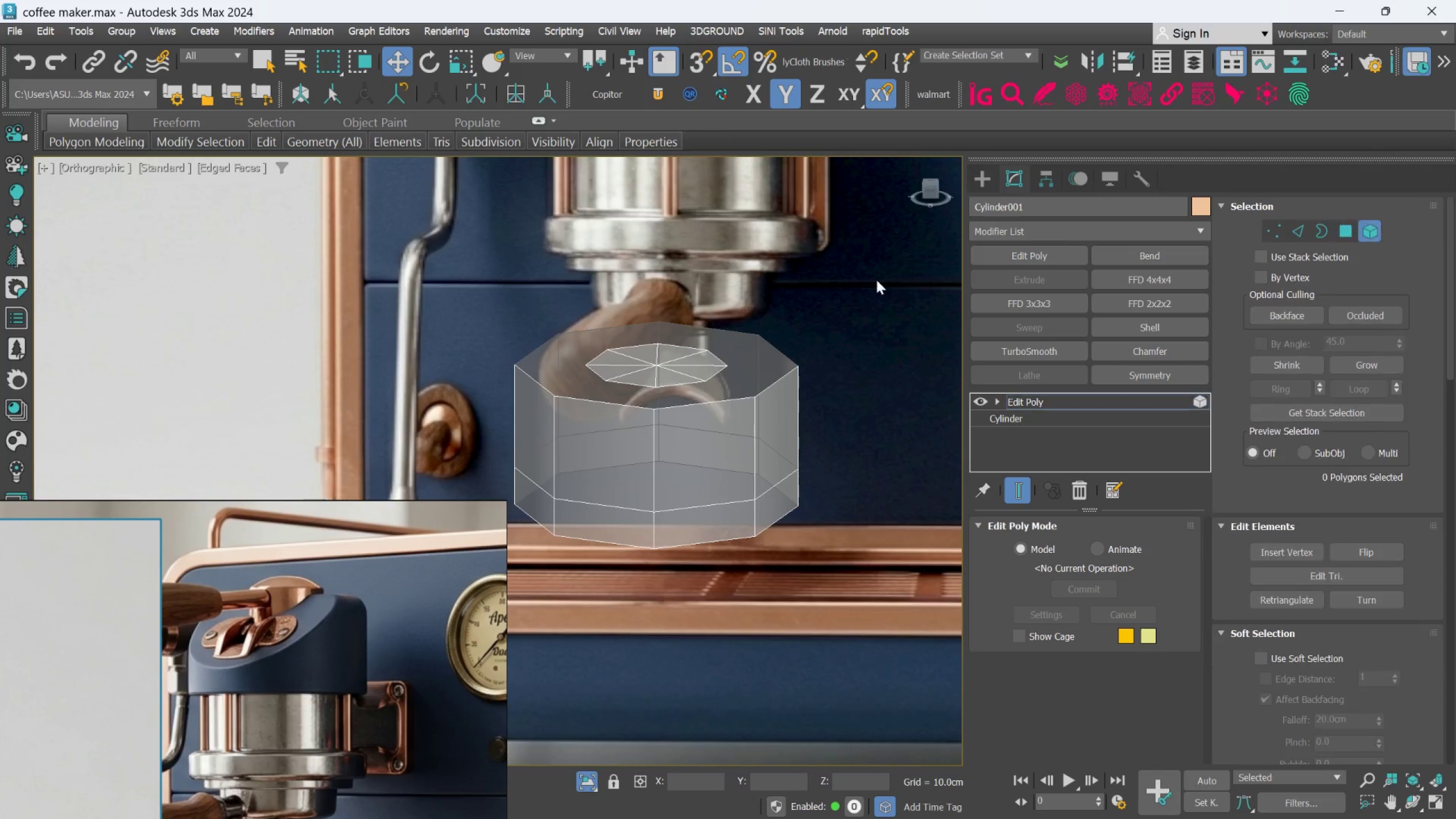 
left_click([685, 371])
 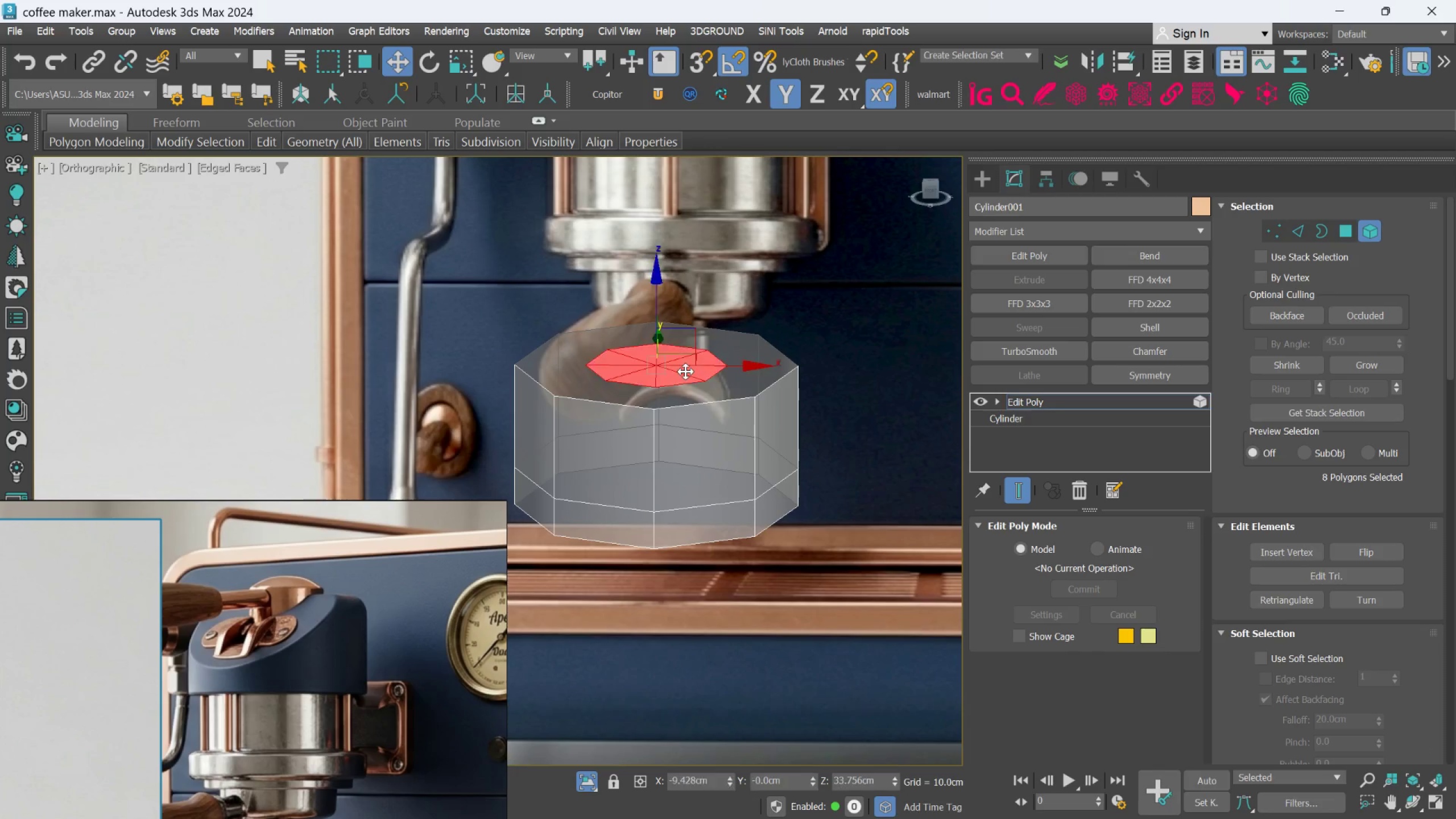 
key(Delete)
 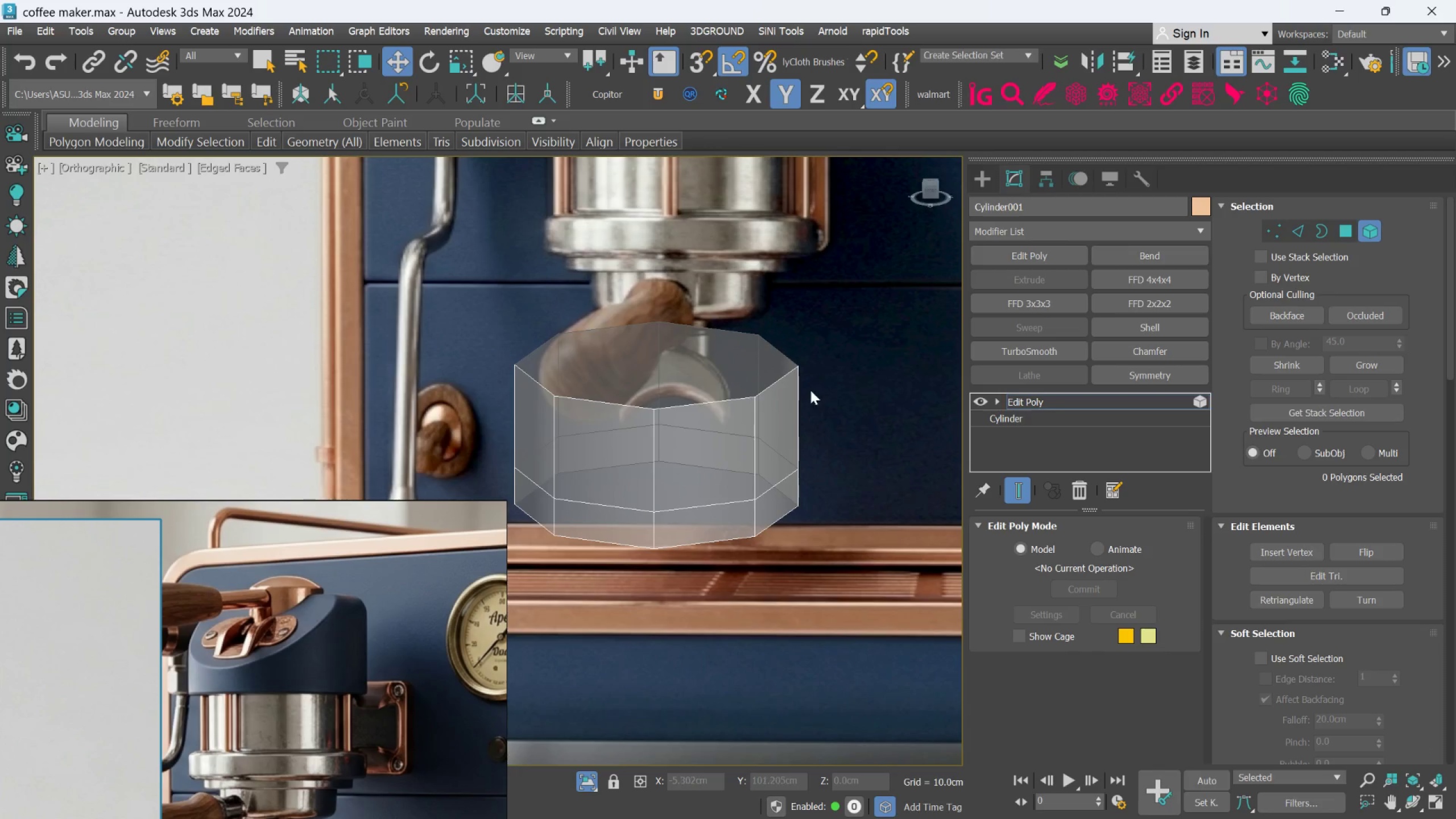 
key(T)
 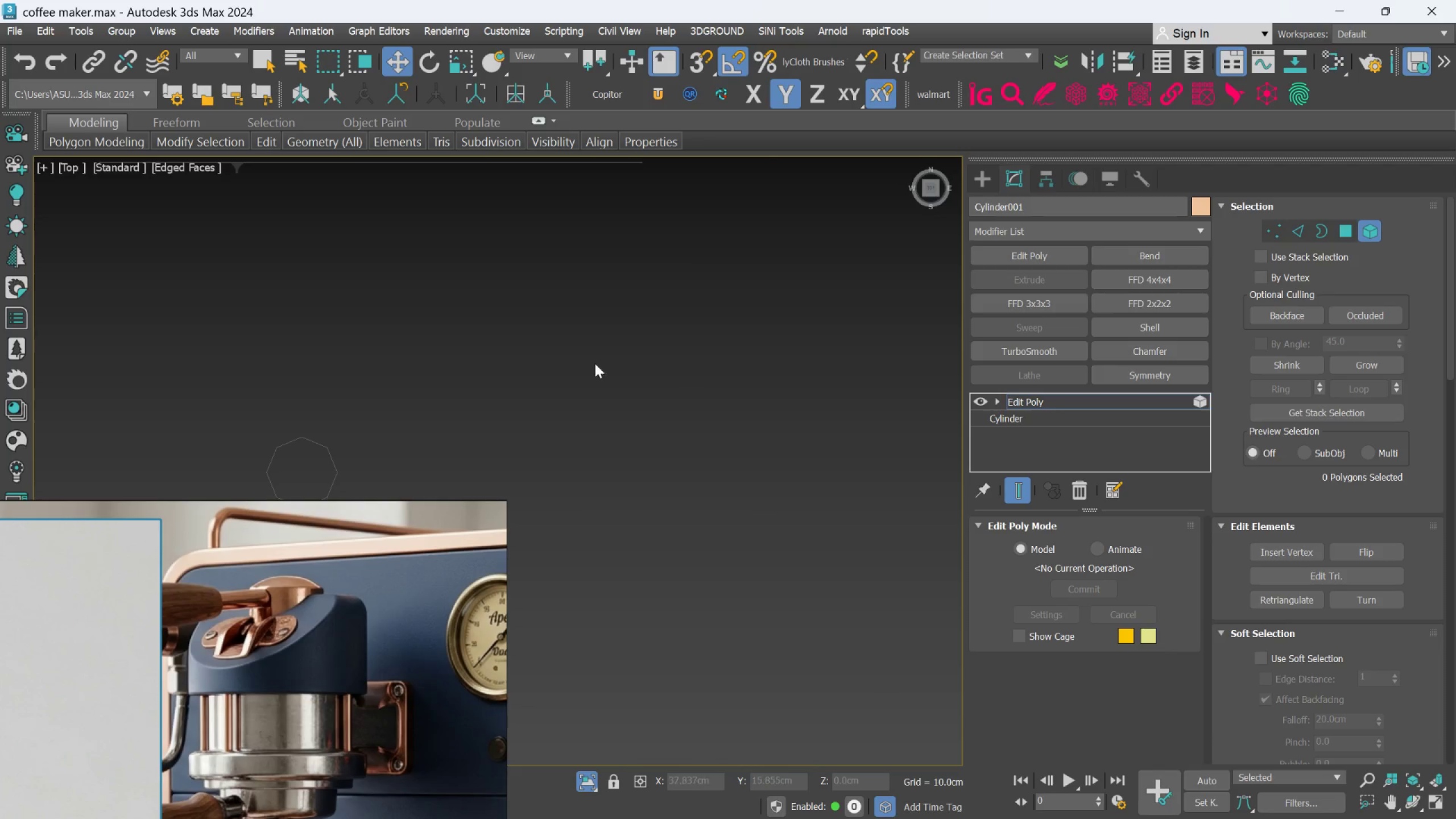 
scroll: coordinate [581, 353], scroll_direction: down, amount: 5.0
 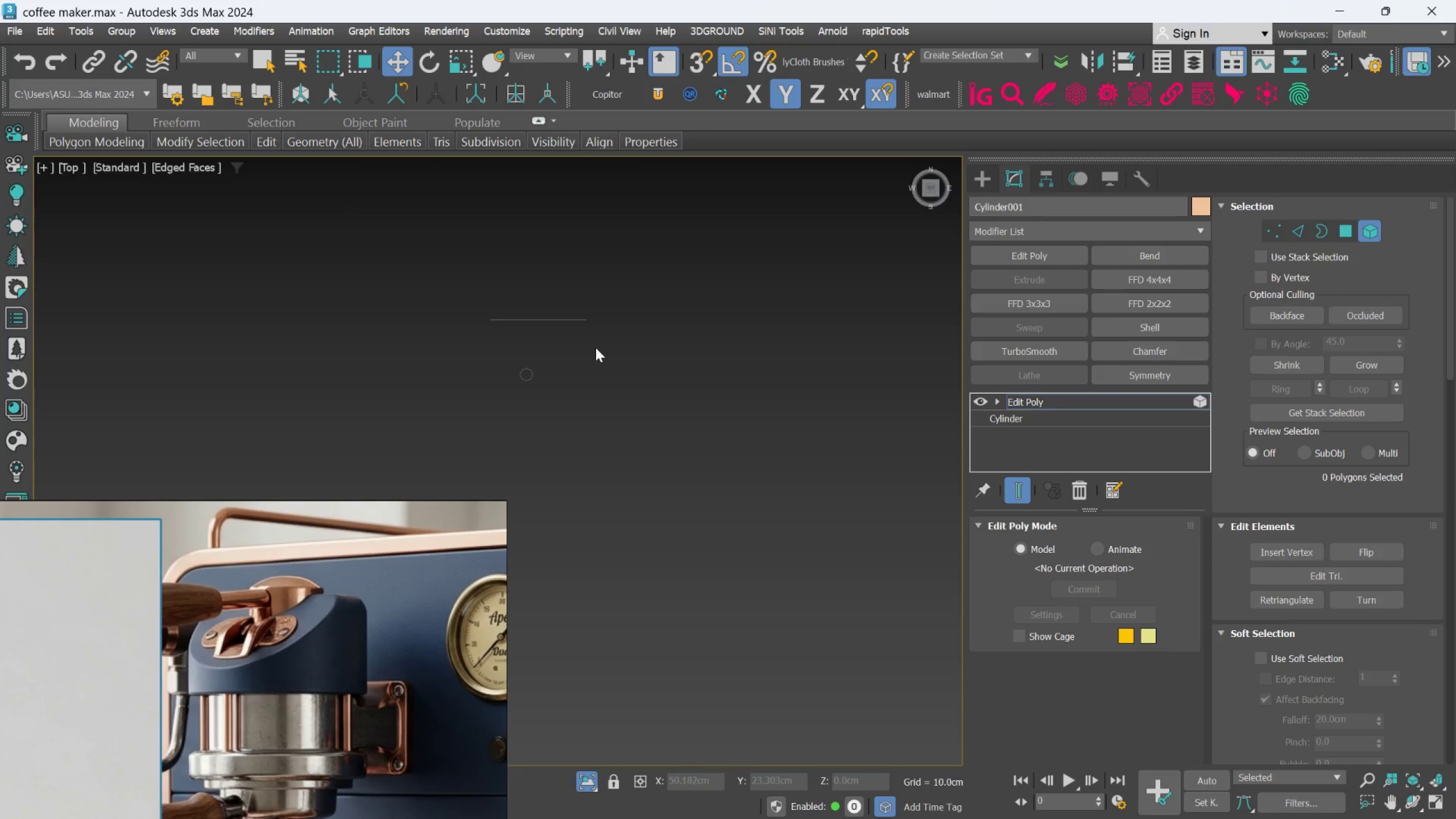 
key(F)
 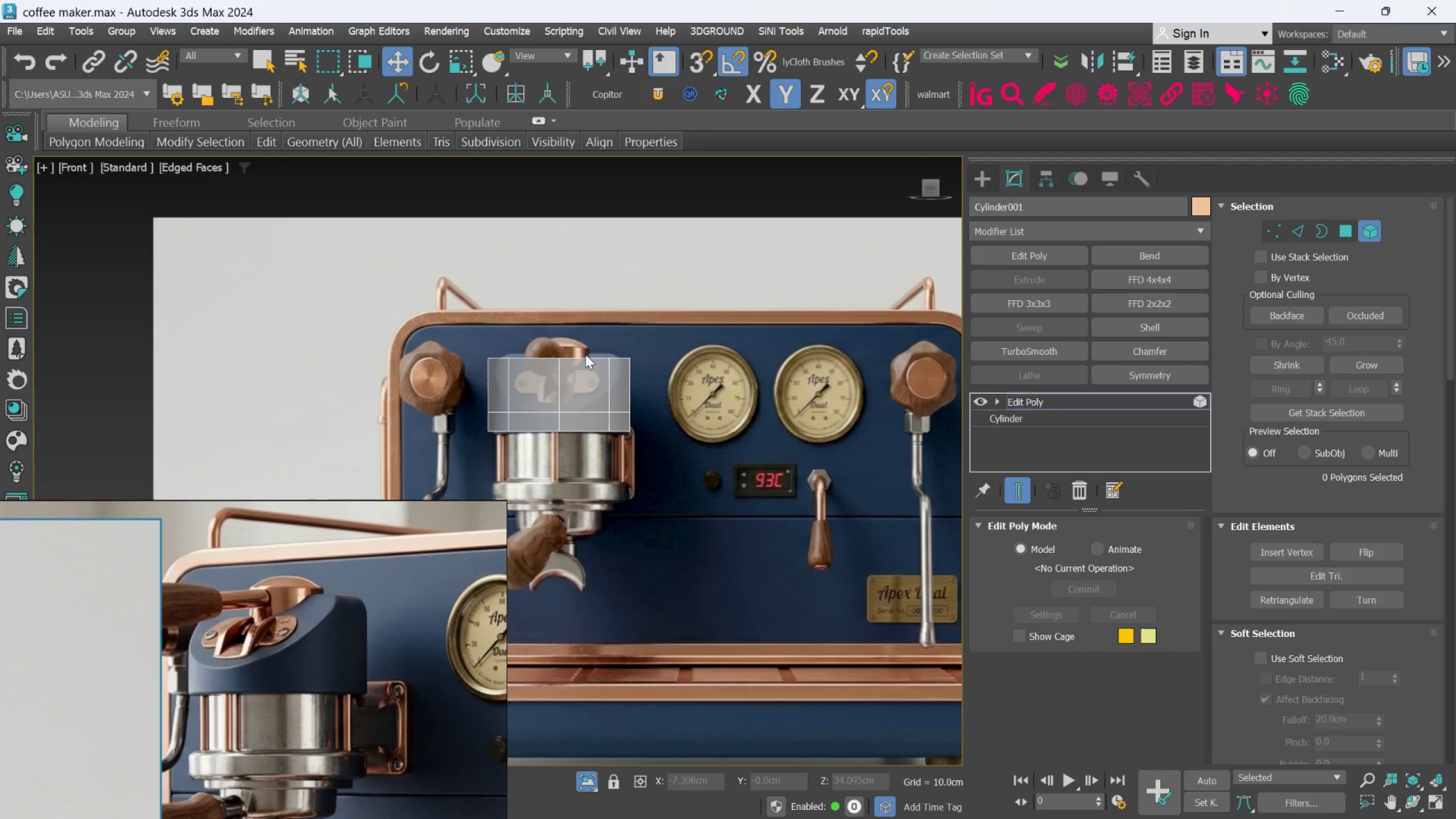 
scroll: coordinate [578, 362], scroll_direction: up, amount: 3.0
 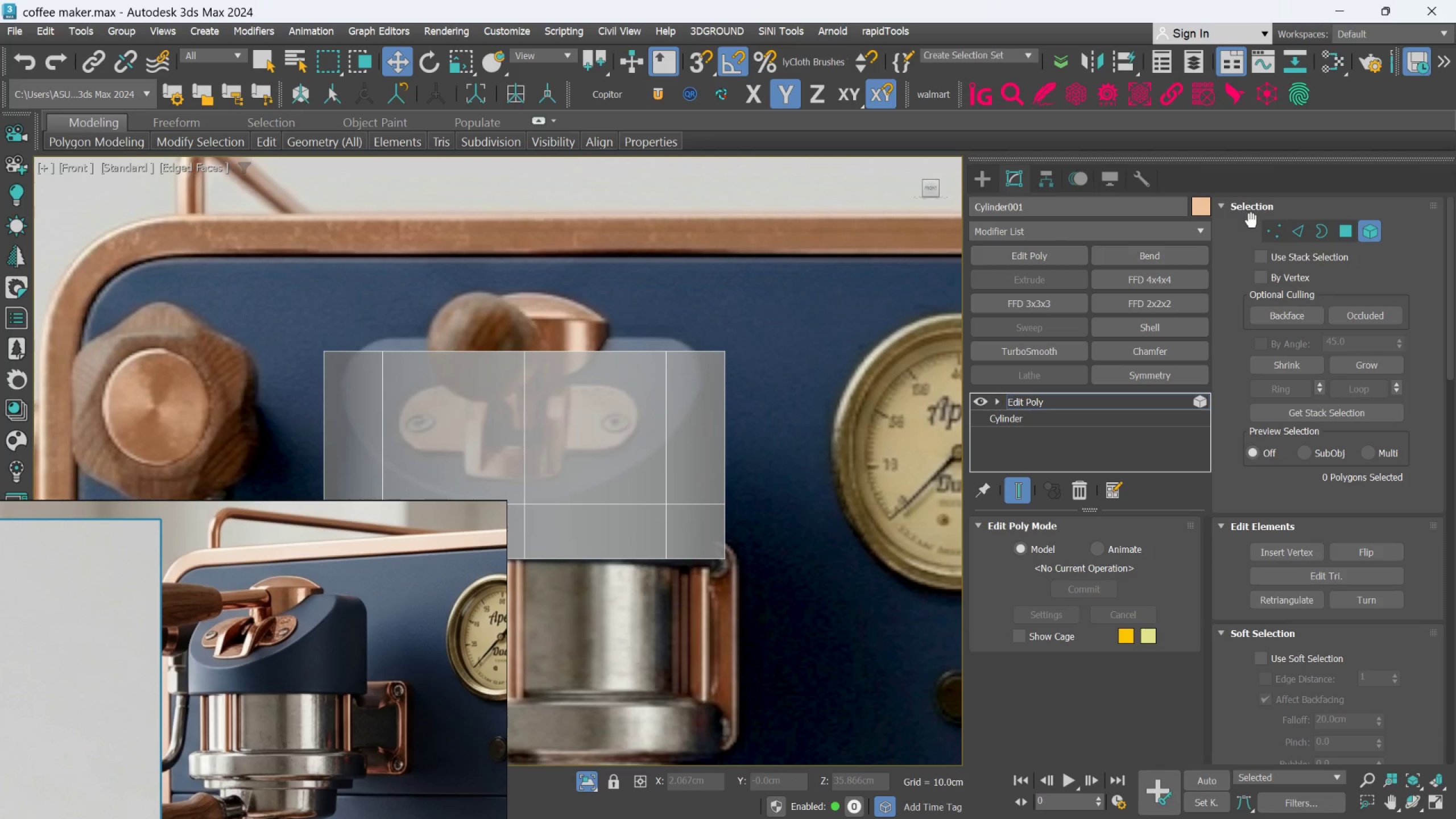 
left_click([1267, 231])
 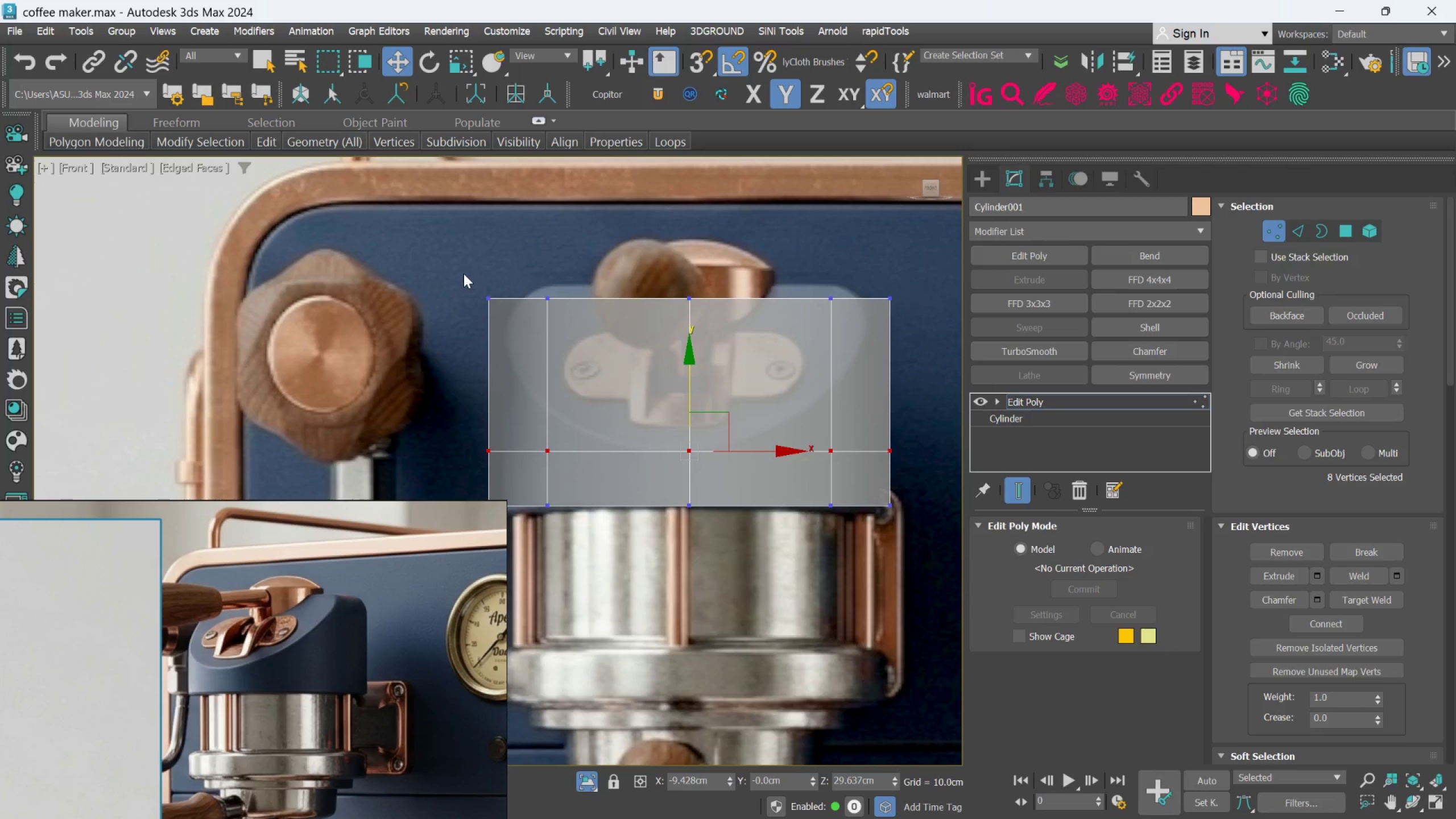 
wait(5.47)
 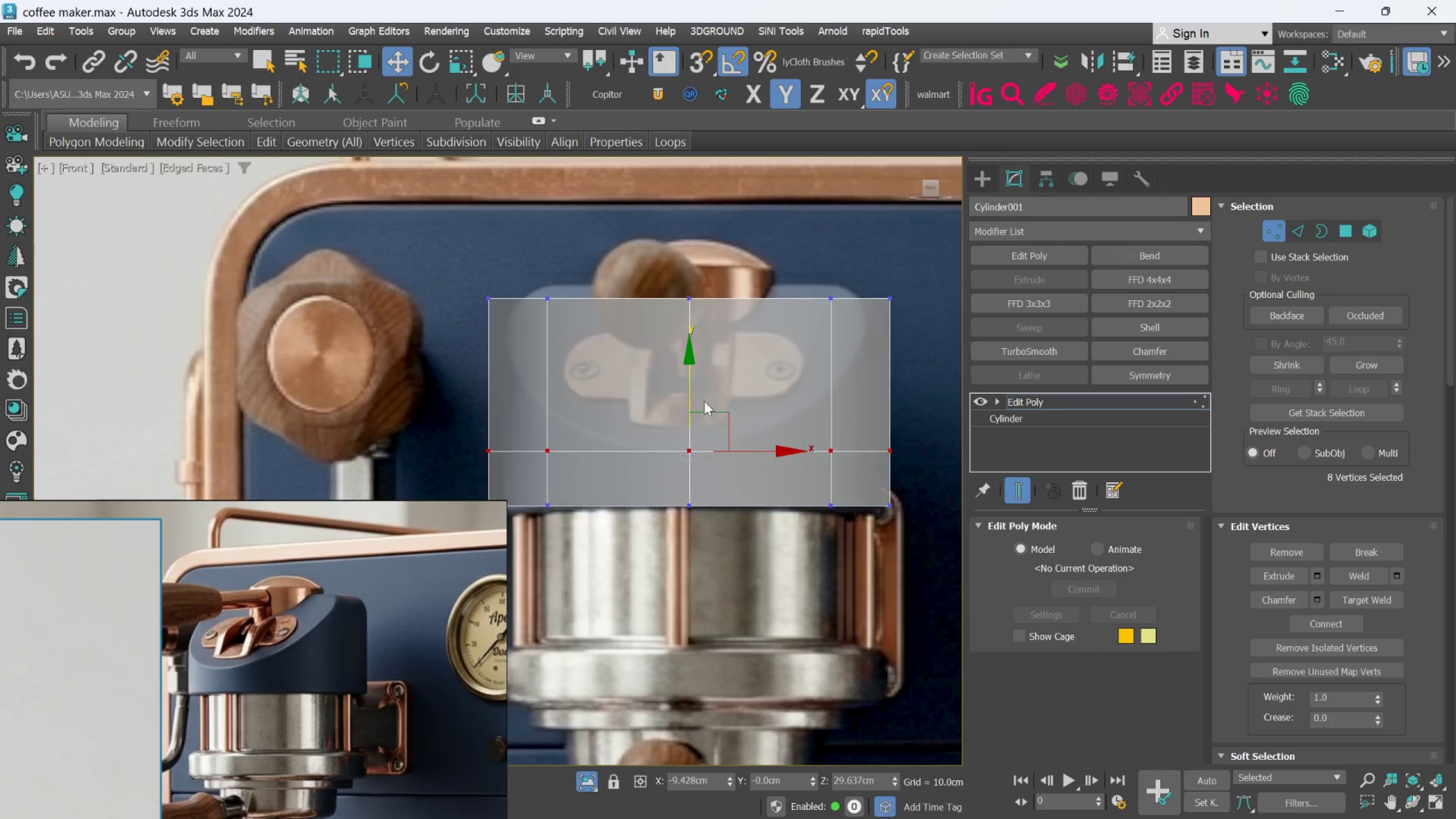 
left_click_drag(start_coordinate=[467, 385], to_coordinate=[507, 490])
 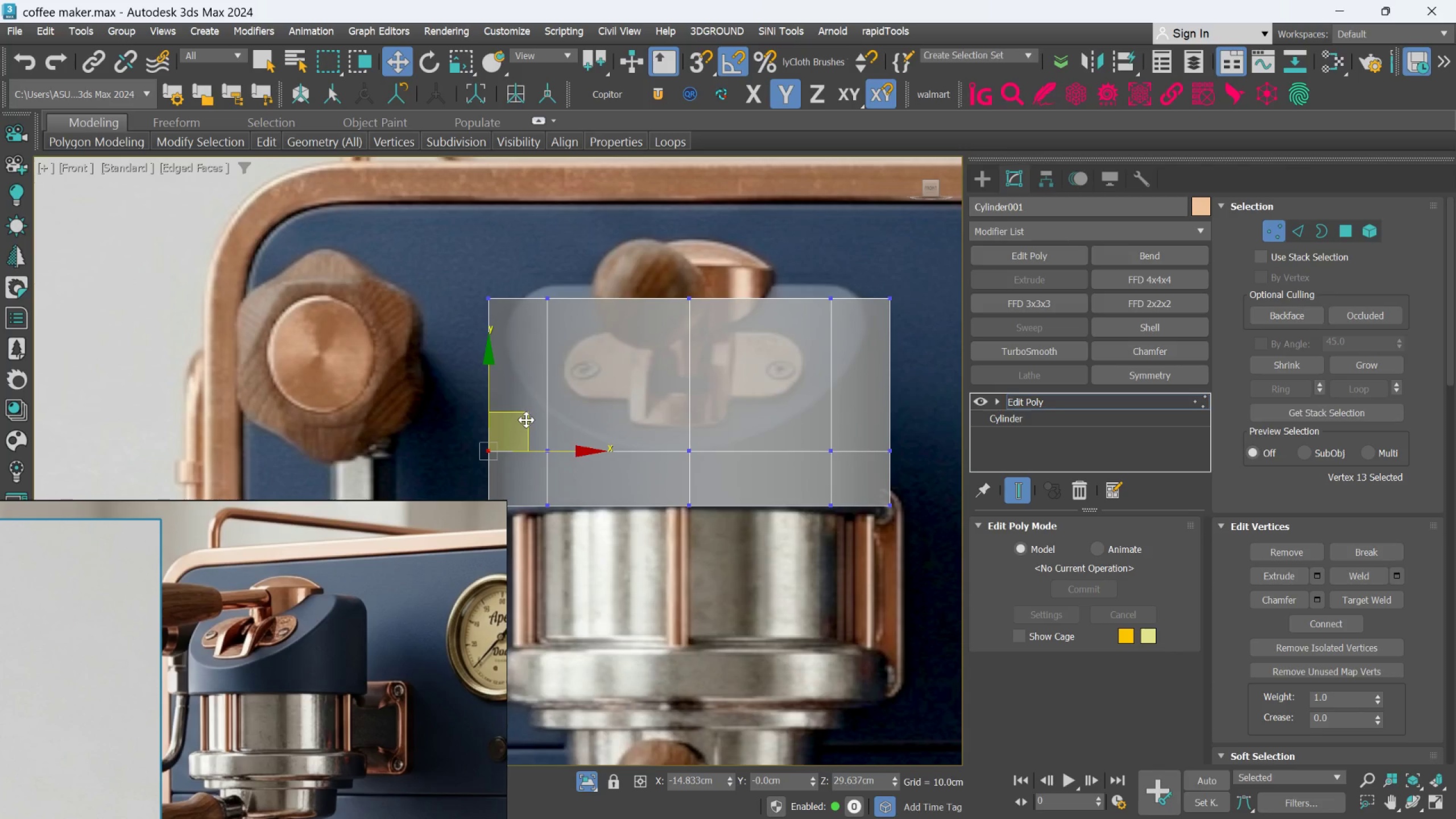 
left_click_drag(start_coordinate=[526, 416], to_coordinate=[566, 348])
 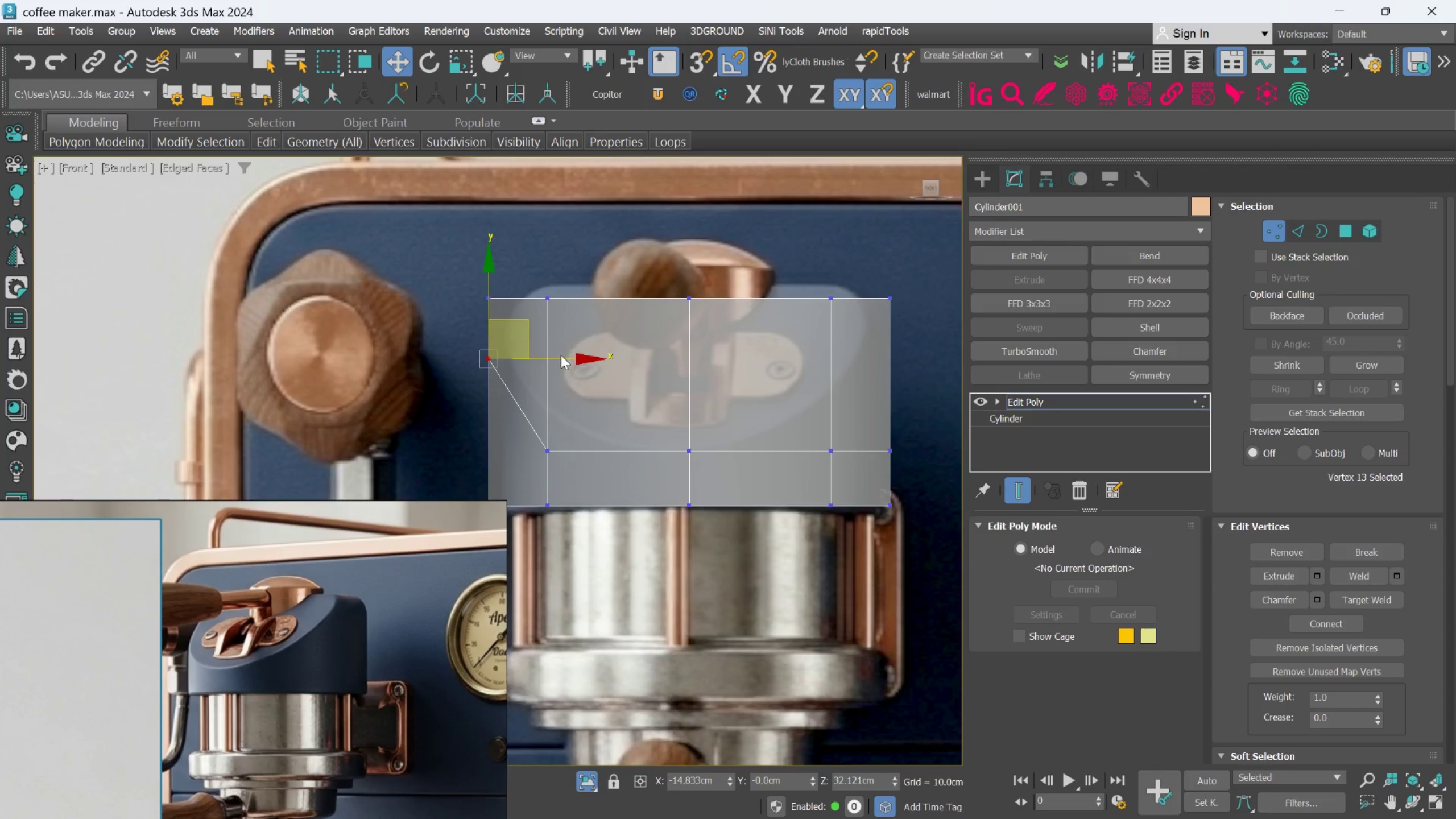 
key(Control+Z)
 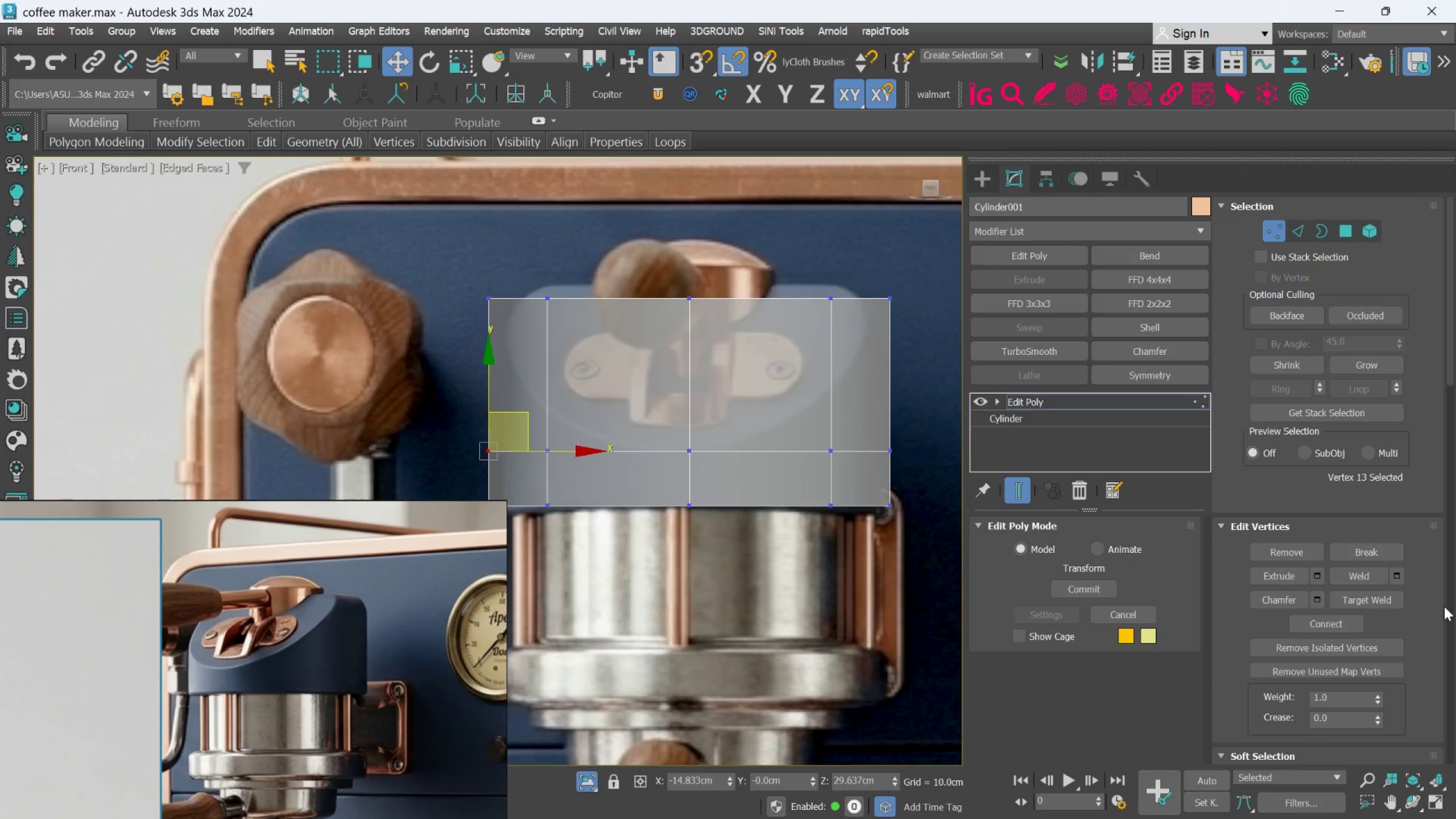 
scroll: coordinate [1367, 676], scroll_direction: down, amount: 46.0
 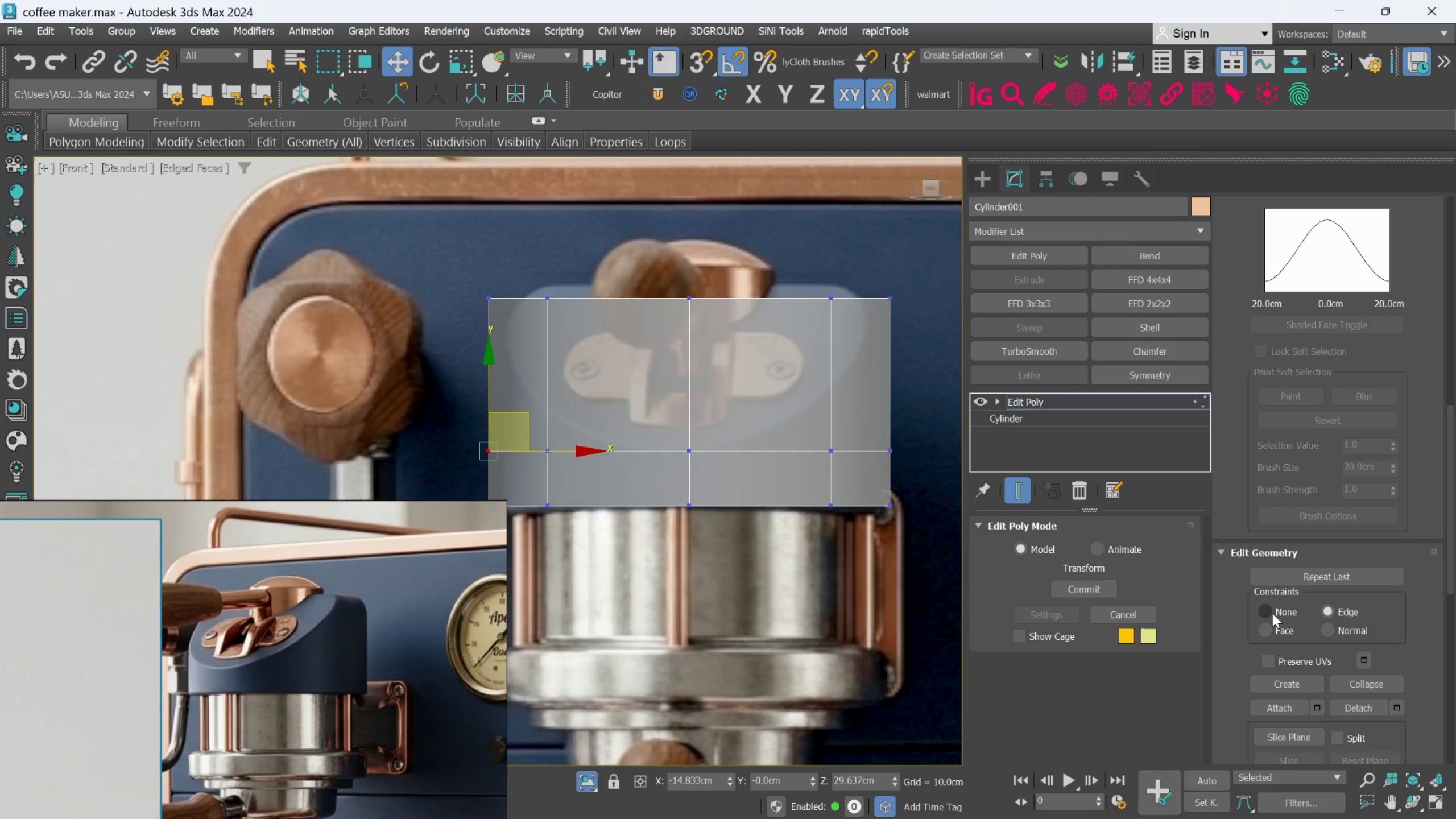 
left_click([1269, 613])
 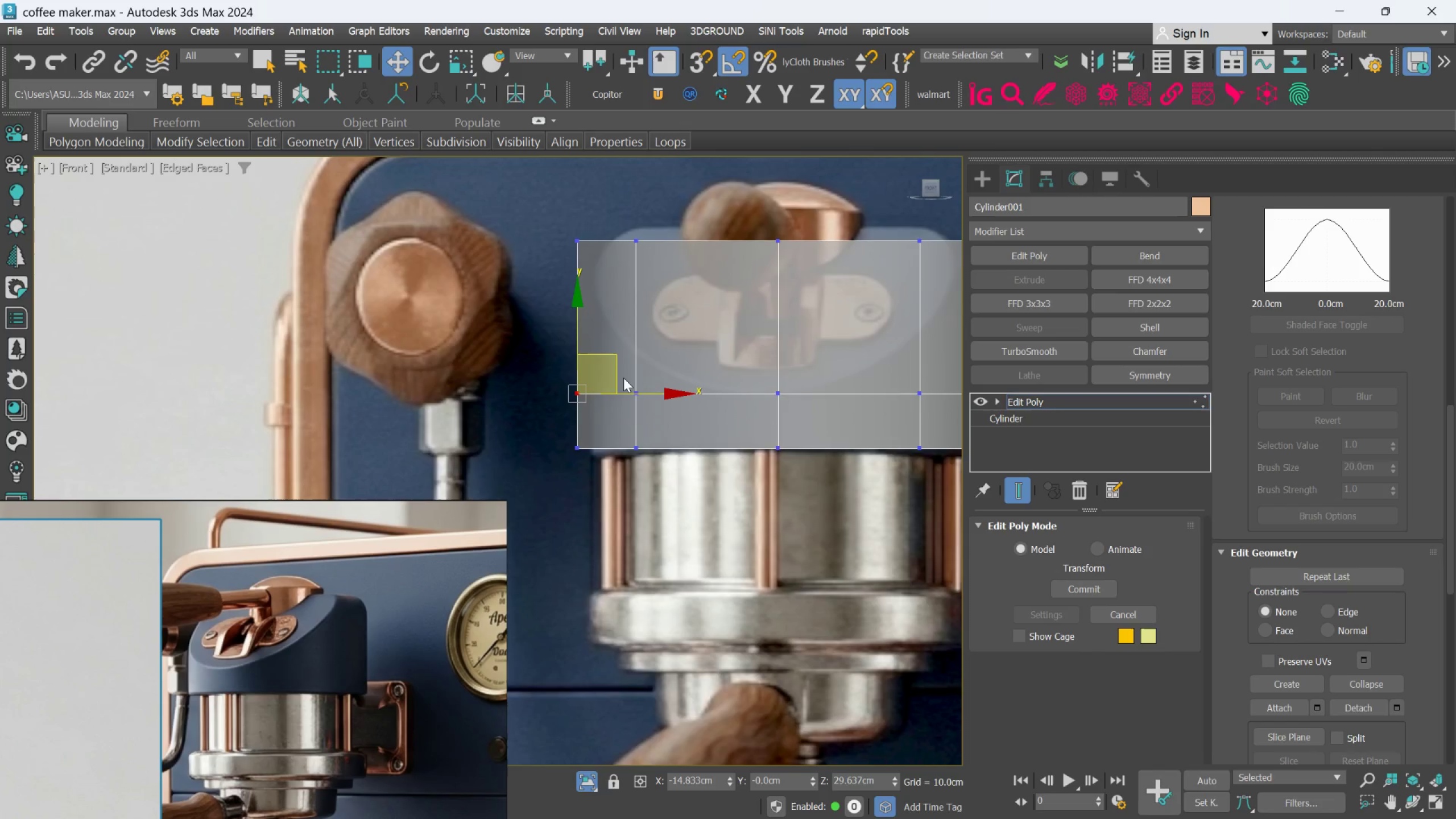 
scroll: coordinate [633, 378], scroll_direction: down, amount: 1.0
 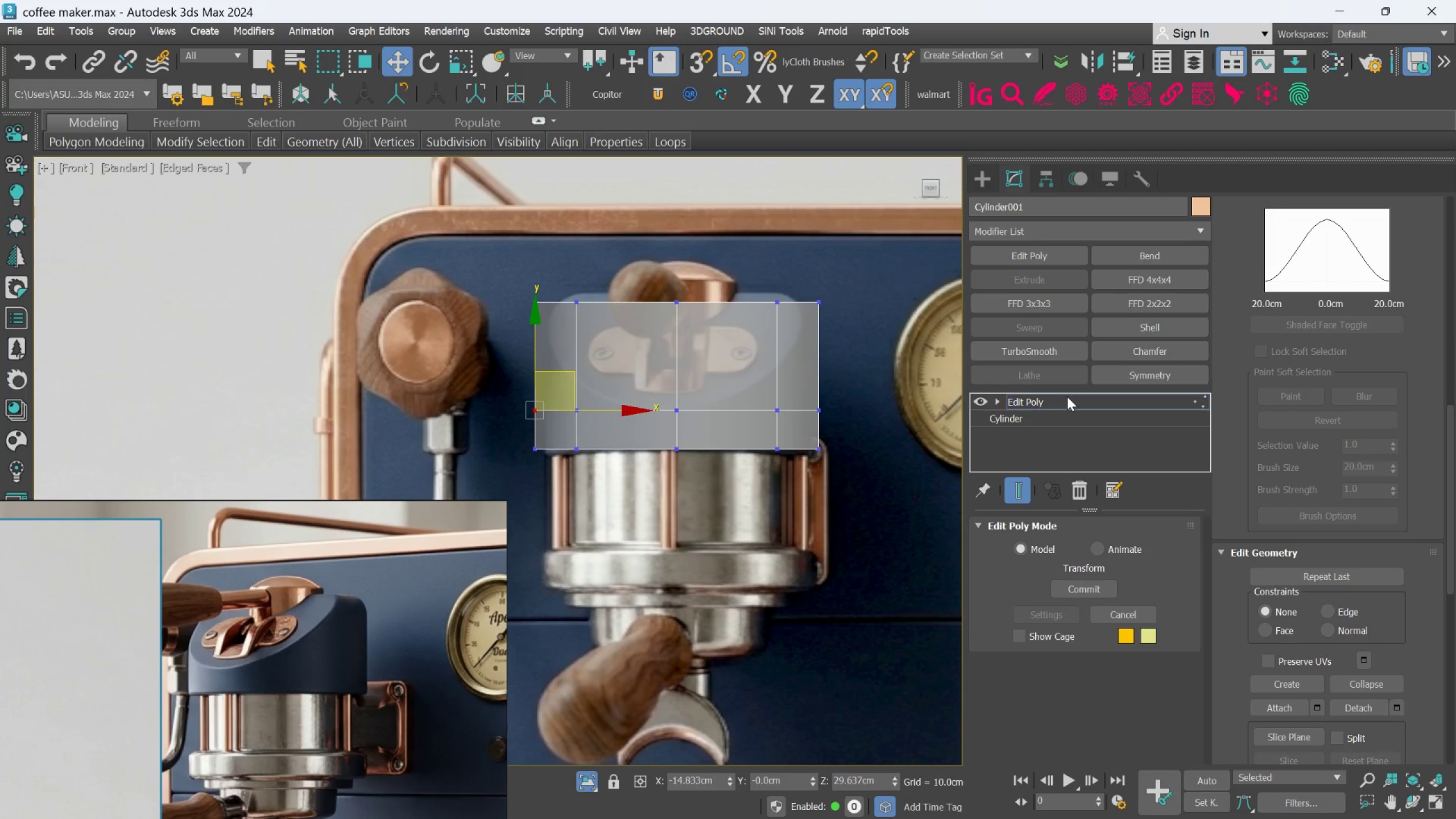 
left_click([1067, 396])
 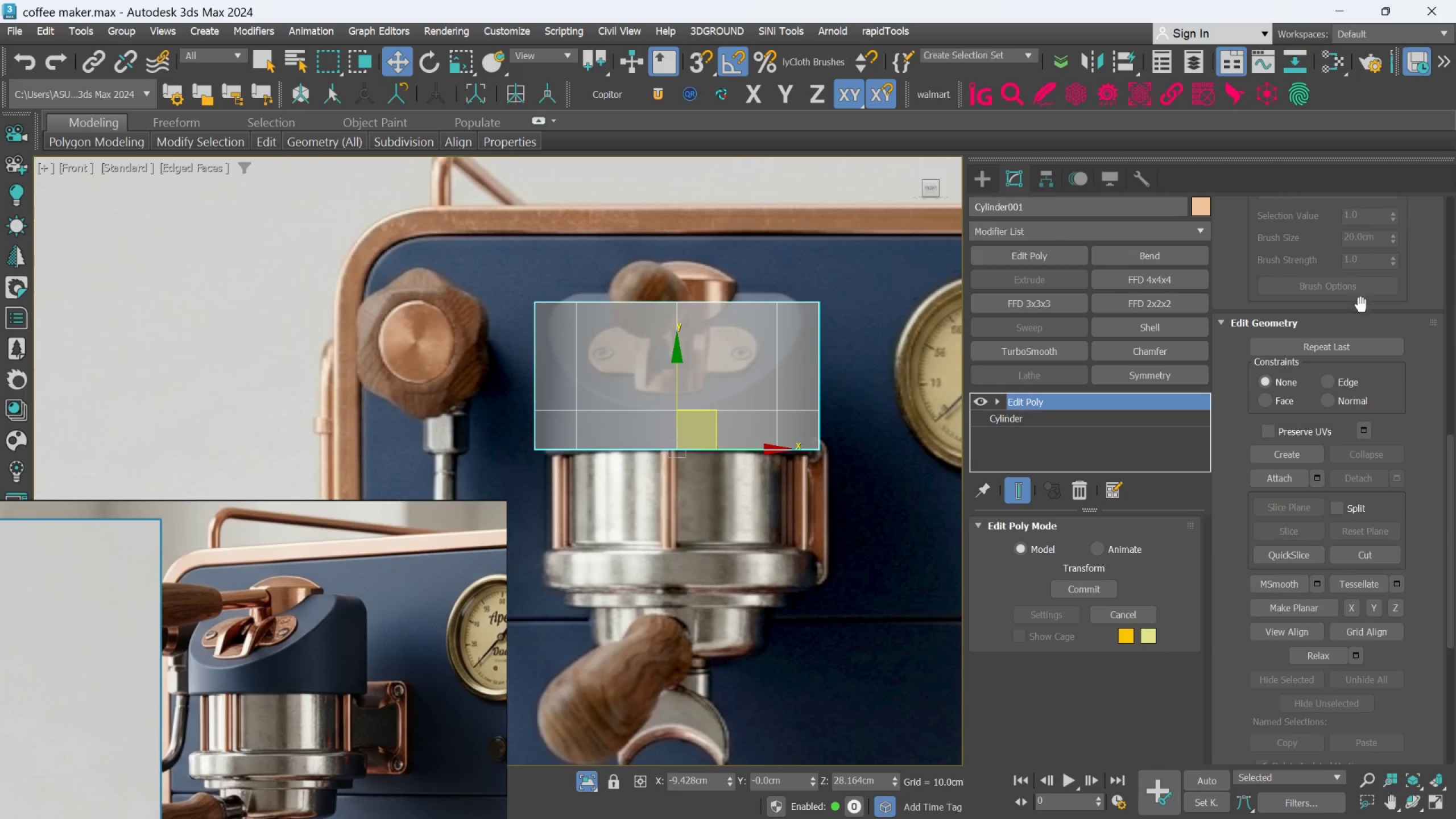 
scroll: coordinate [1387, 243], scroll_direction: up, amount: 45.0
 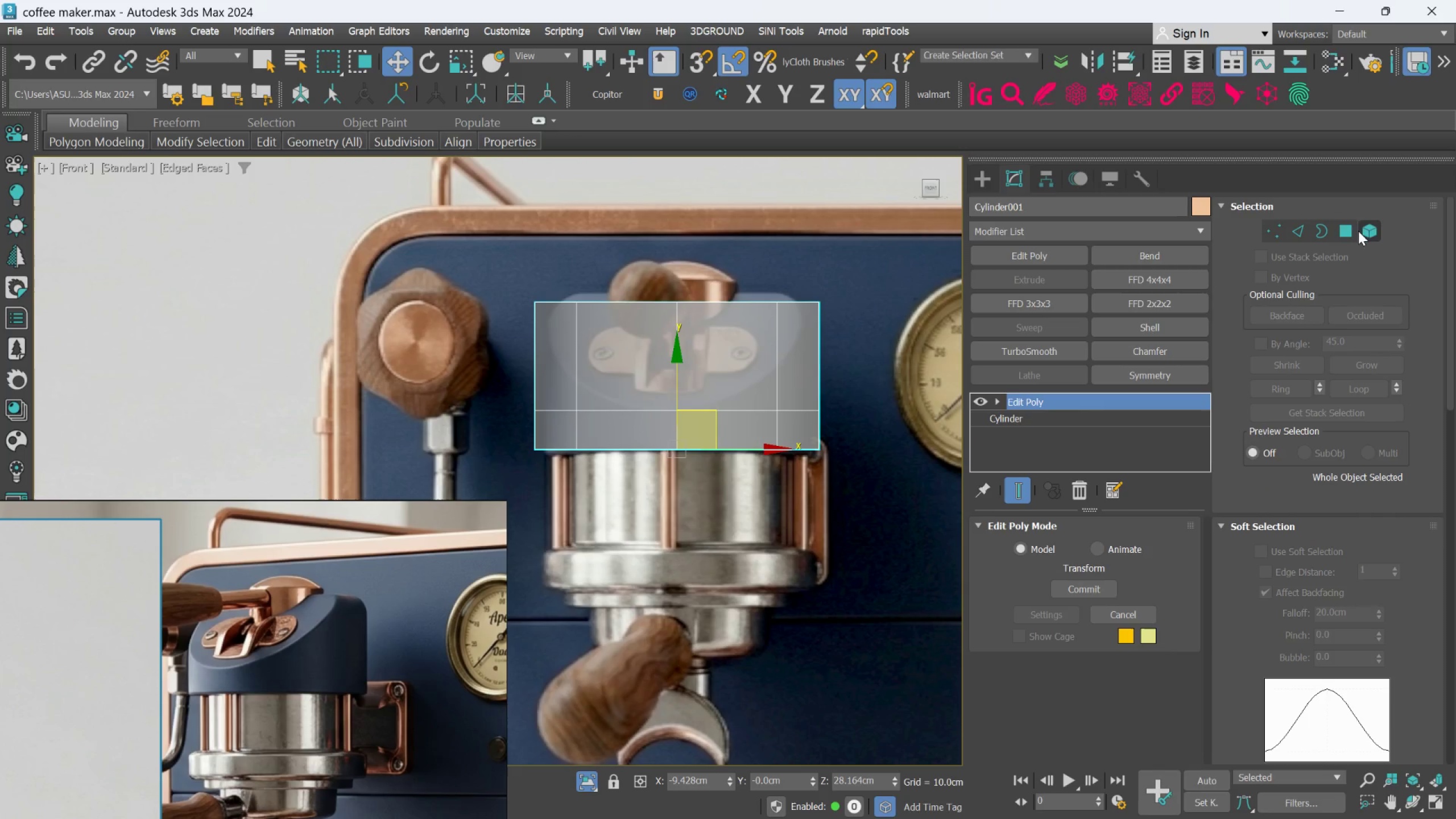 
left_click([1355, 233])
 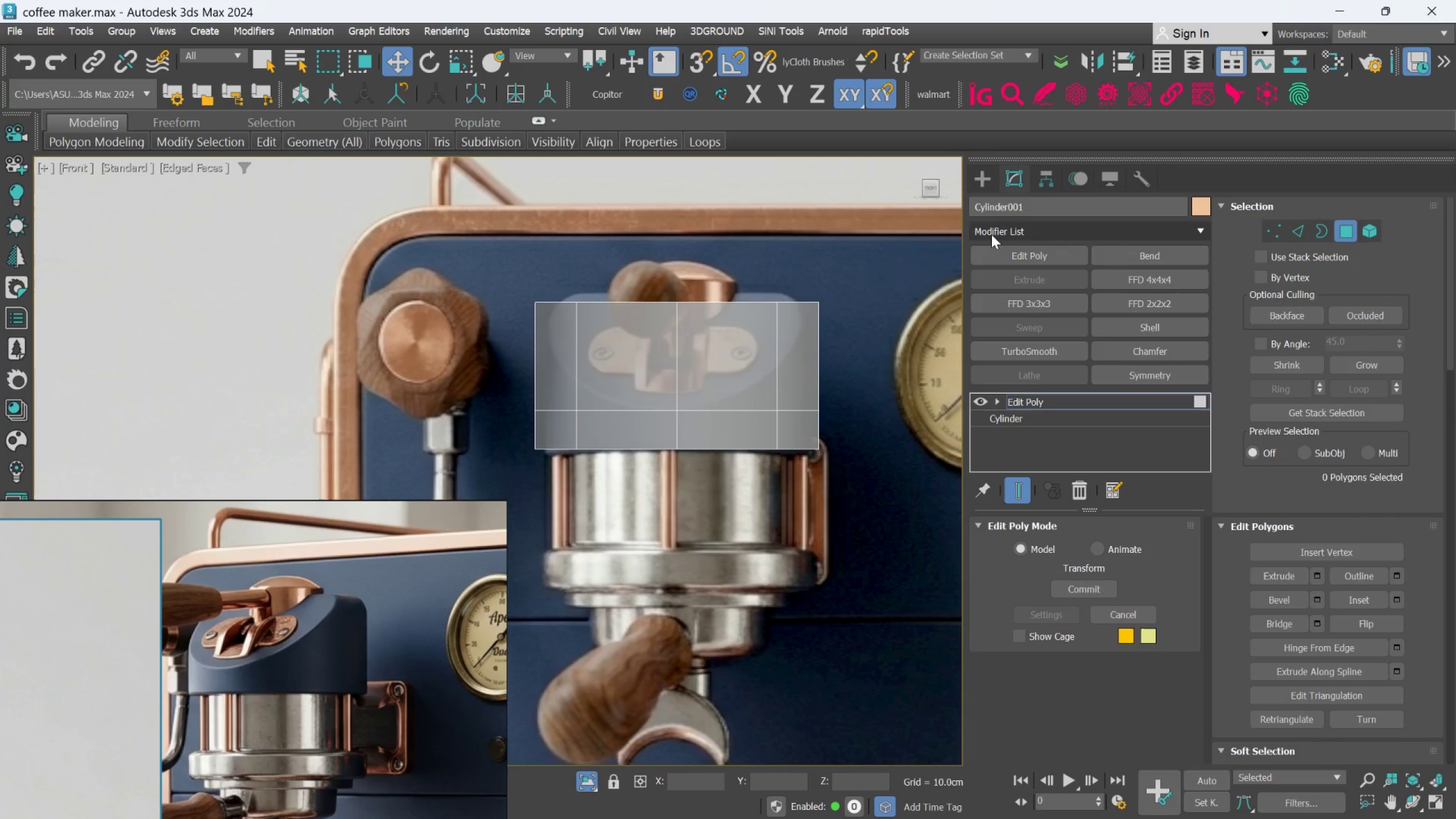 
left_click_drag(start_coordinate=[901, 249], to_coordinate=[711, 516])
 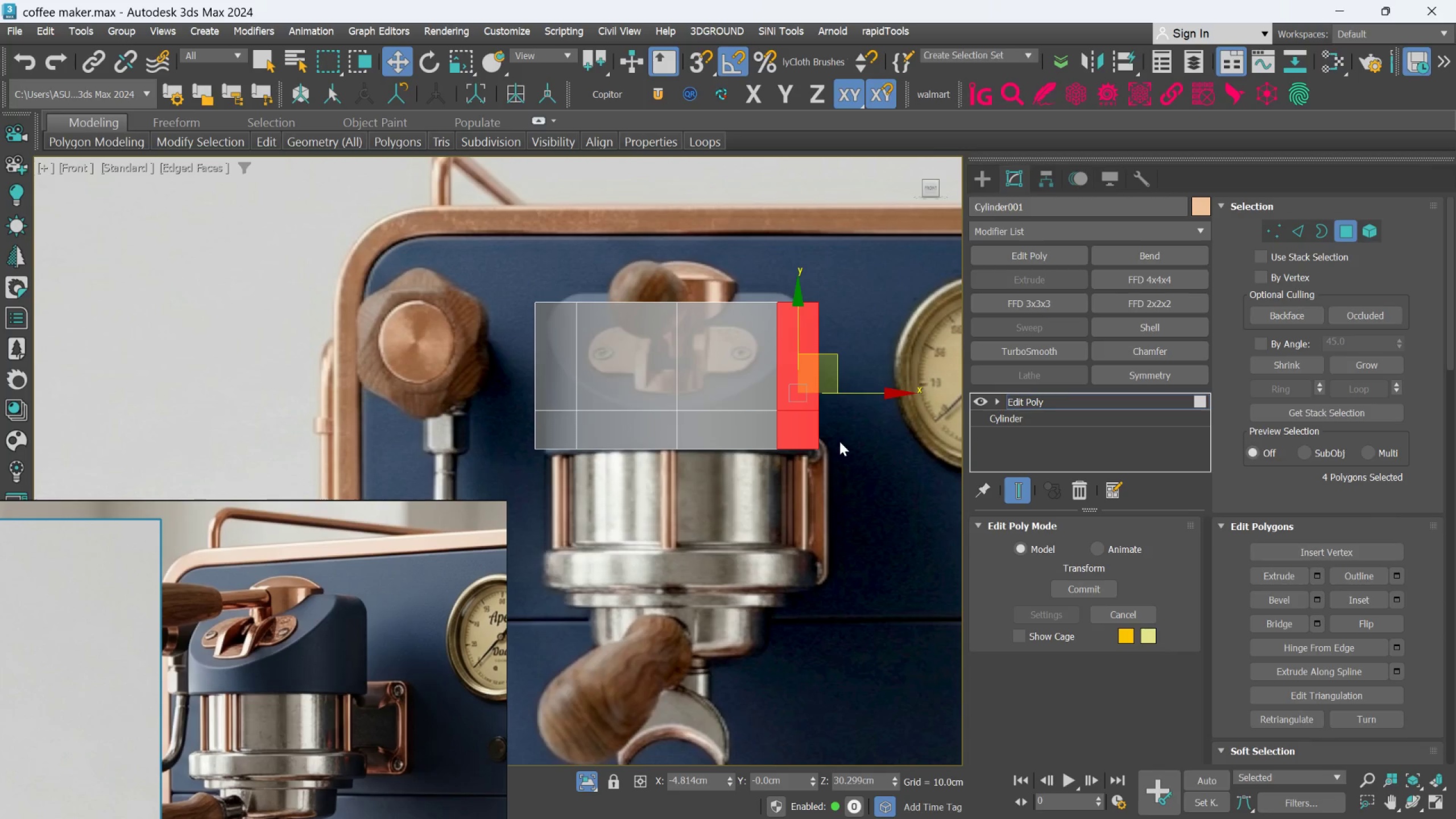 
key(Delete)
 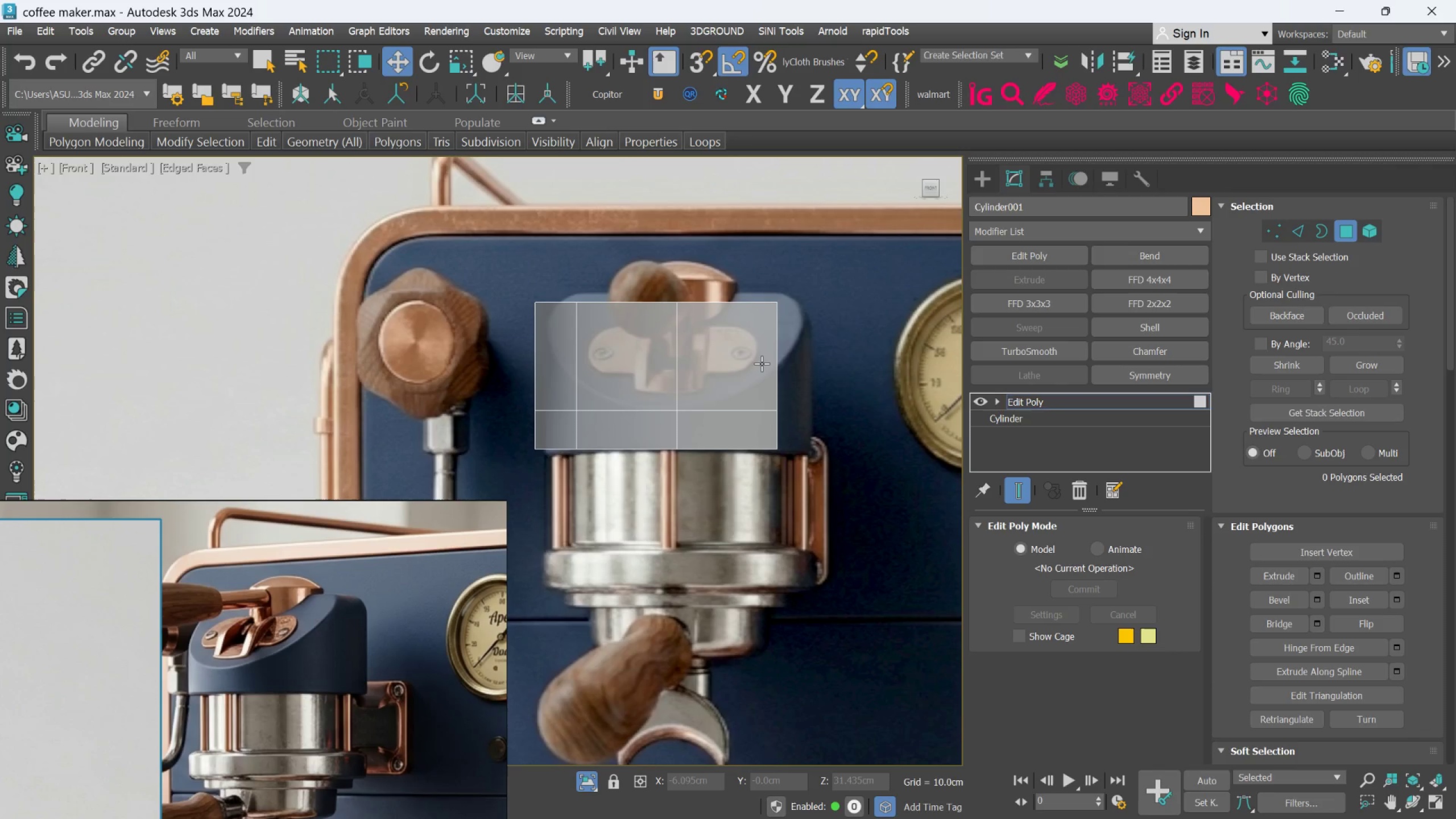 
left_click([759, 363])
 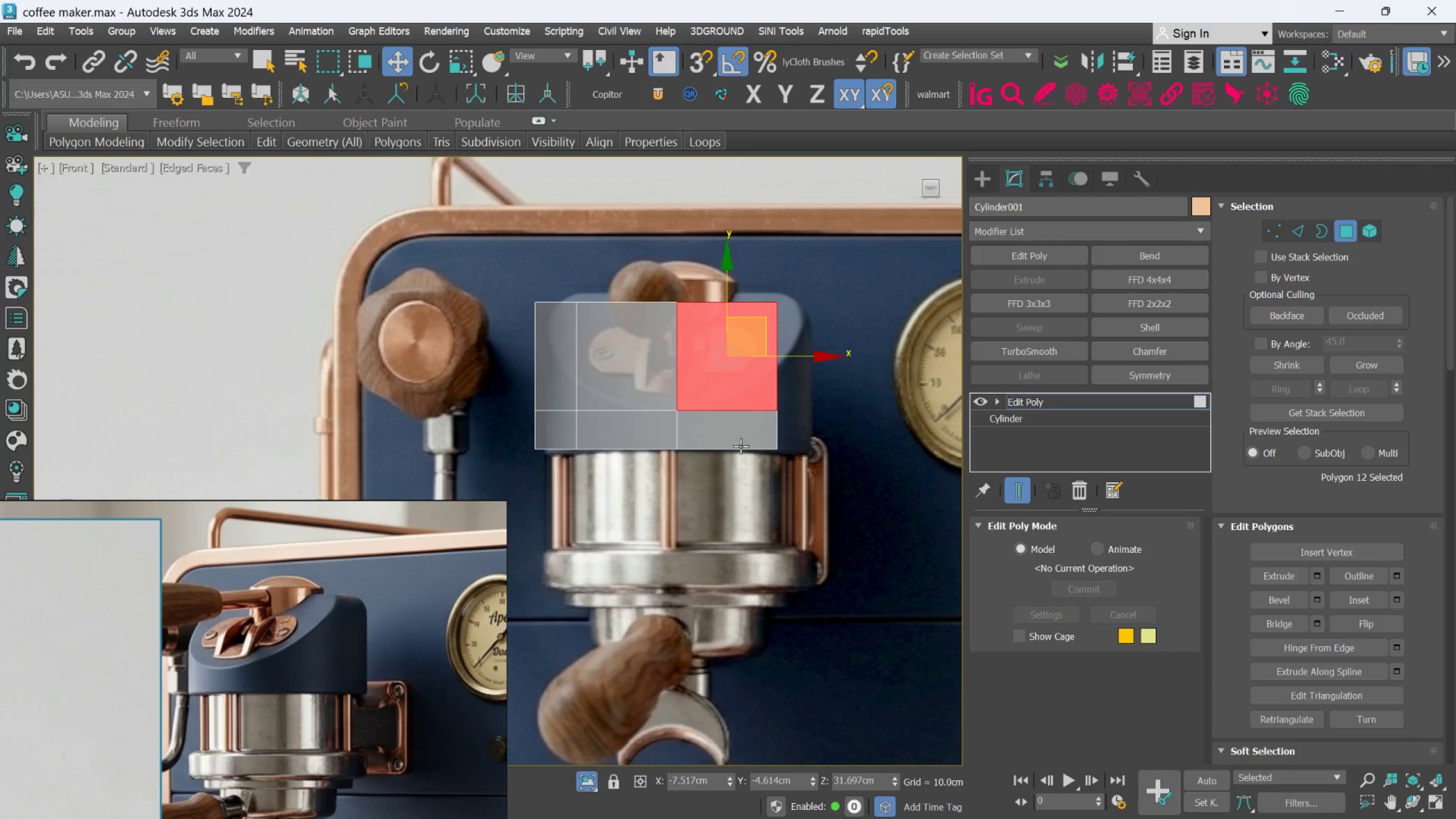 
hold_key(key=ControlLeft, duration=0.63)
double_click([739, 436])
 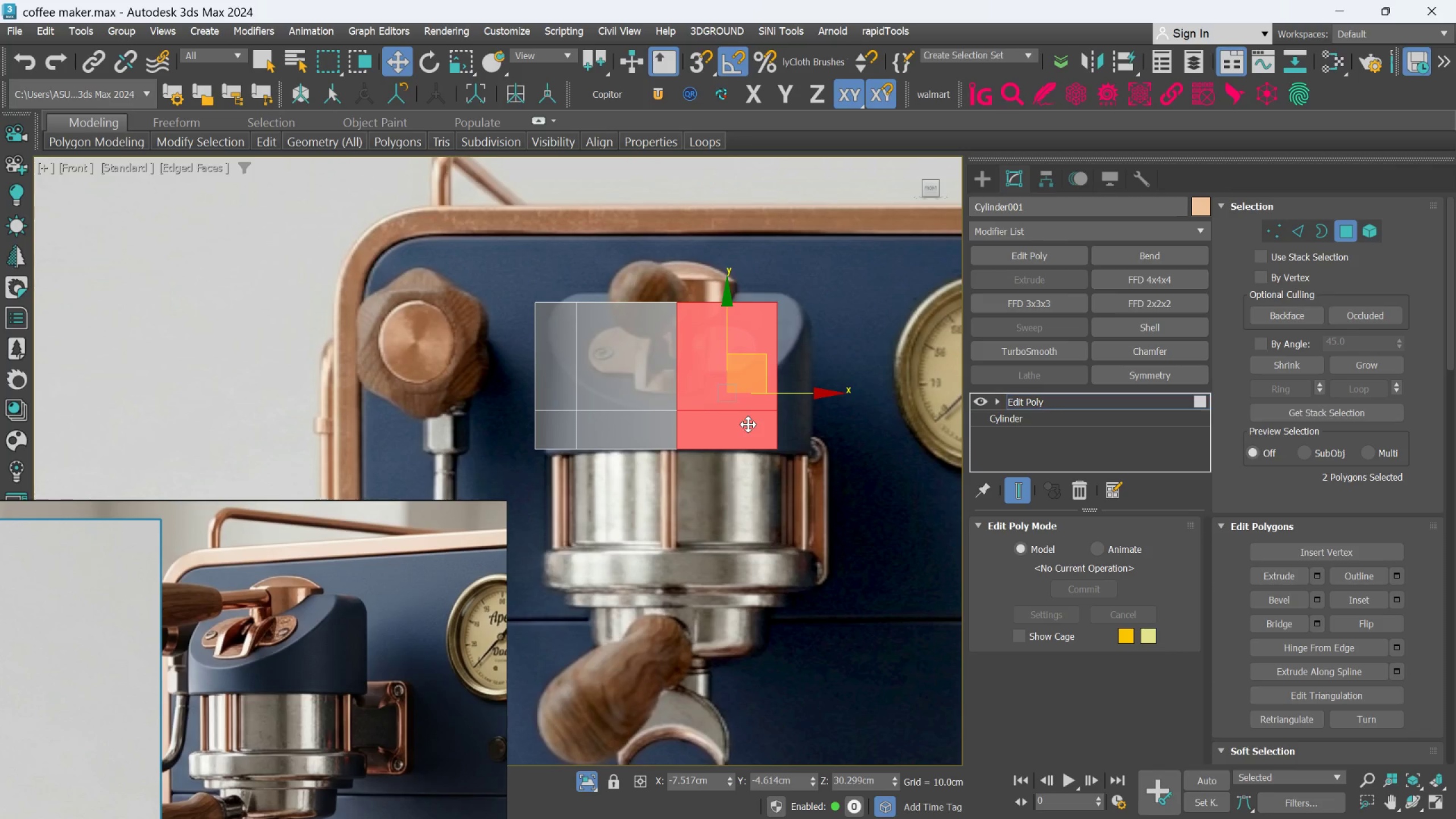 
key(Delete)
 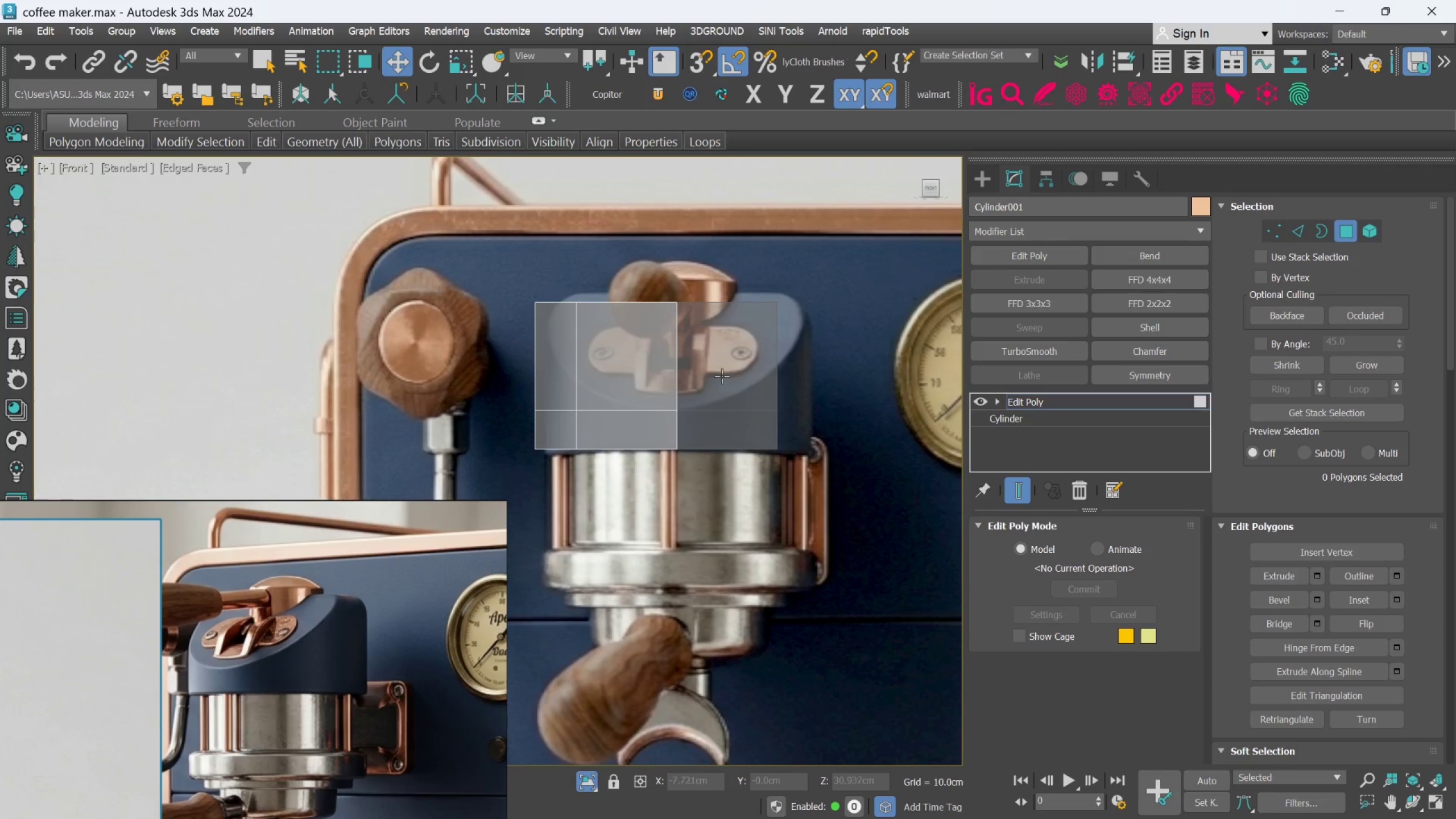 
left_click([723, 374])
 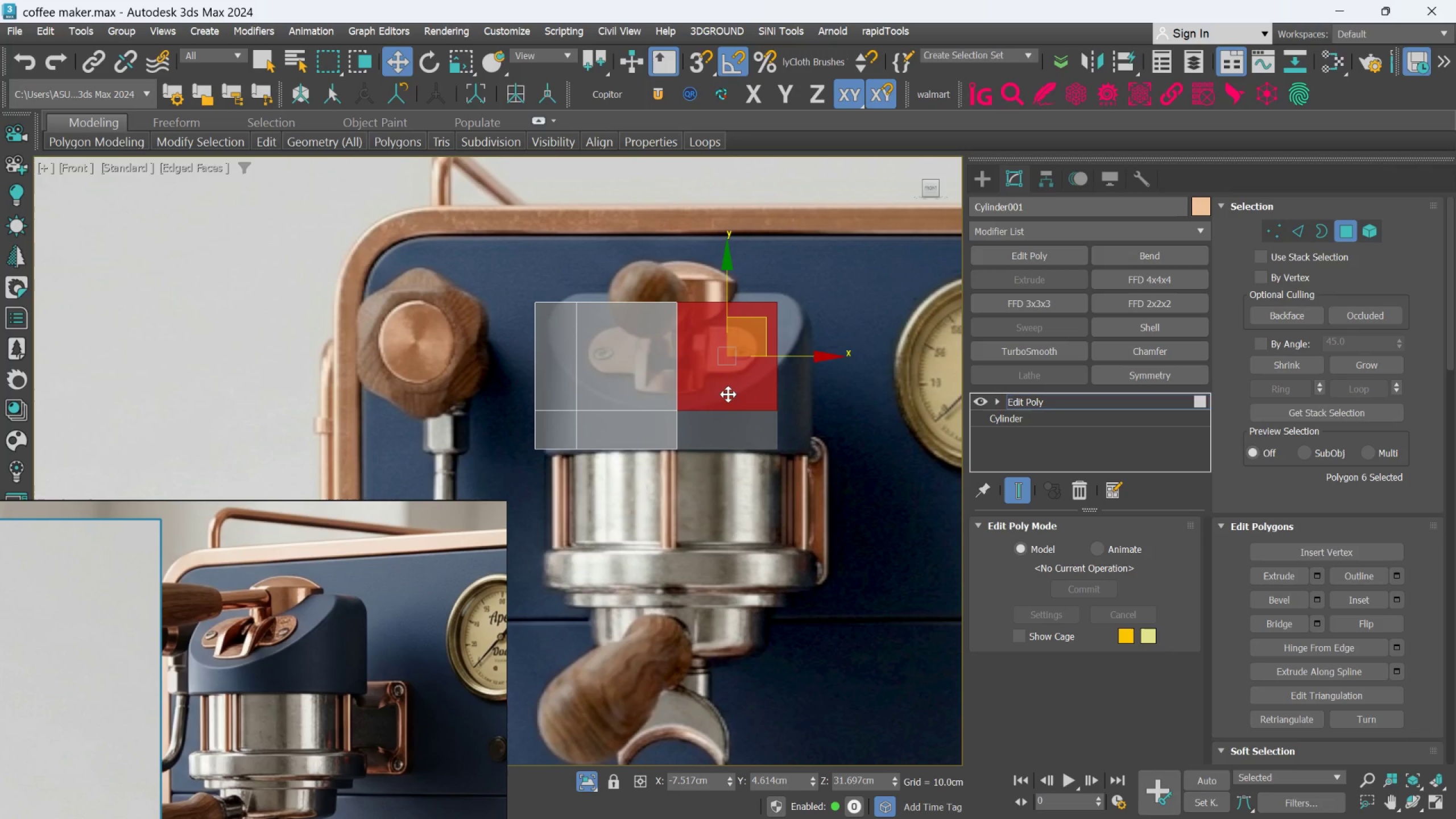 
left_click([726, 425])
 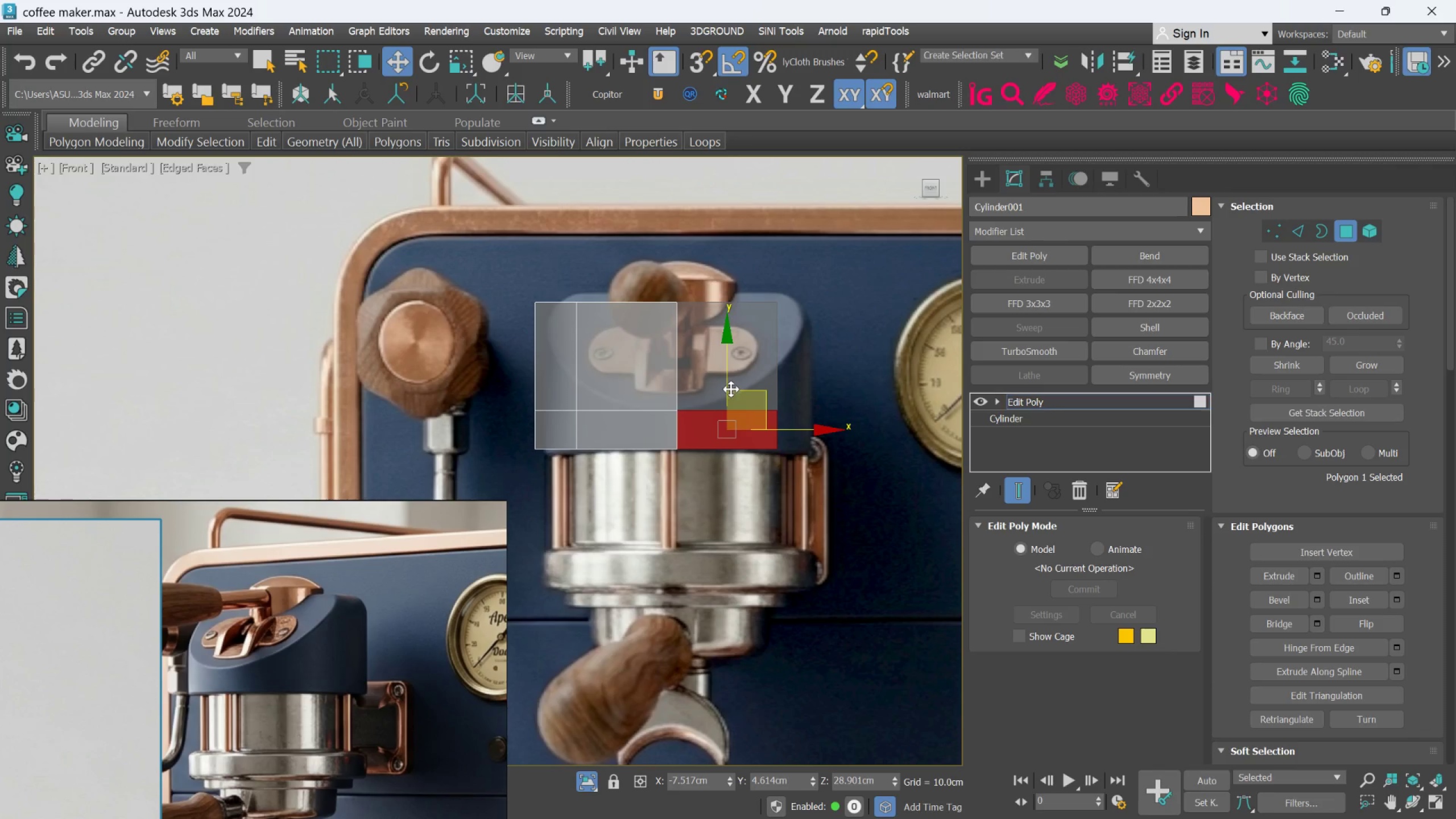 
hold_key(key=ControlLeft, duration=0.46)
left_click([731, 388])
 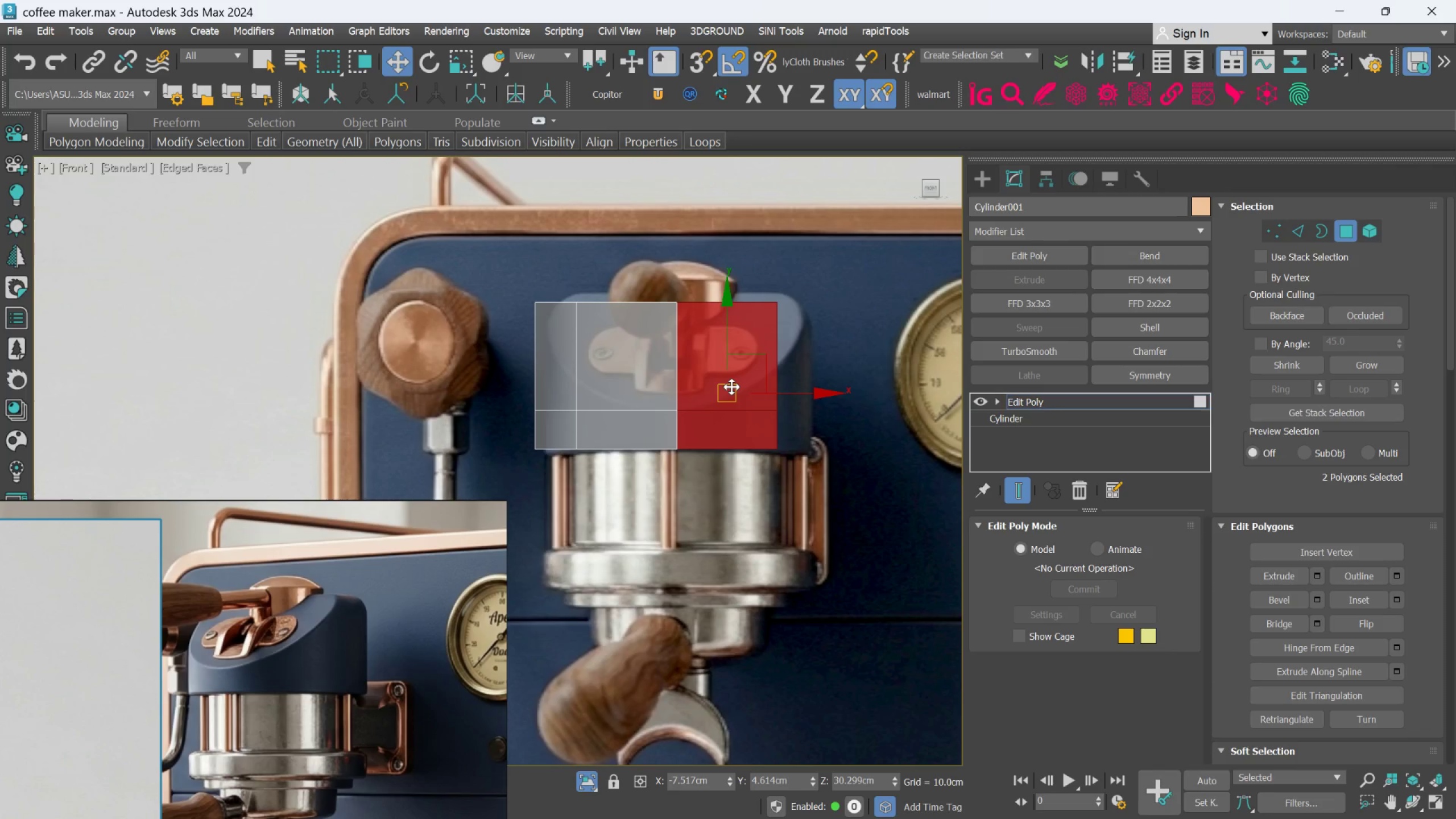 
key(Delete)
 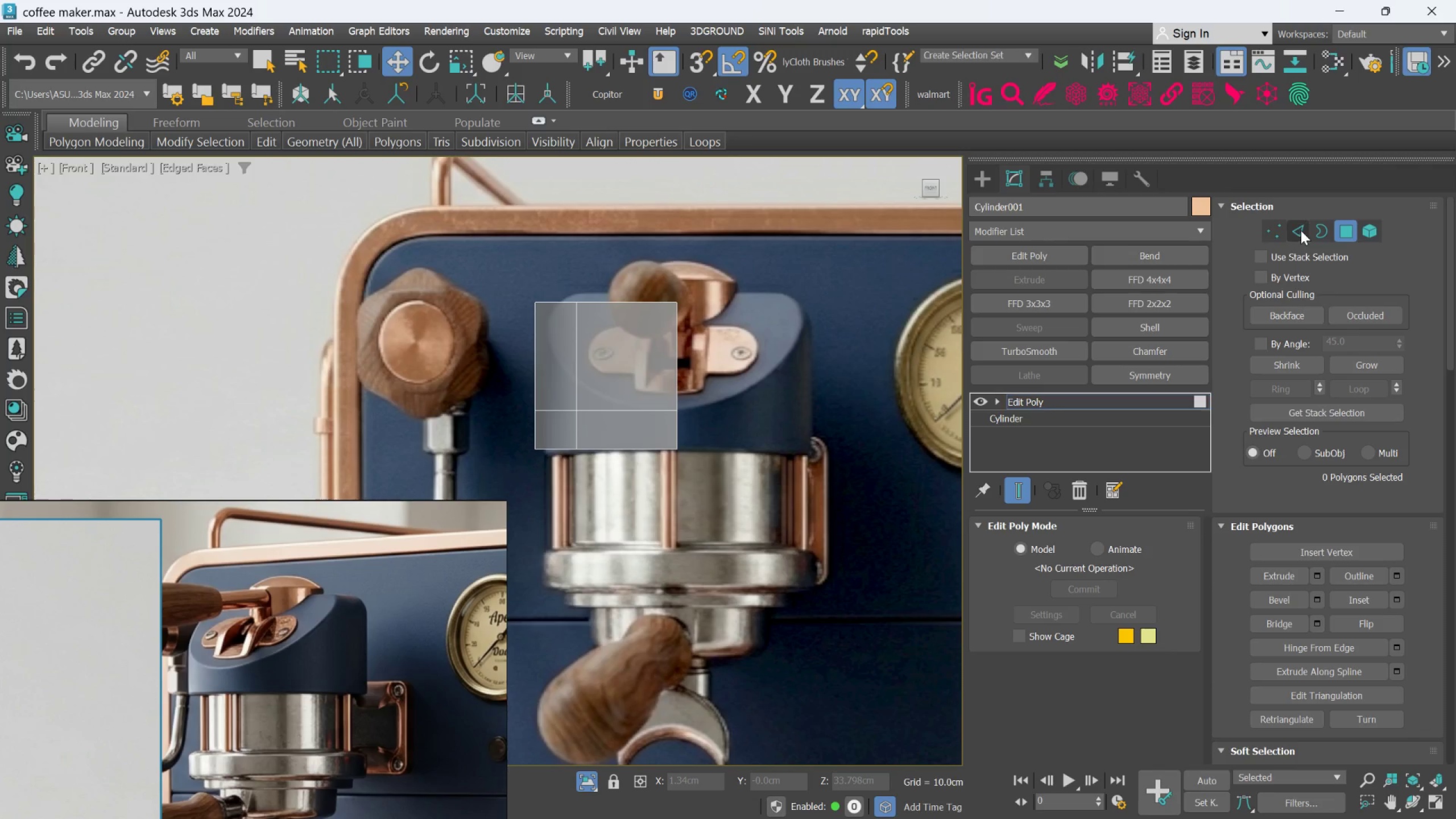 
left_click([1262, 227])
 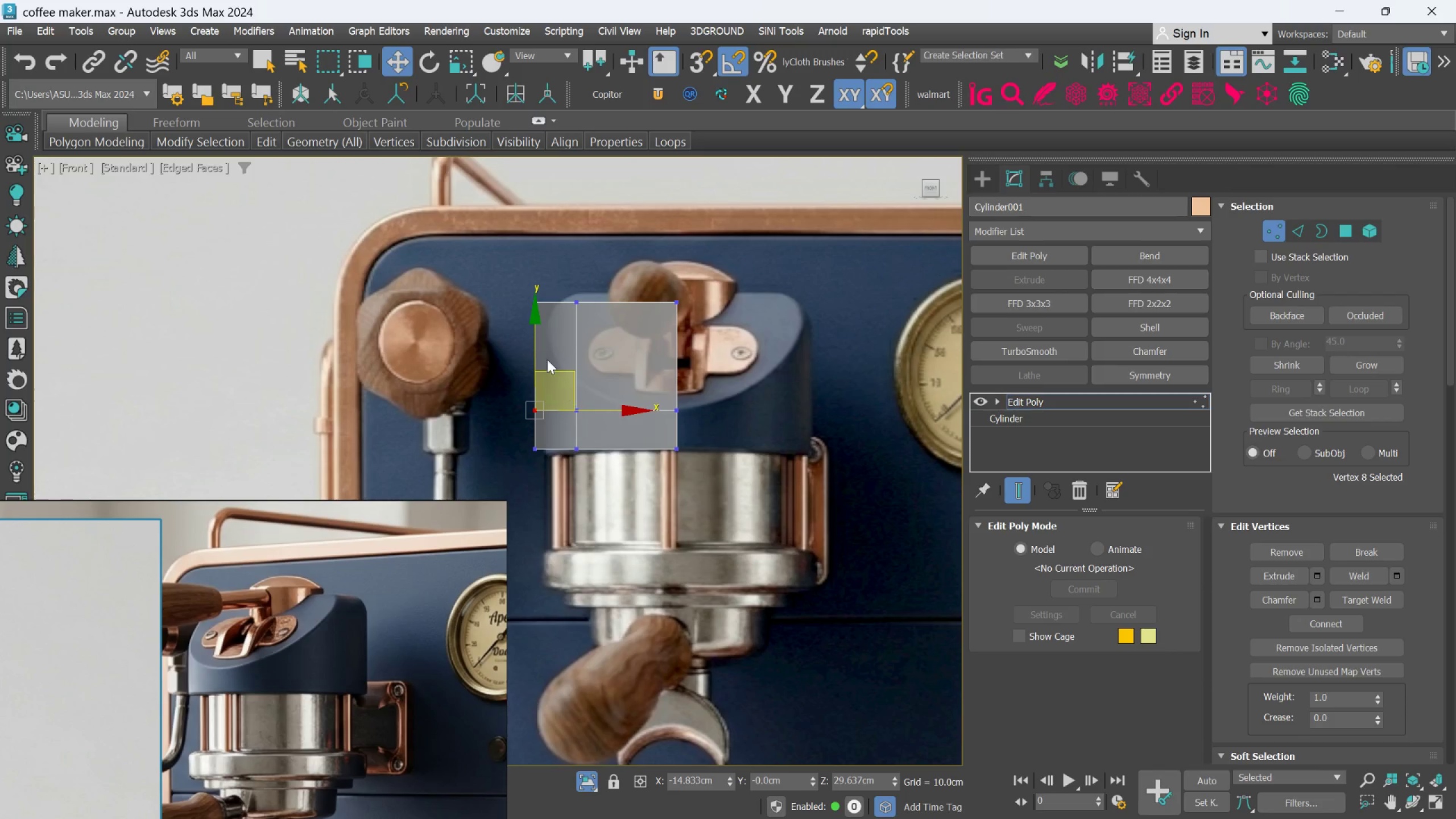 
left_click_drag(start_coordinate=[491, 274], to_coordinate=[558, 475])
 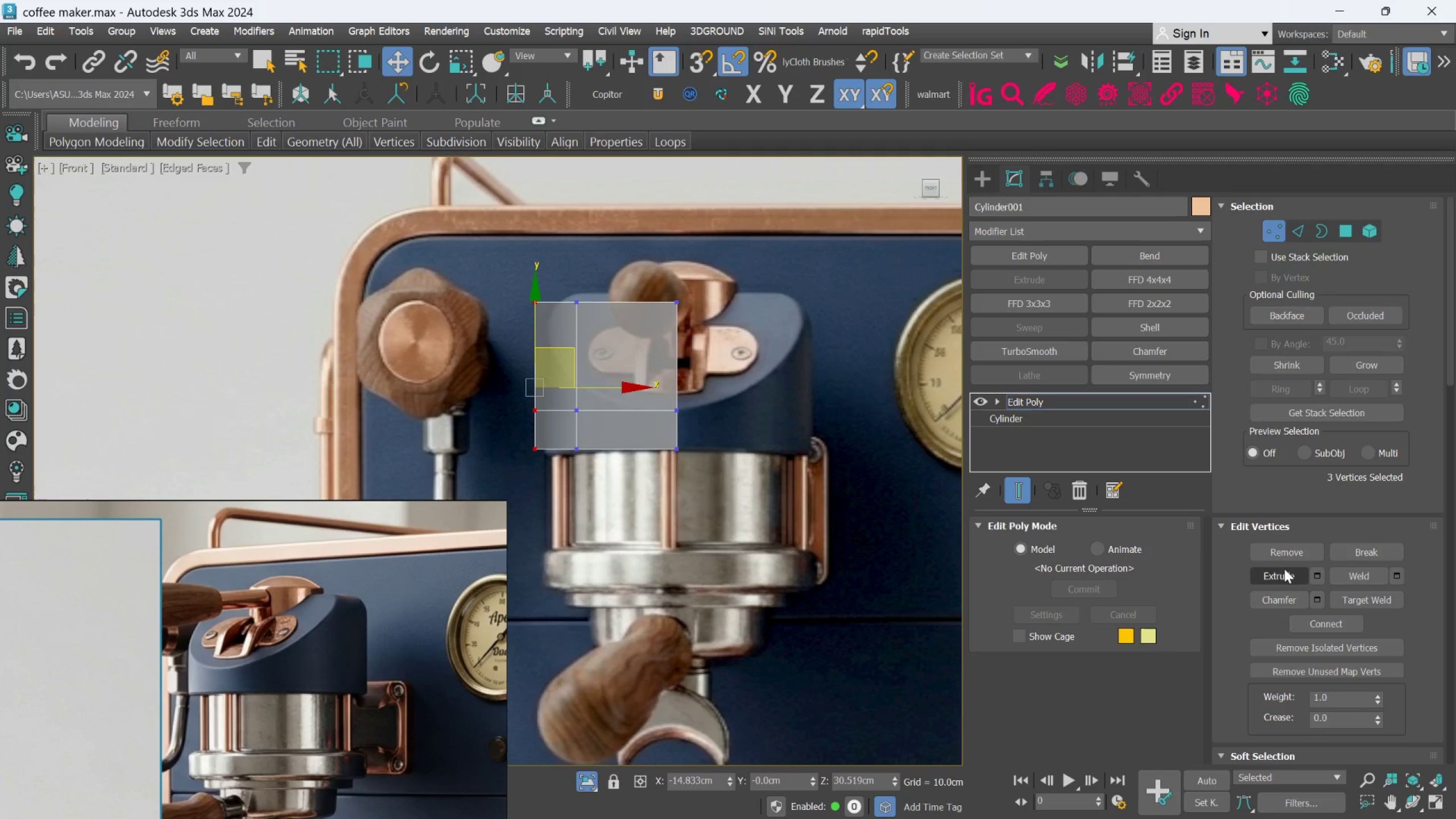 
scroll: coordinate [1281, 609], scroll_direction: down, amount: 39.0
 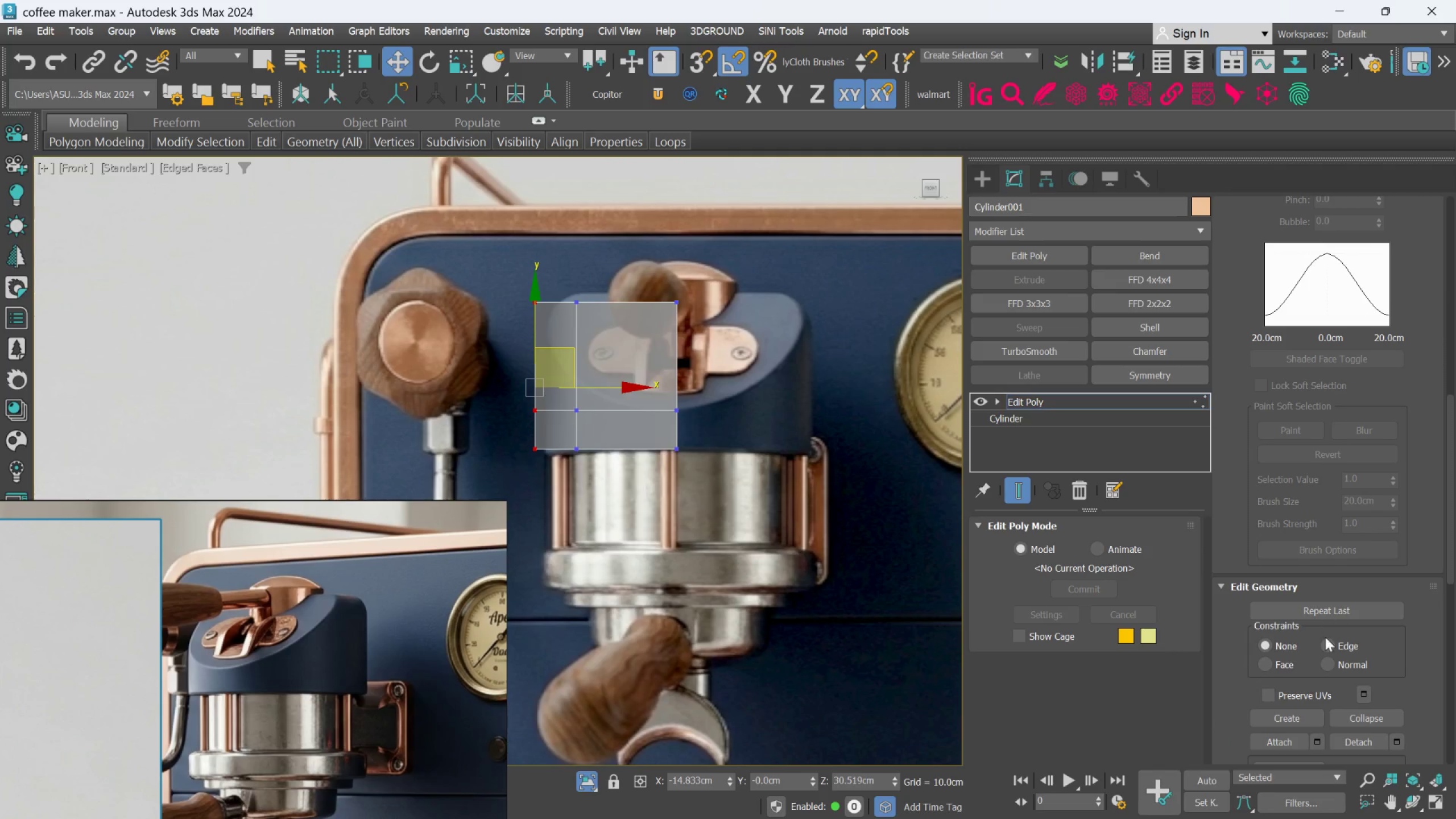 
left_click([1325, 644])
 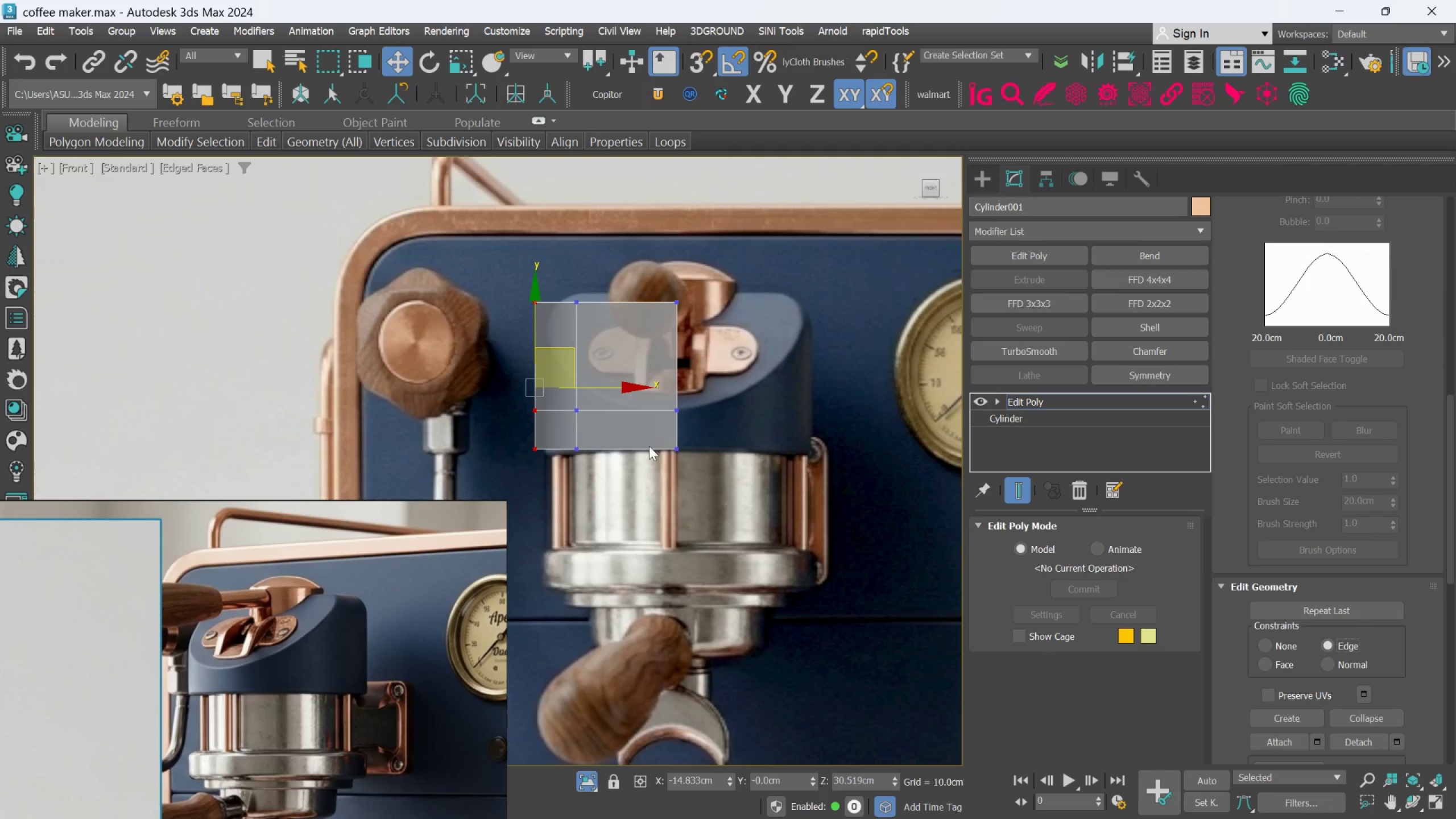 
scroll: coordinate [592, 396], scroll_direction: up, amount: 2.0
 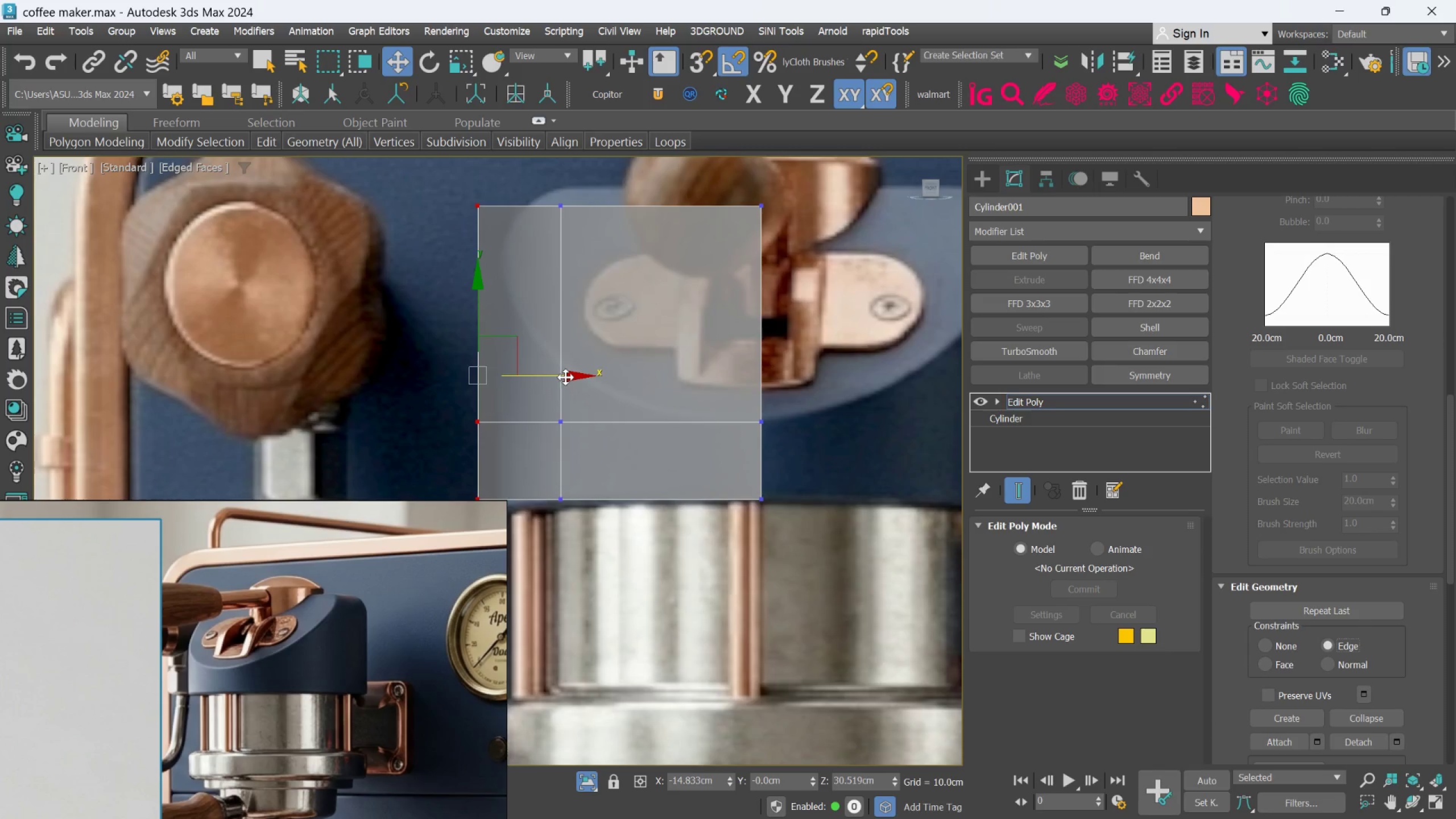 
left_click_drag(start_coordinate=[565, 377], to_coordinate=[582, 378])
 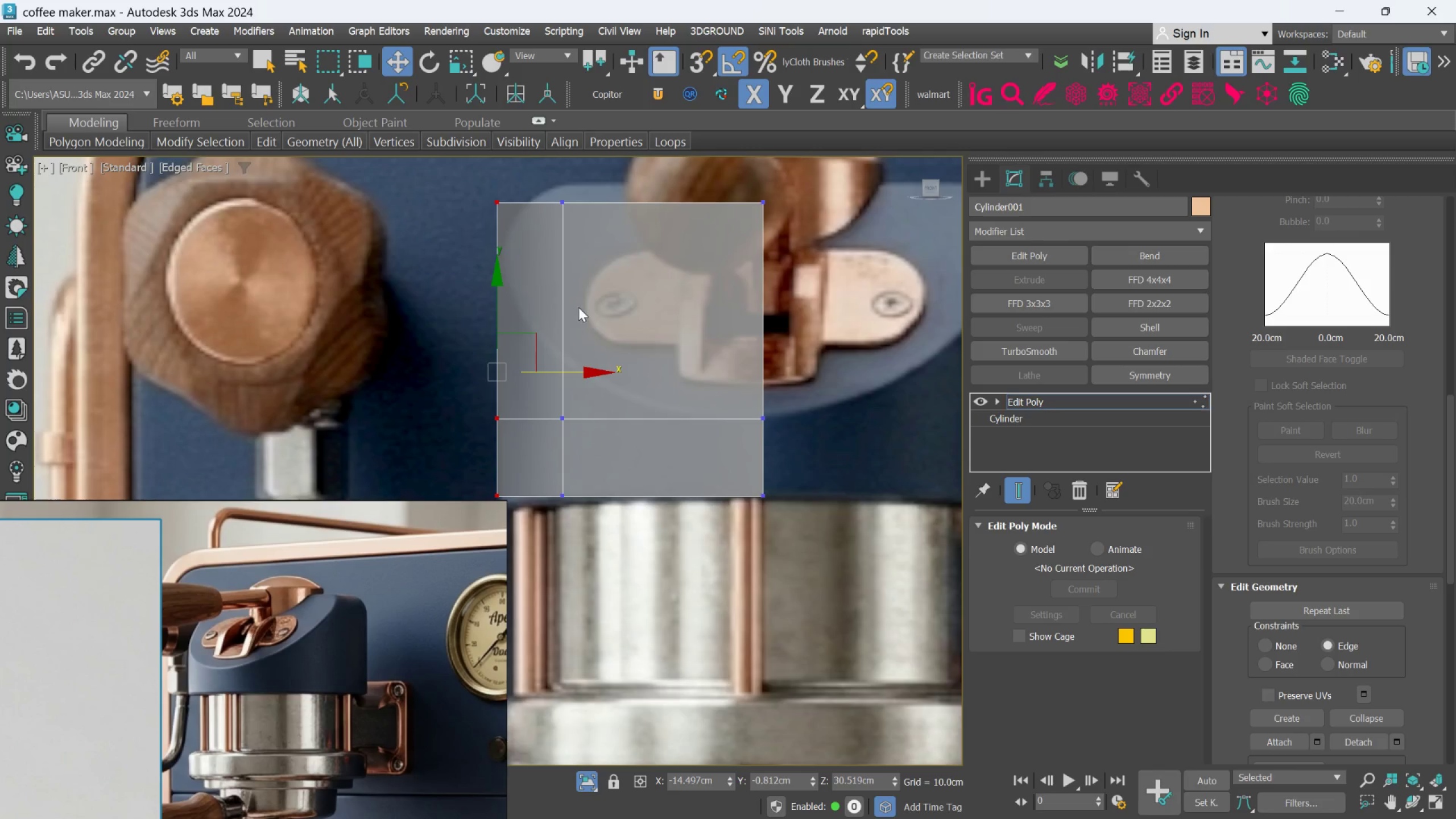 
left_click_drag(start_coordinate=[456, 167], to_coordinate=[784, 263])
 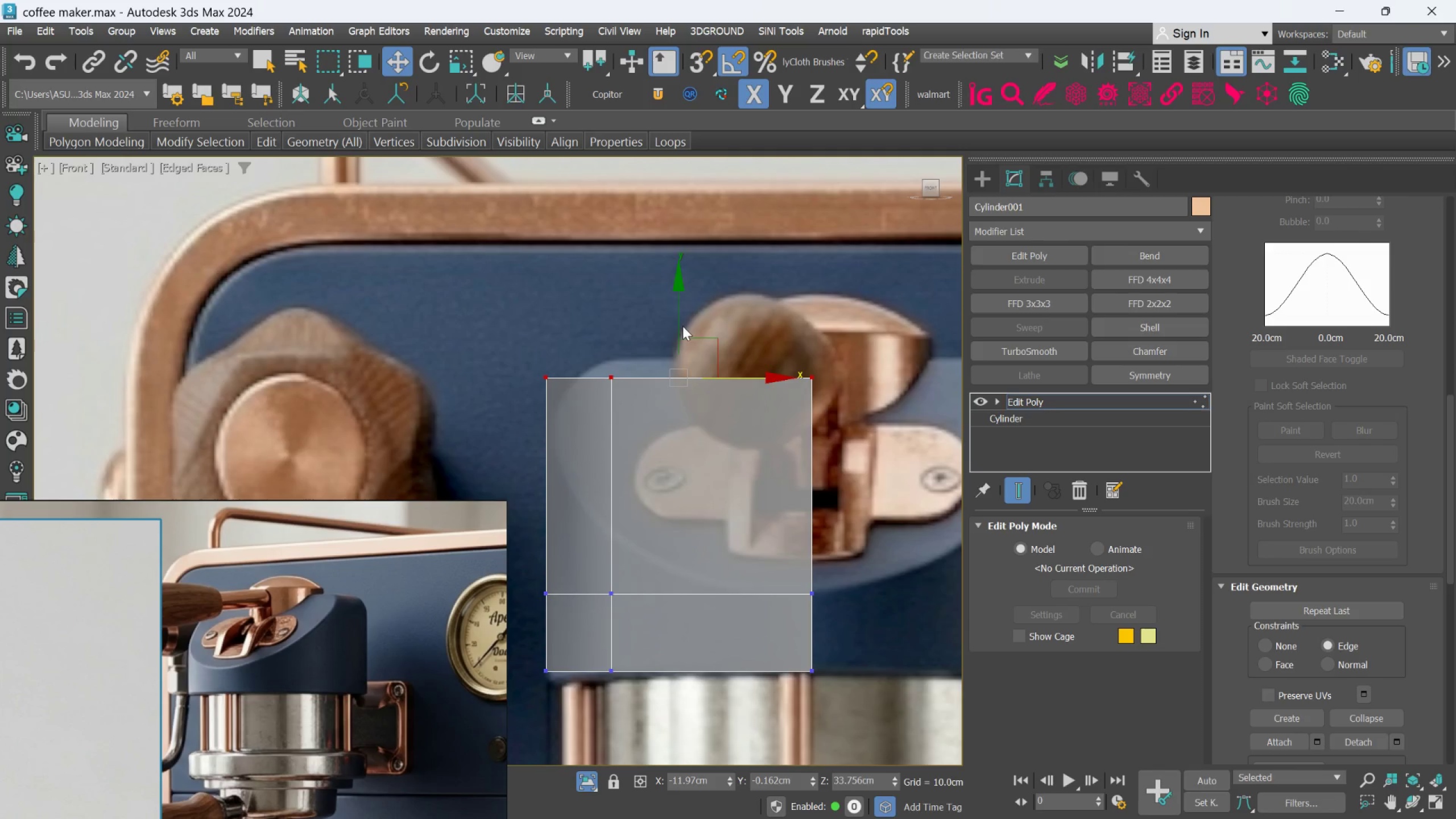 
left_click_drag(start_coordinate=[682, 326], to_coordinate=[681, 317])
 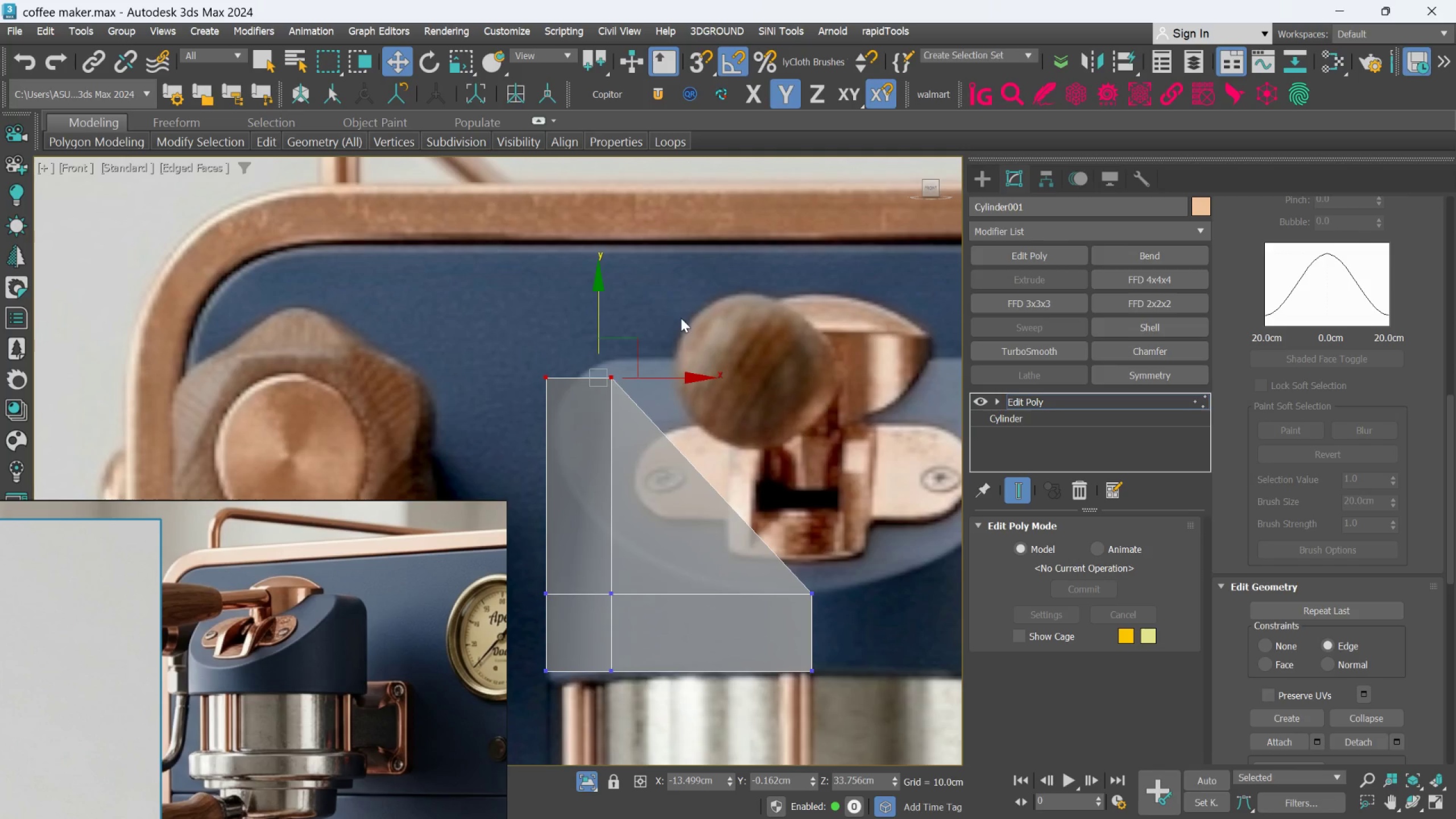 
key(Control+Z)
 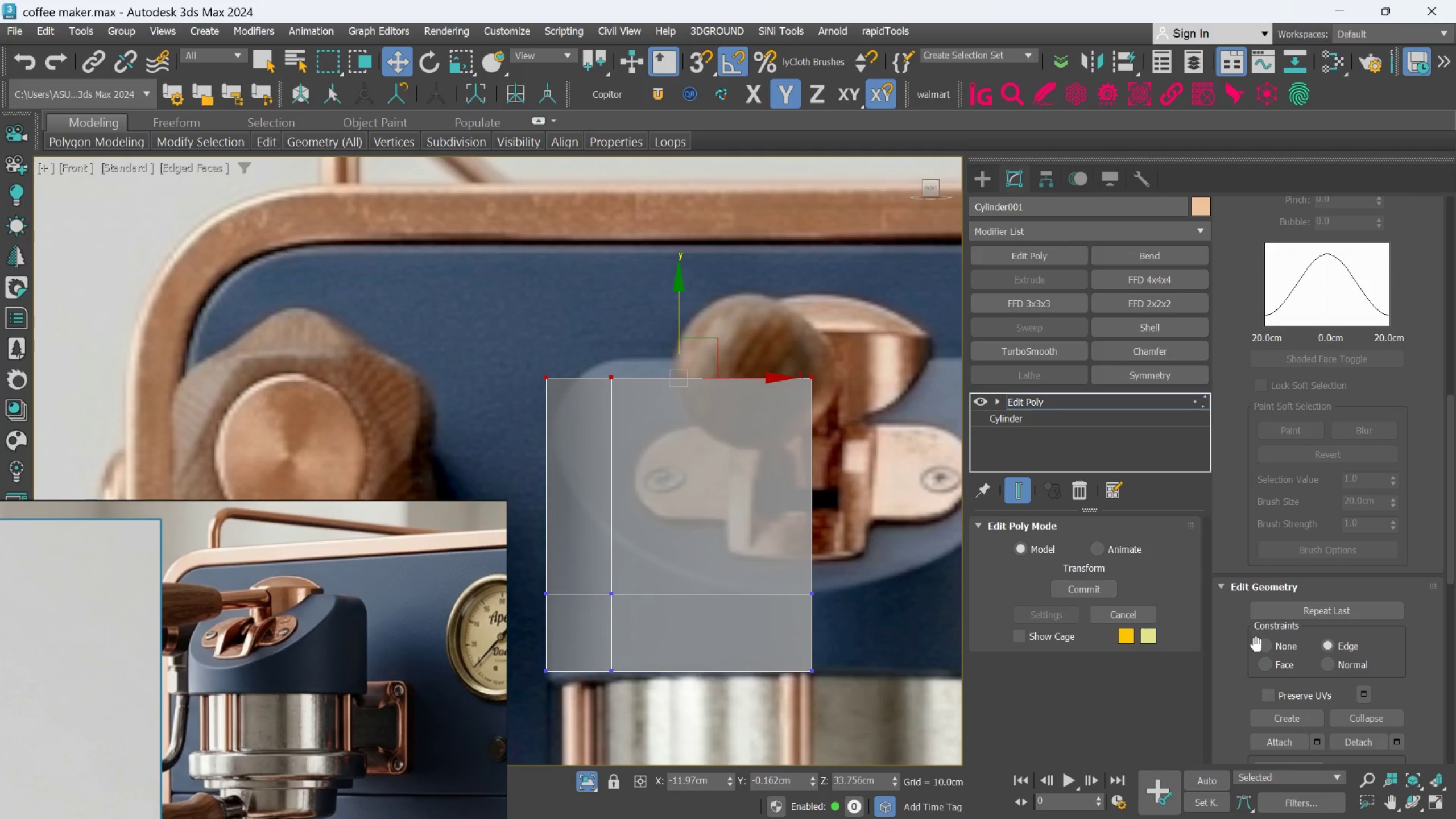 
left_click([1268, 649])
 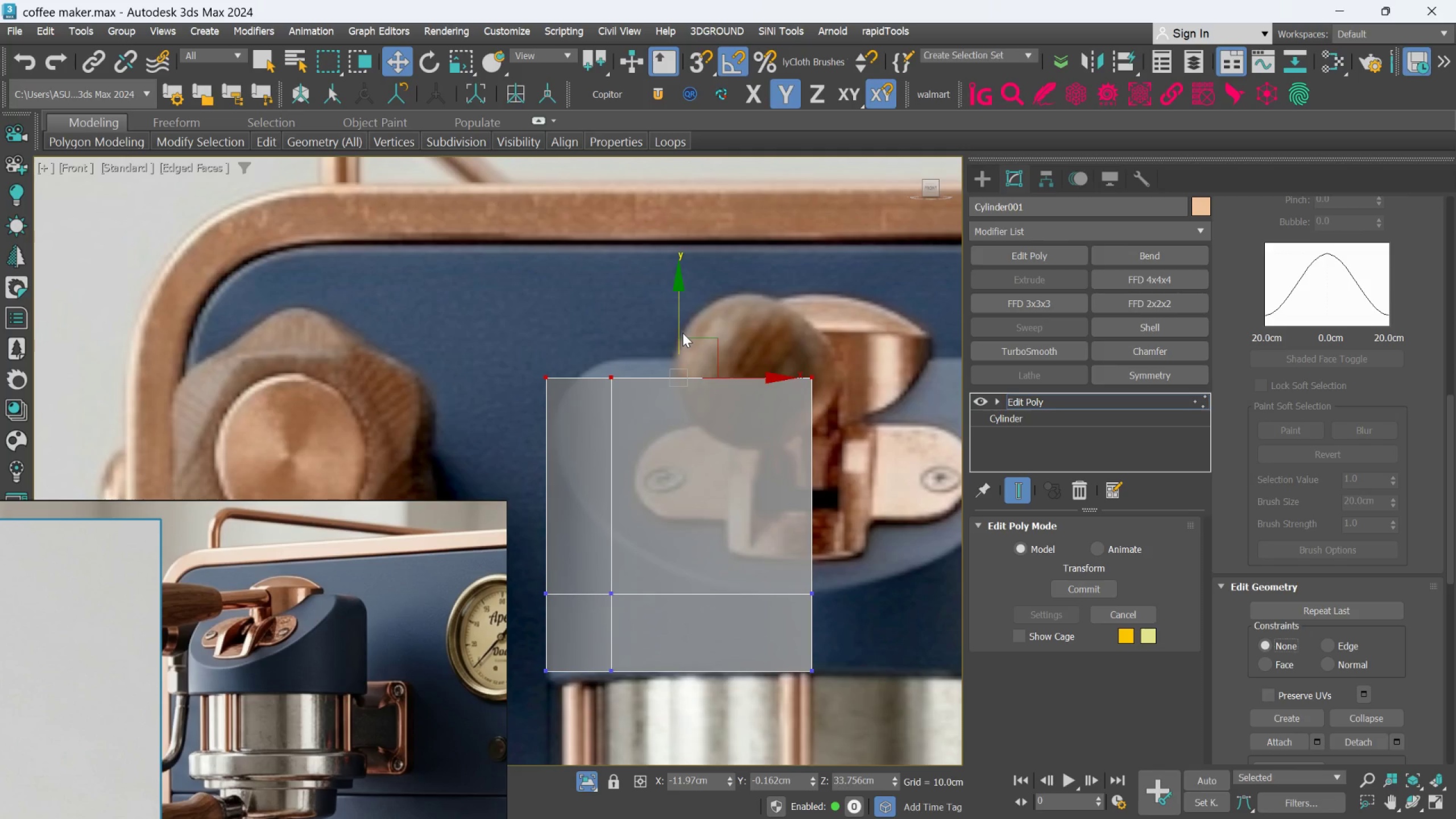 
left_click_drag(start_coordinate=[675, 336], to_coordinate=[677, 314])
 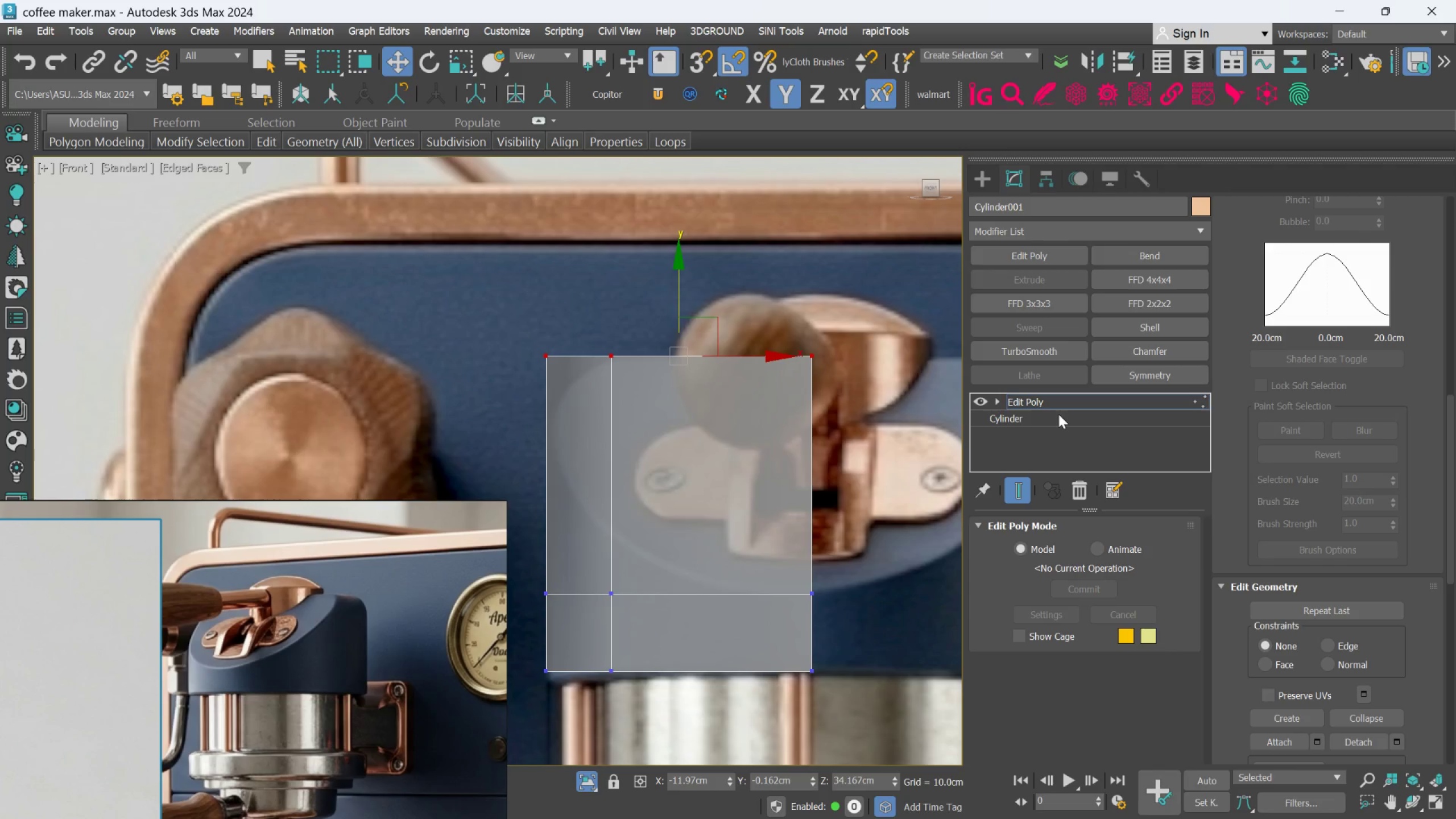 
key(2)
 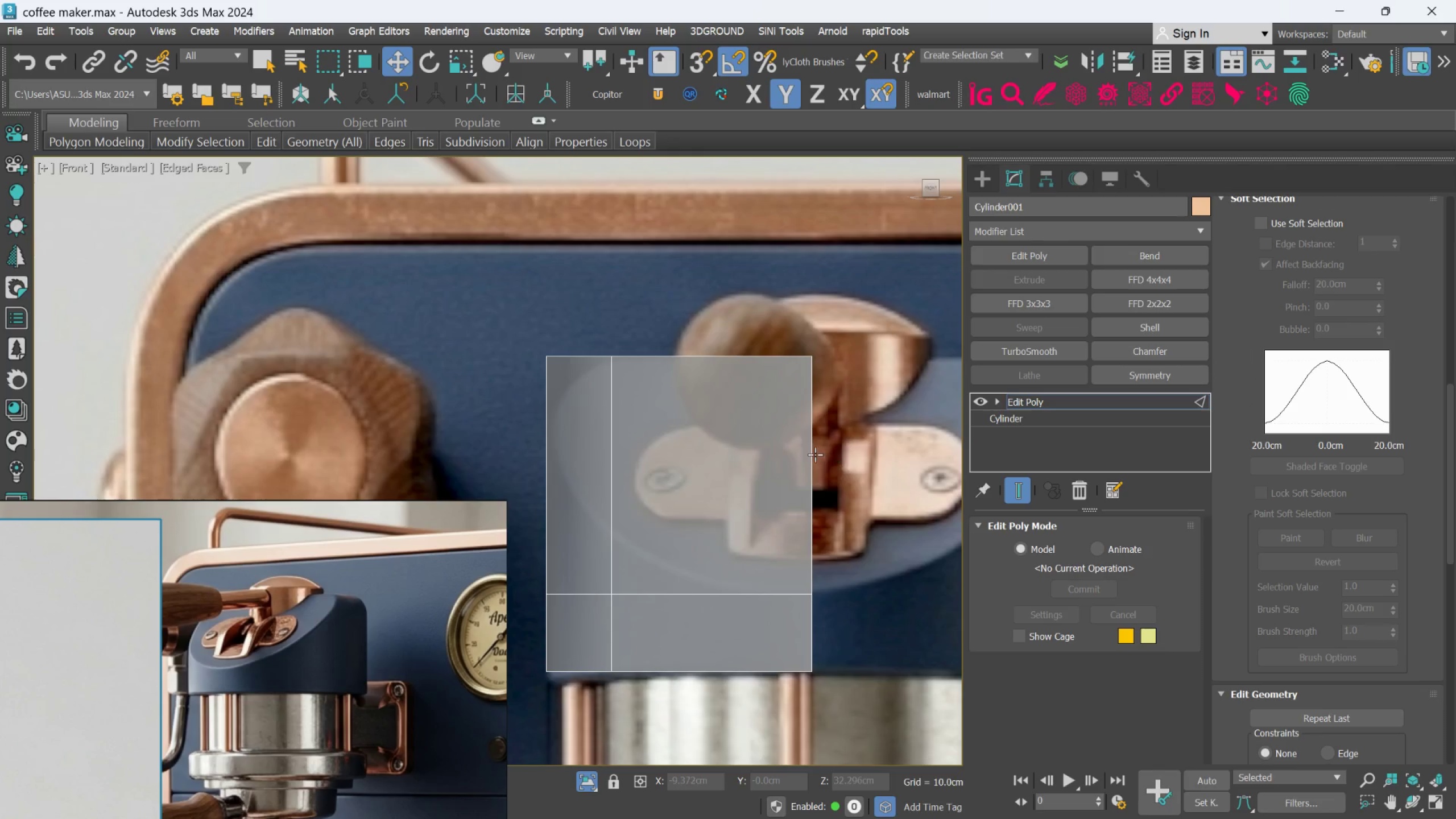 
left_click([815, 454])
 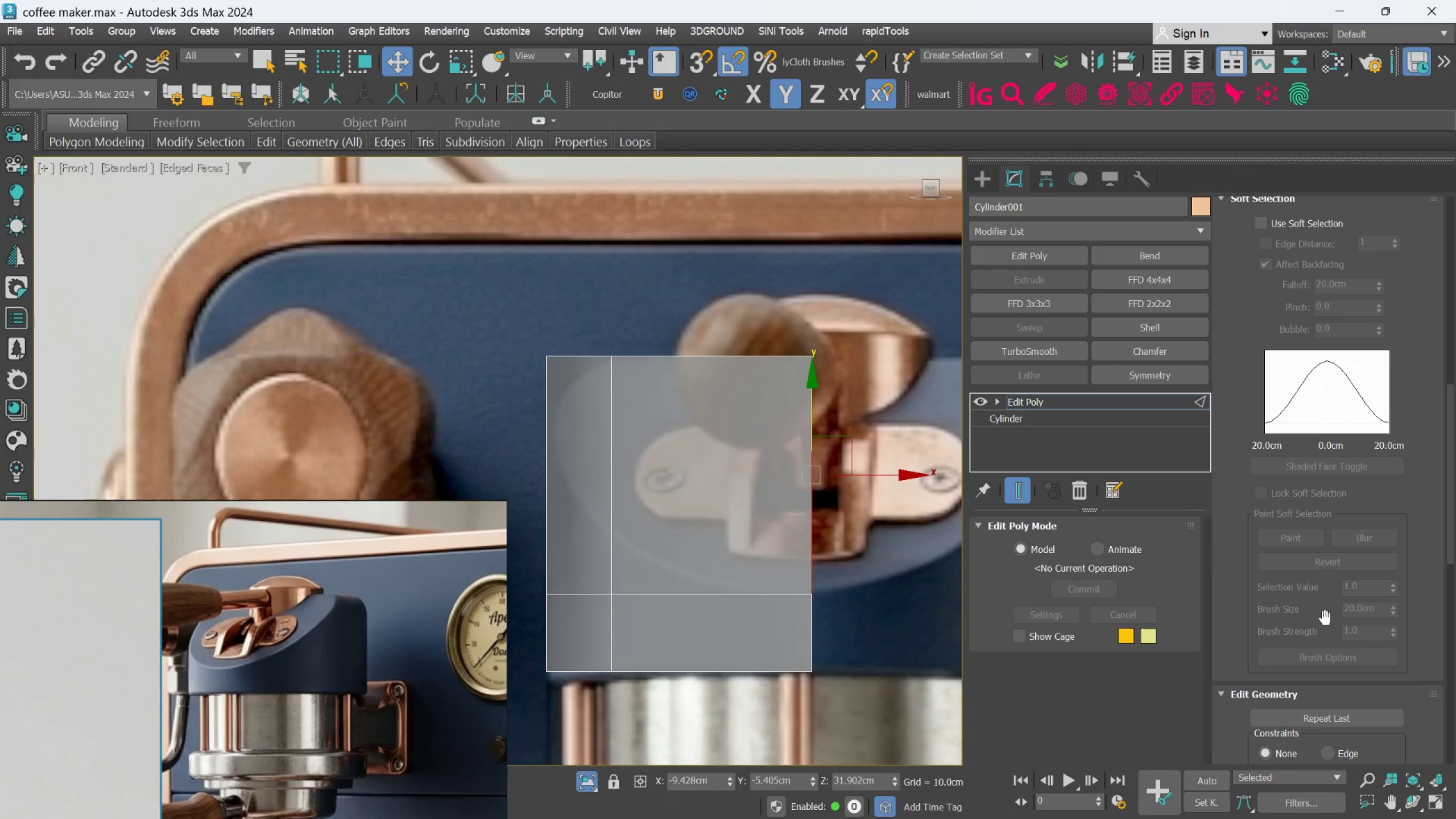 
scroll: coordinate [1322, 706], scroll_direction: down, amount: 9.0
 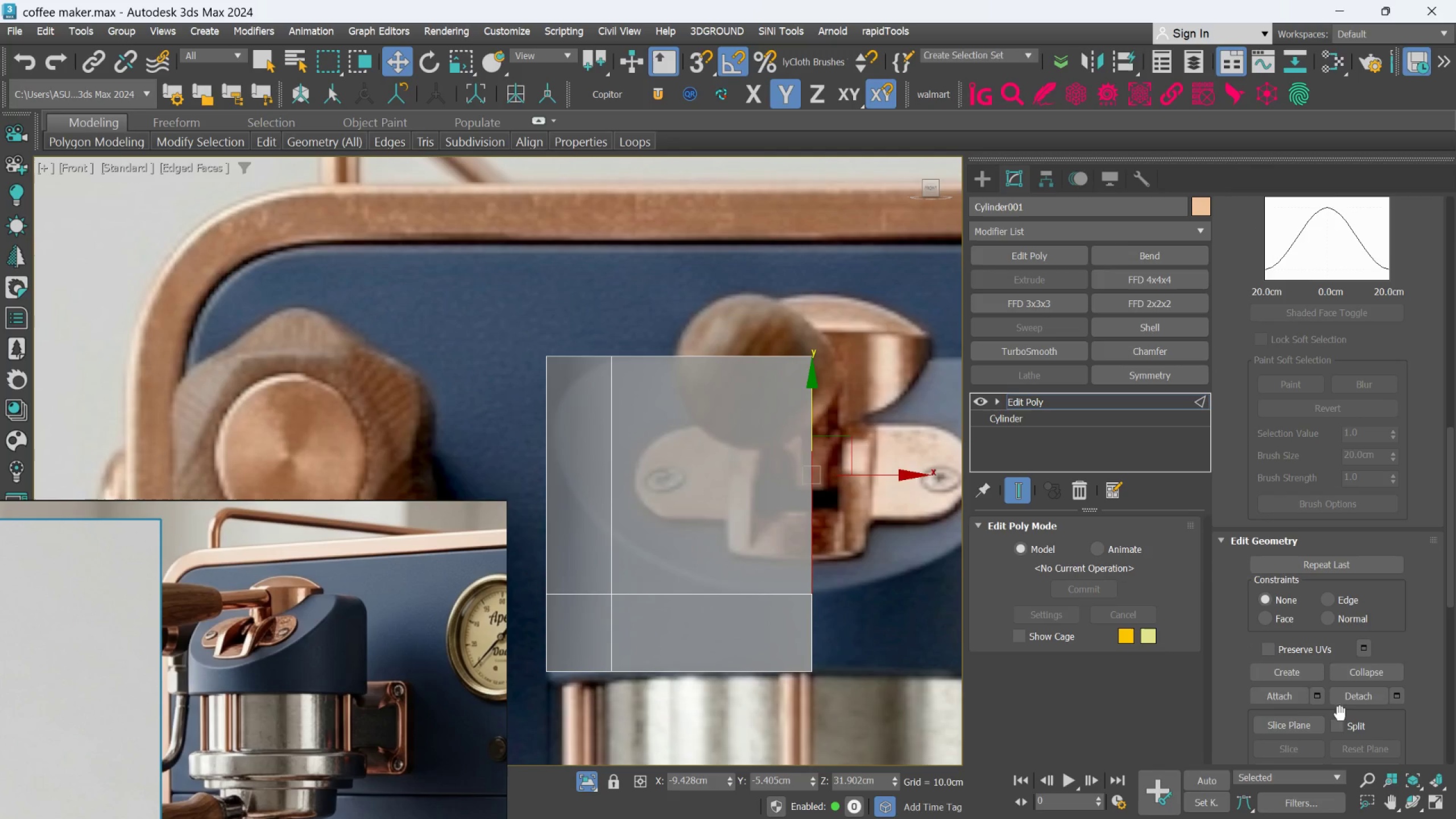 
scroll: coordinate [1281, 334], scroll_direction: up, amount: 44.0
 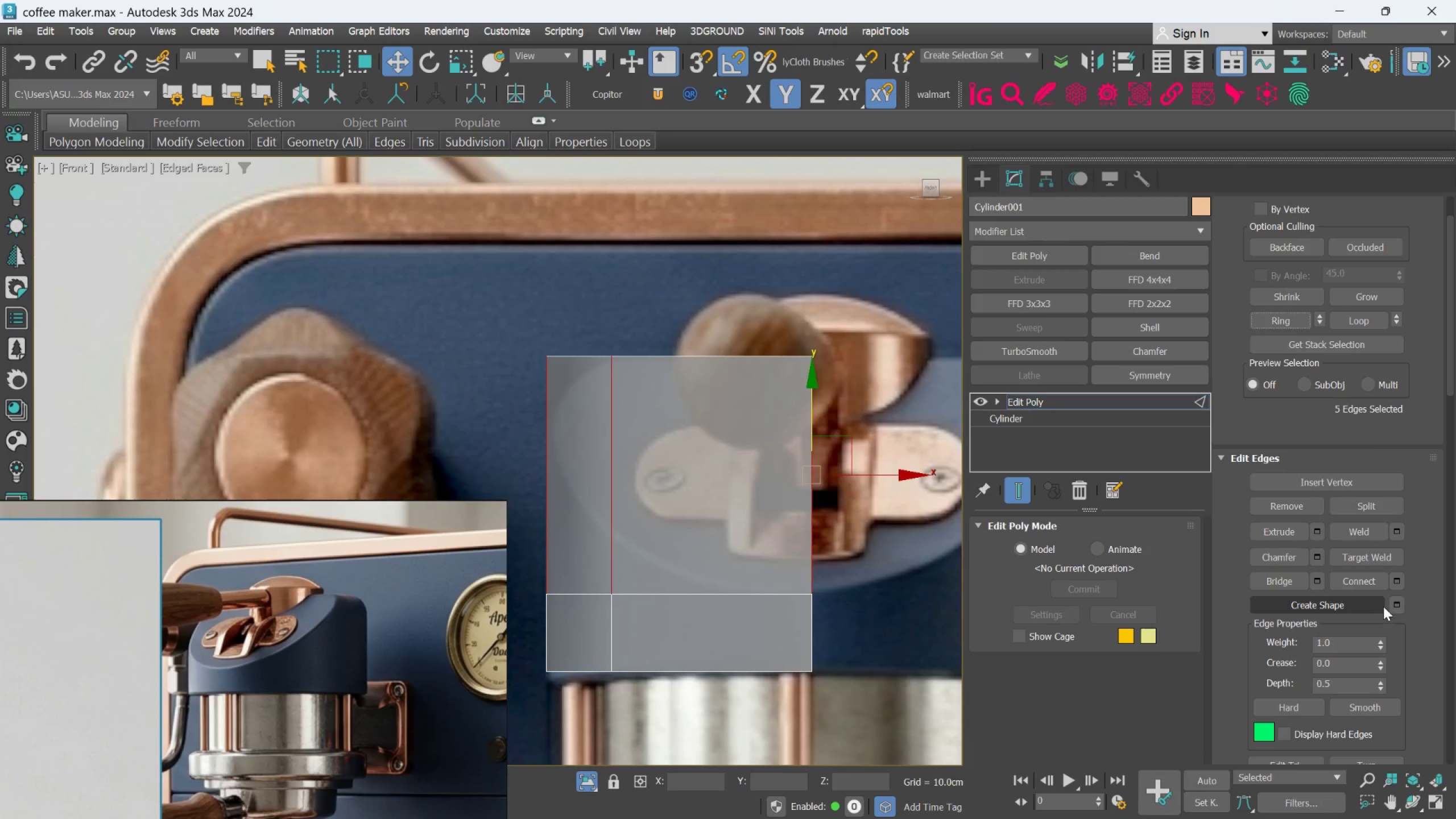 
left_click([1367, 581])
 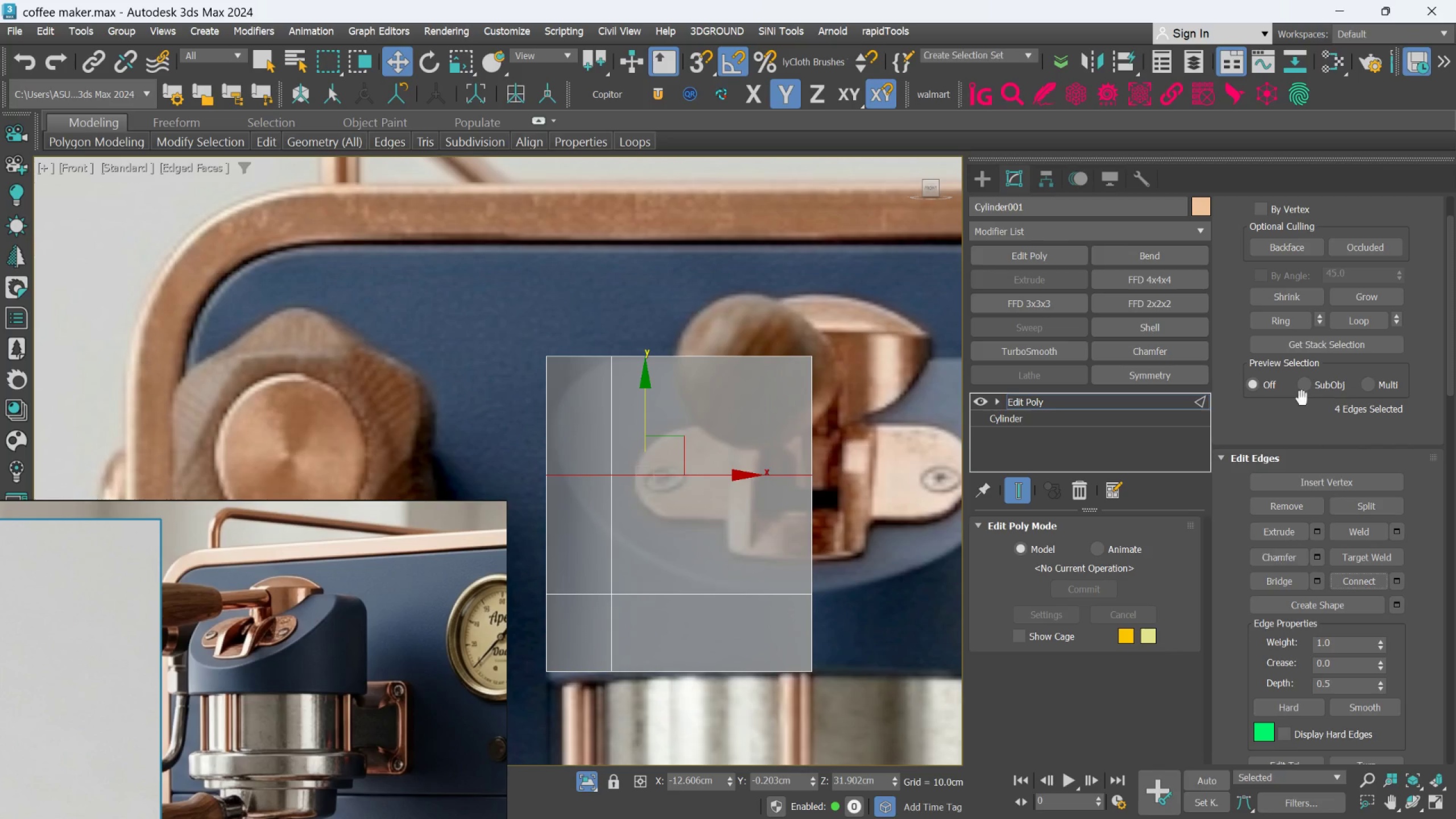 
scroll: coordinate [1305, 451], scroll_direction: up, amount: 8.0
 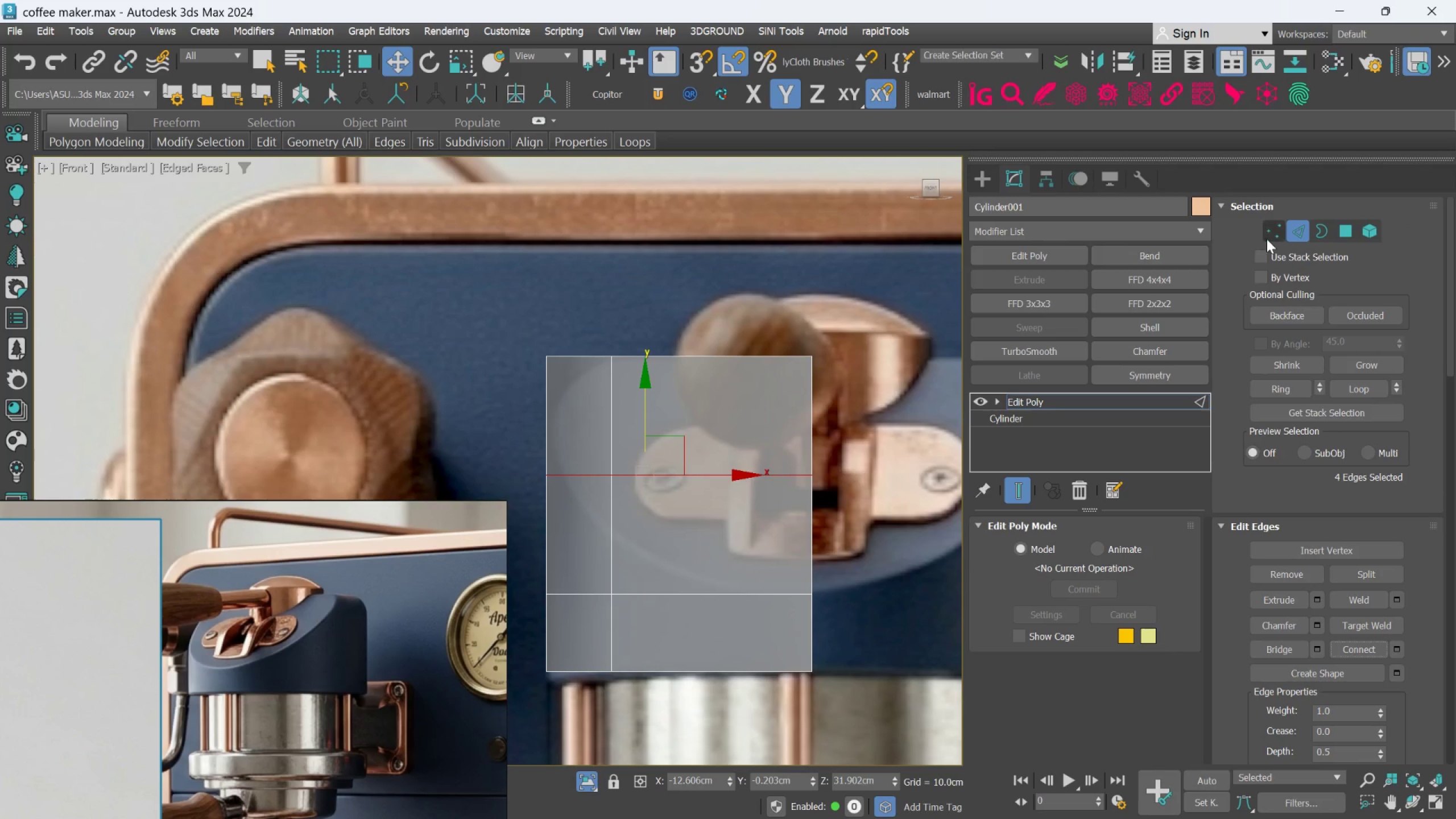 
left_click([1268, 236])
 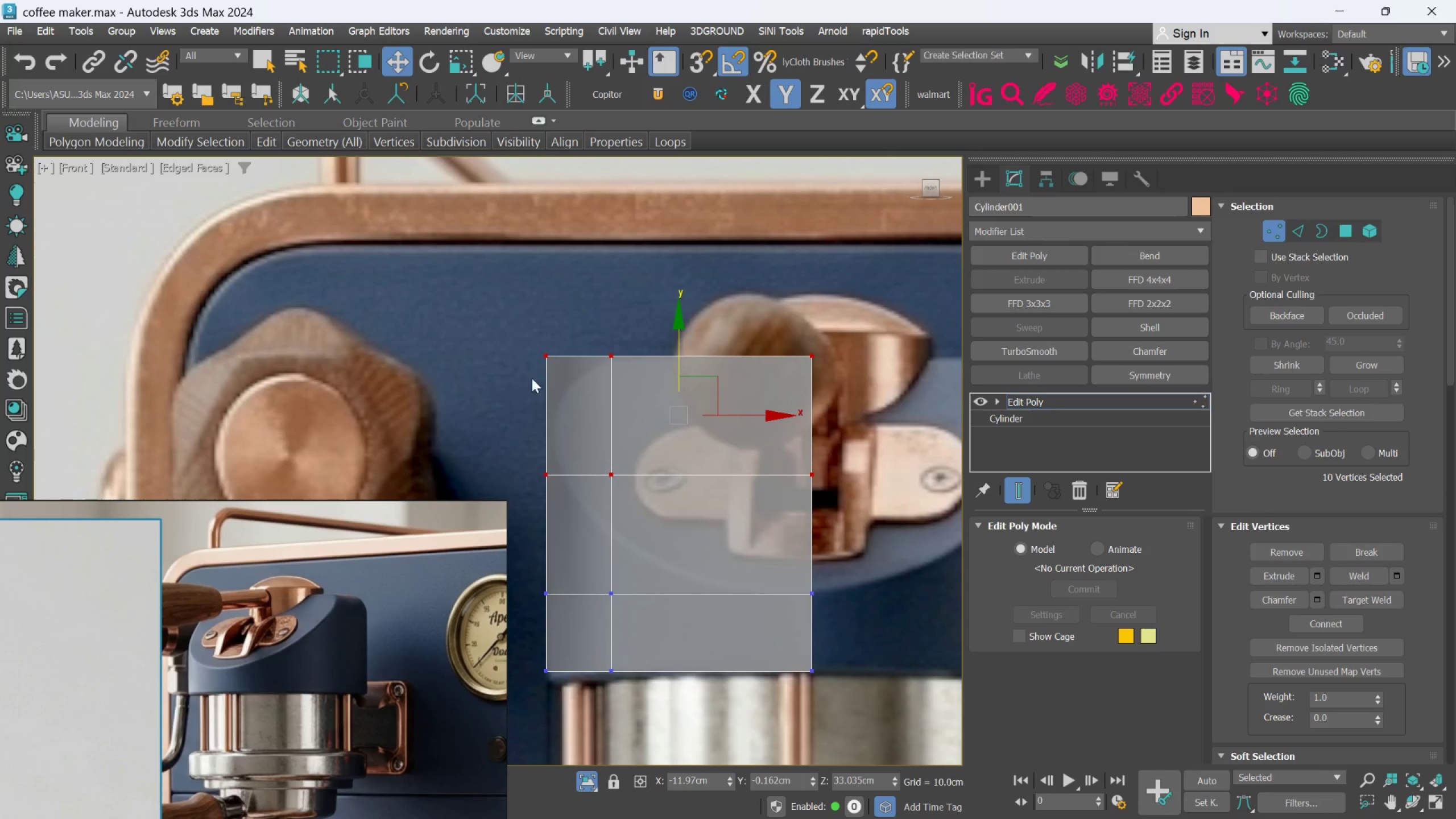 
left_click([526, 341])
 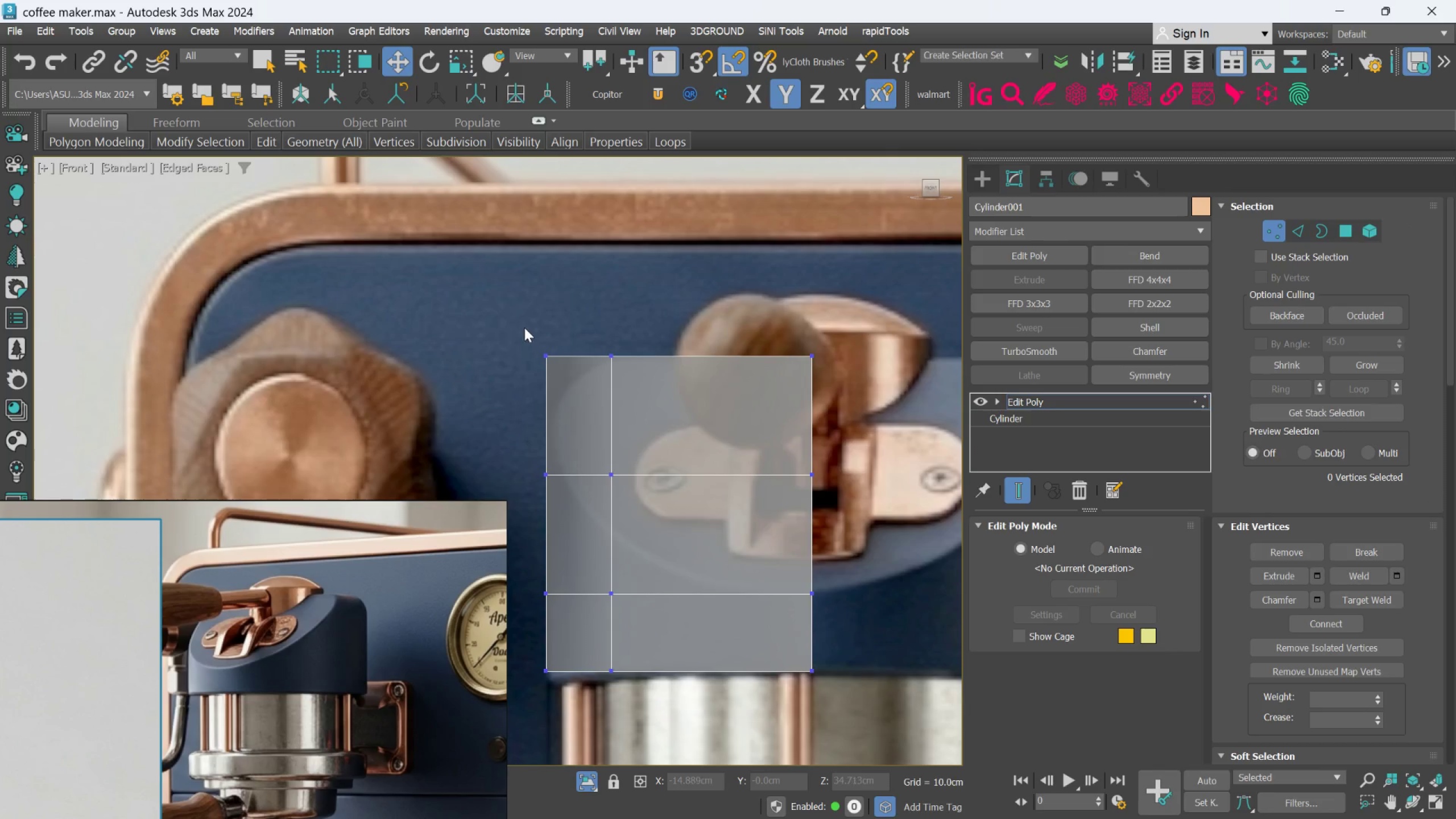 
left_click_drag(start_coordinate=[524, 328], to_coordinate=[593, 411])
 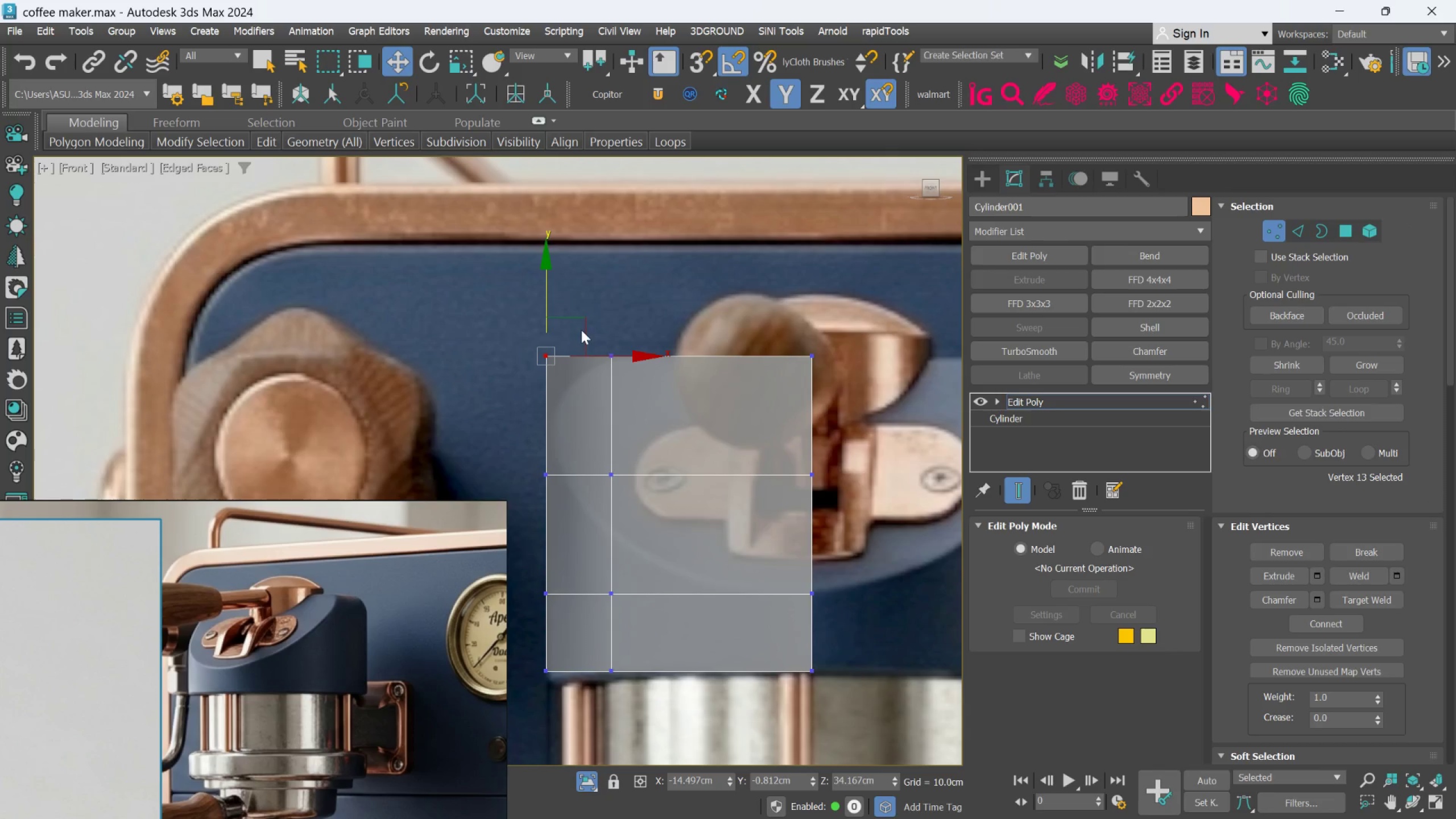 
left_click_drag(start_coordinate=[584, 324], to_coordinate=[594, 351])
 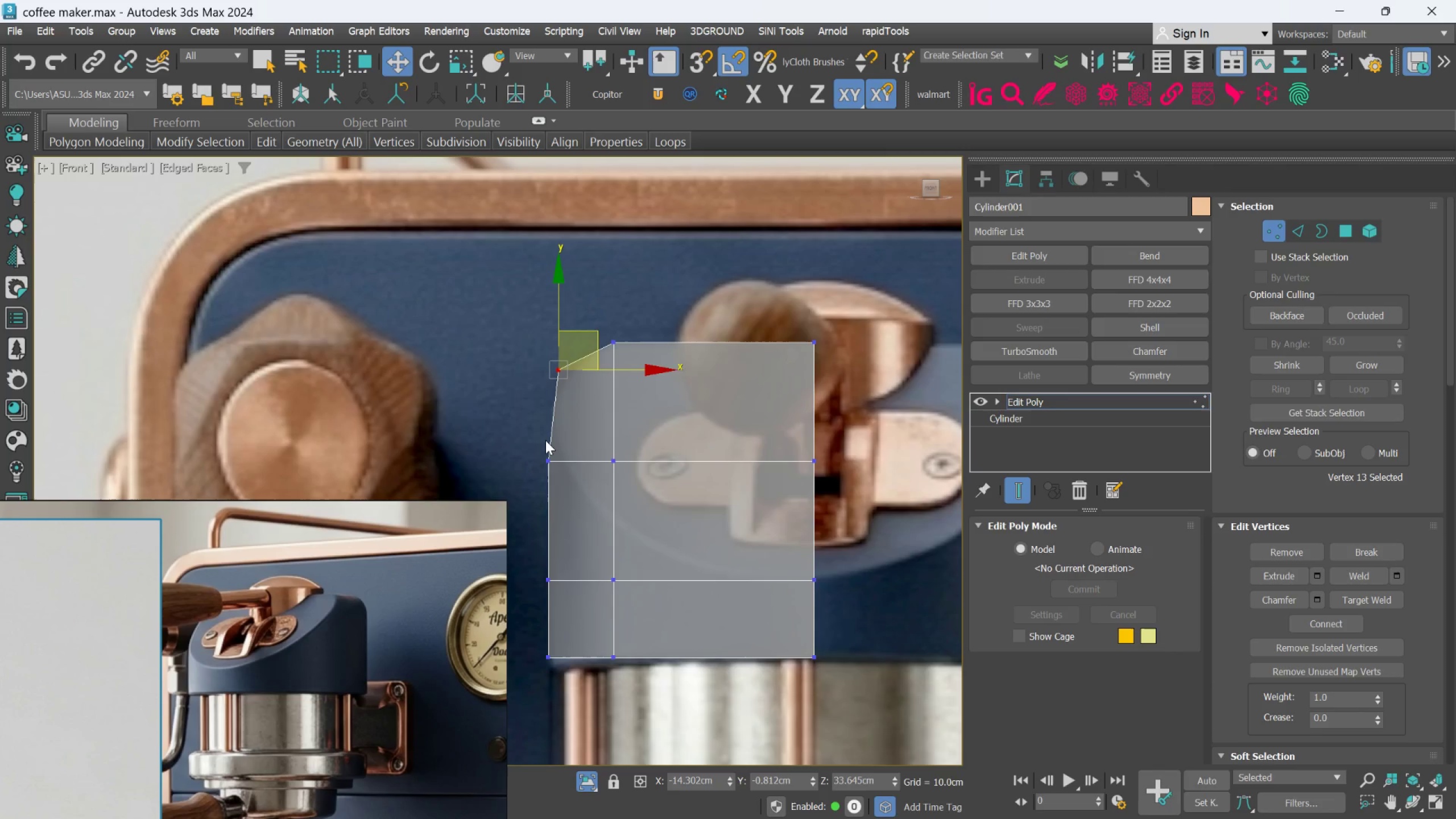 
wait(5.12)
 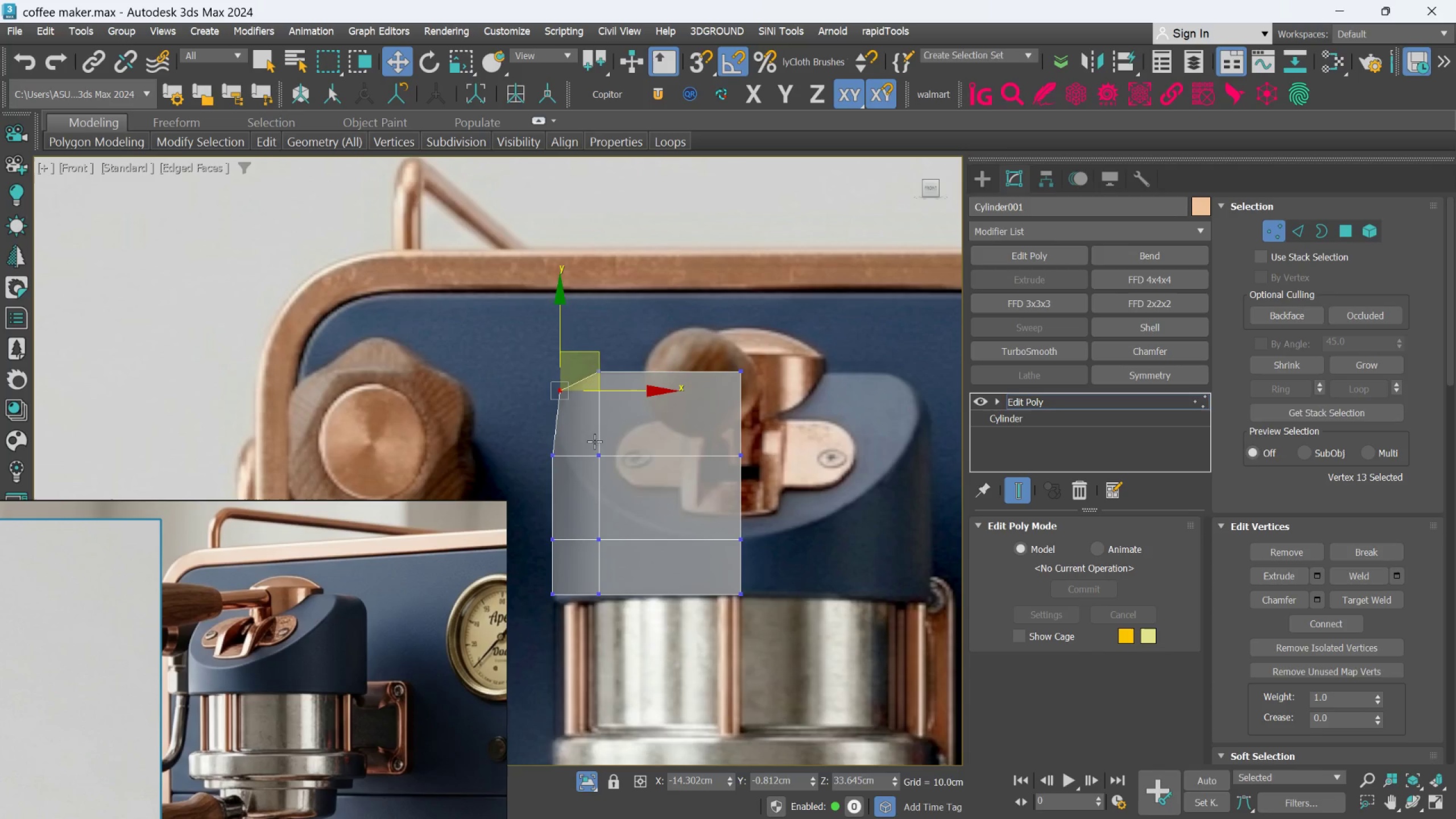 
hold_key(key=AltLeft, duration=0.74)
 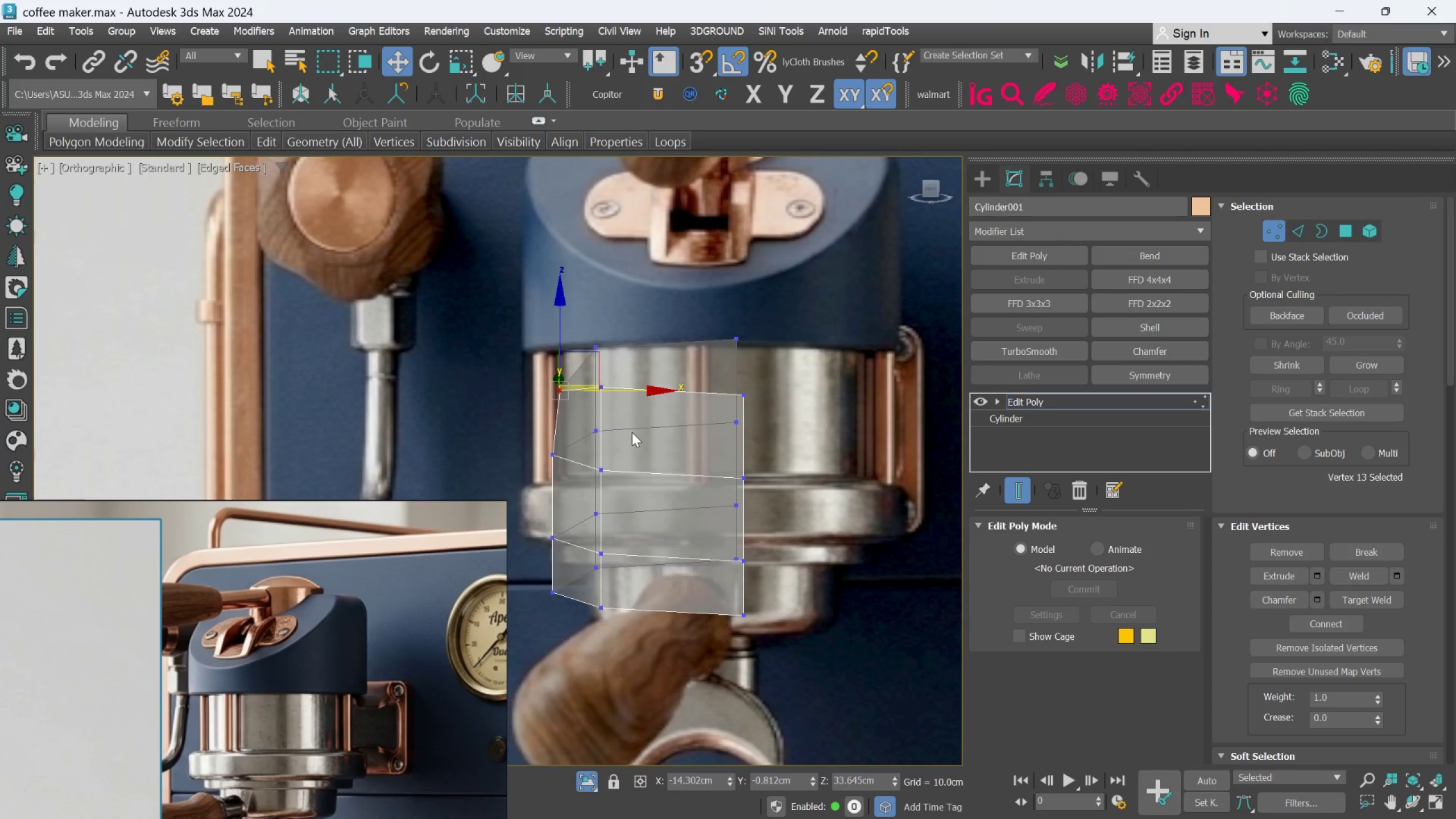 
scroll: coordinate [563, 441], scroll_direction: down, amount: 1.0
 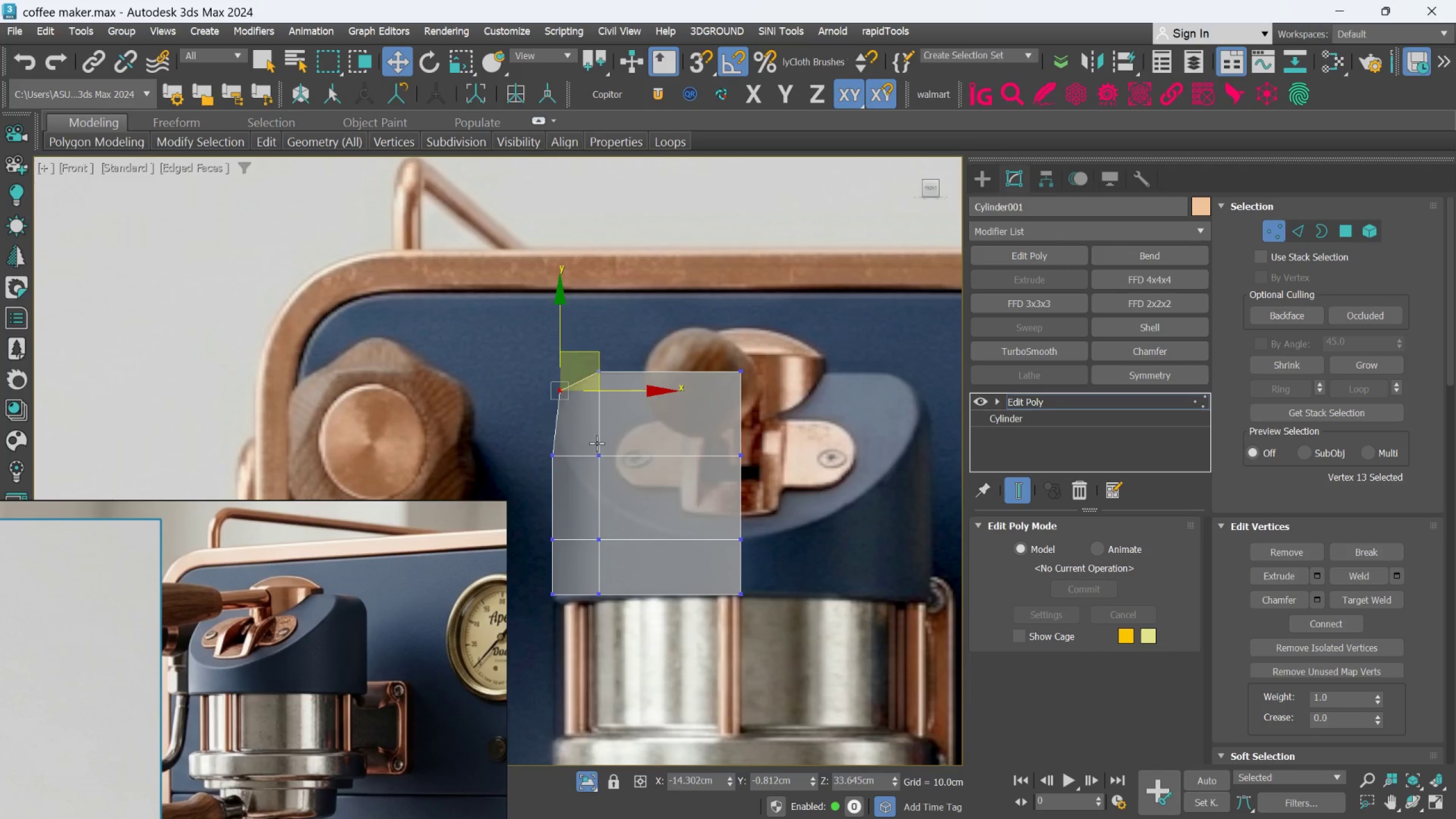 
key(Control+ControlLeft)
 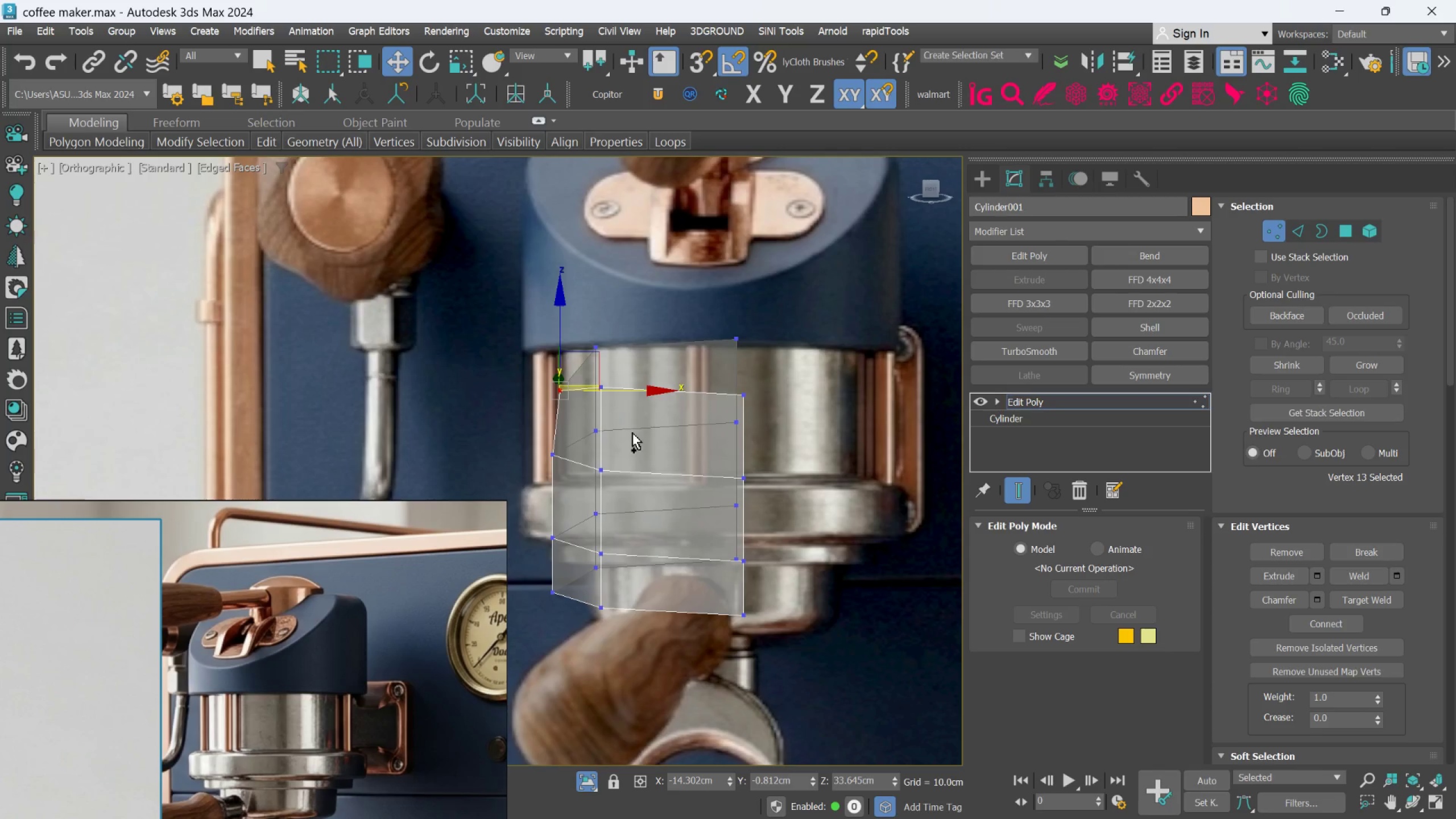 
key(Control+Z)
 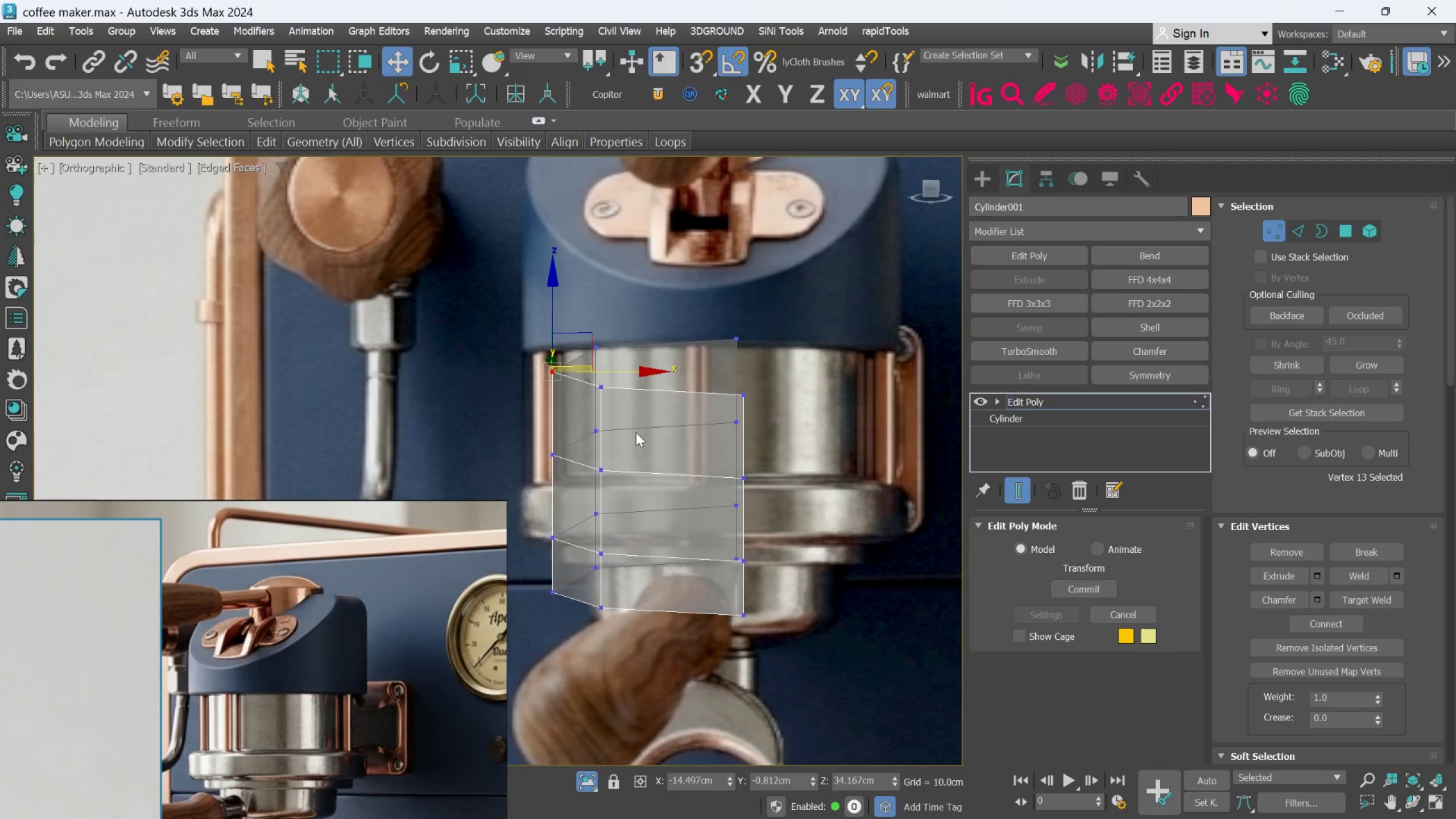 
key(F)
 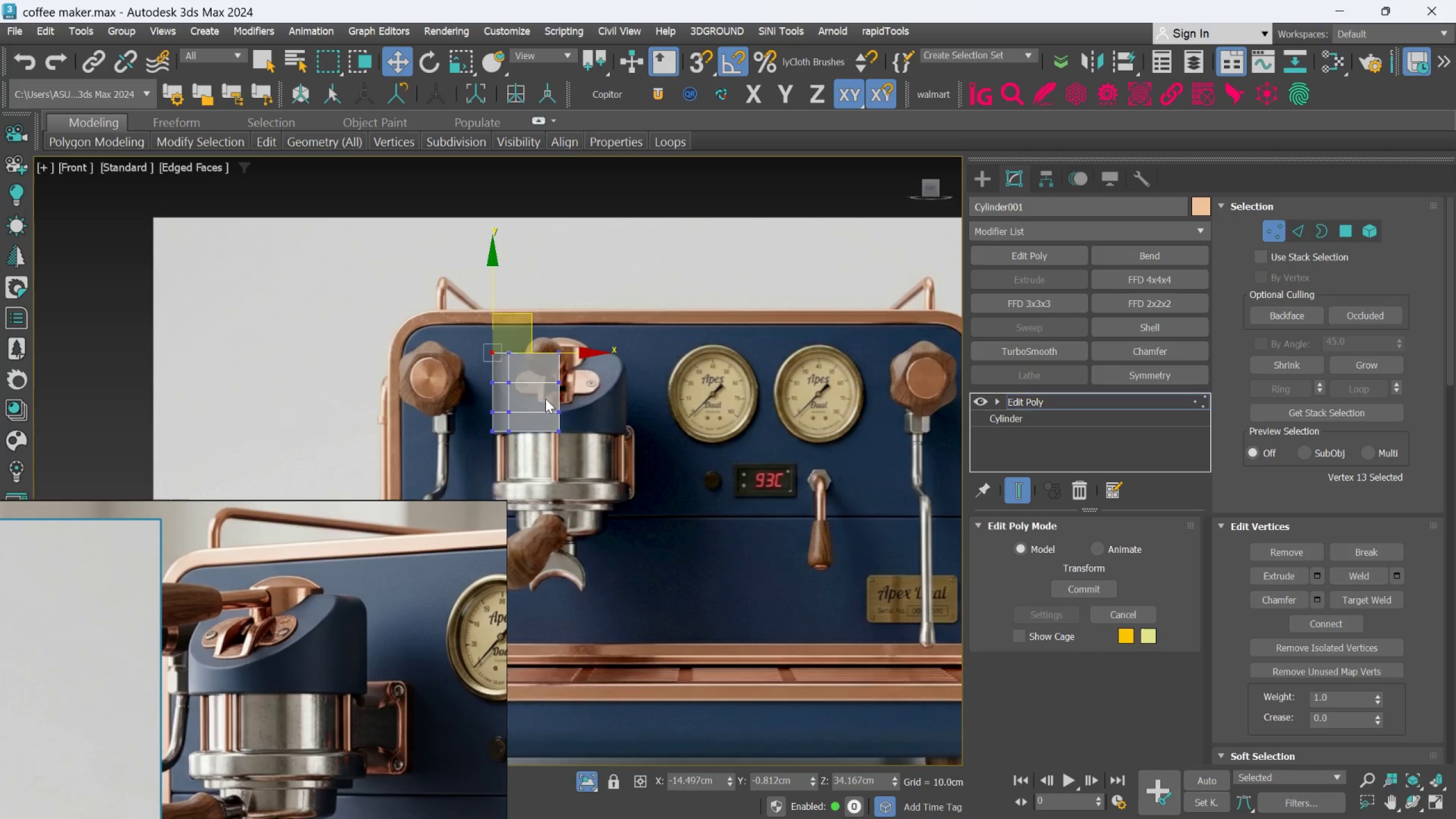 
scroll: coordinate [492, 343], scroll_direction: up, amount: 3.0
 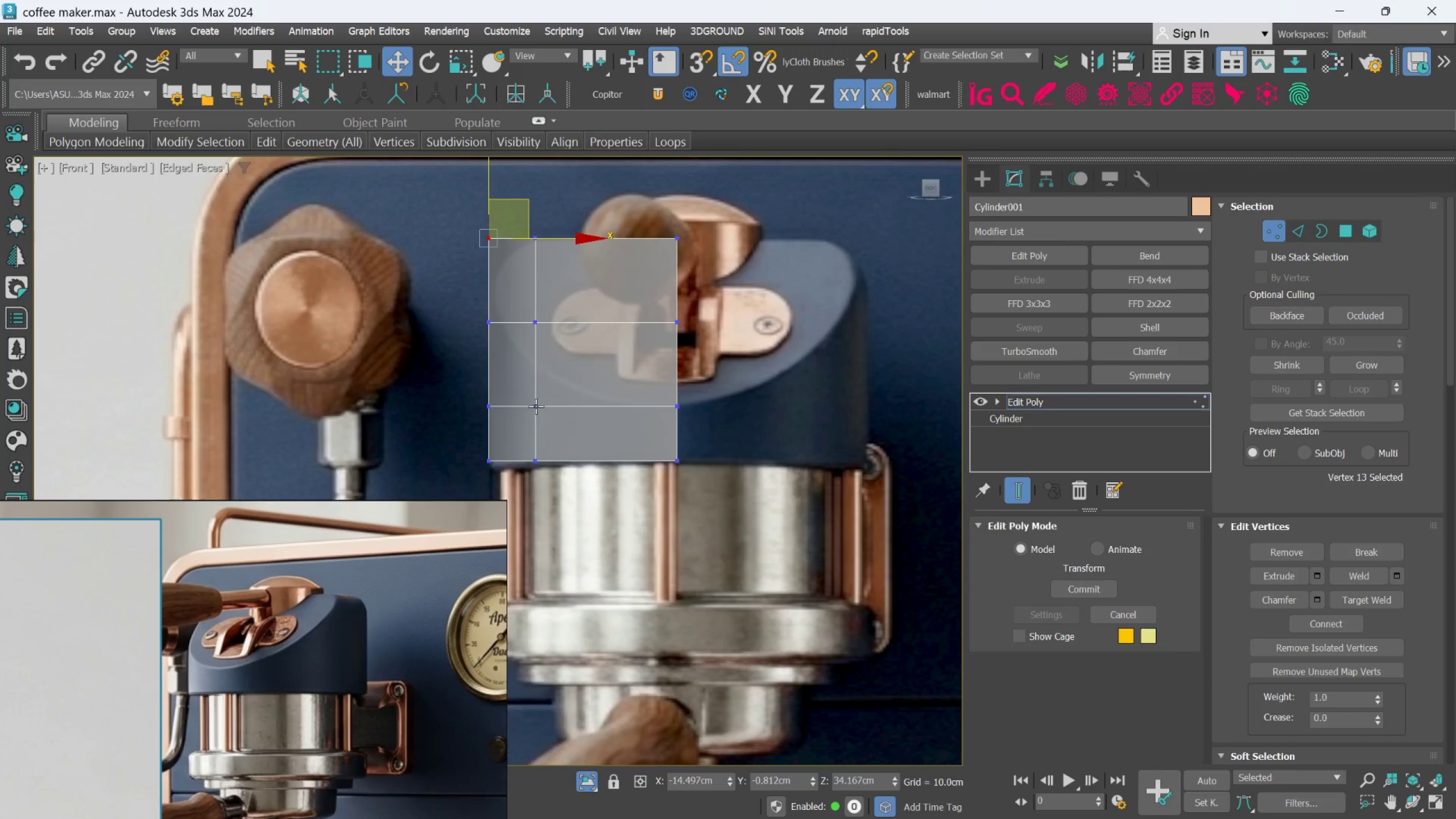 
left_click([533, 408])
 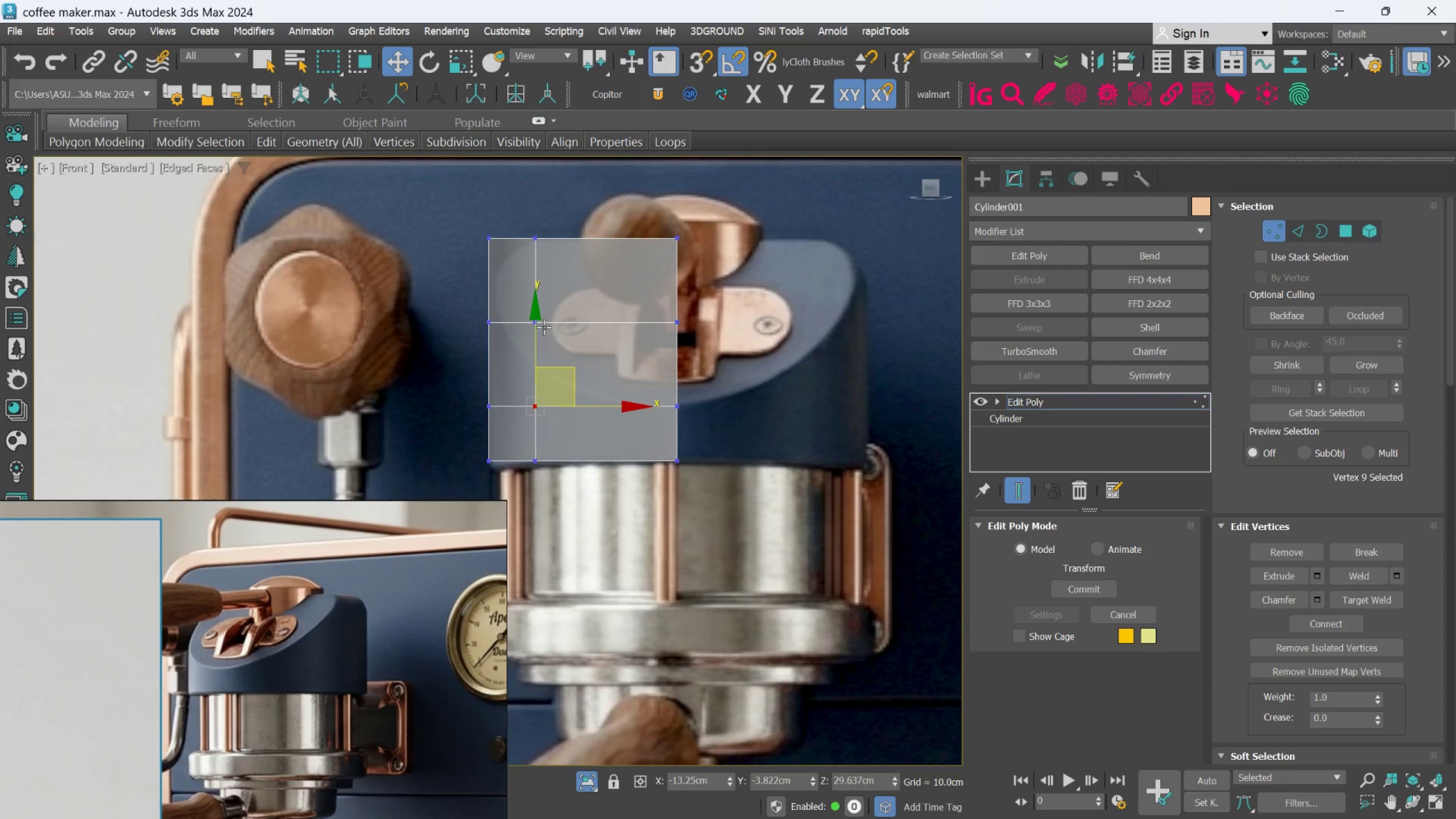 
left_click([540, 317])
 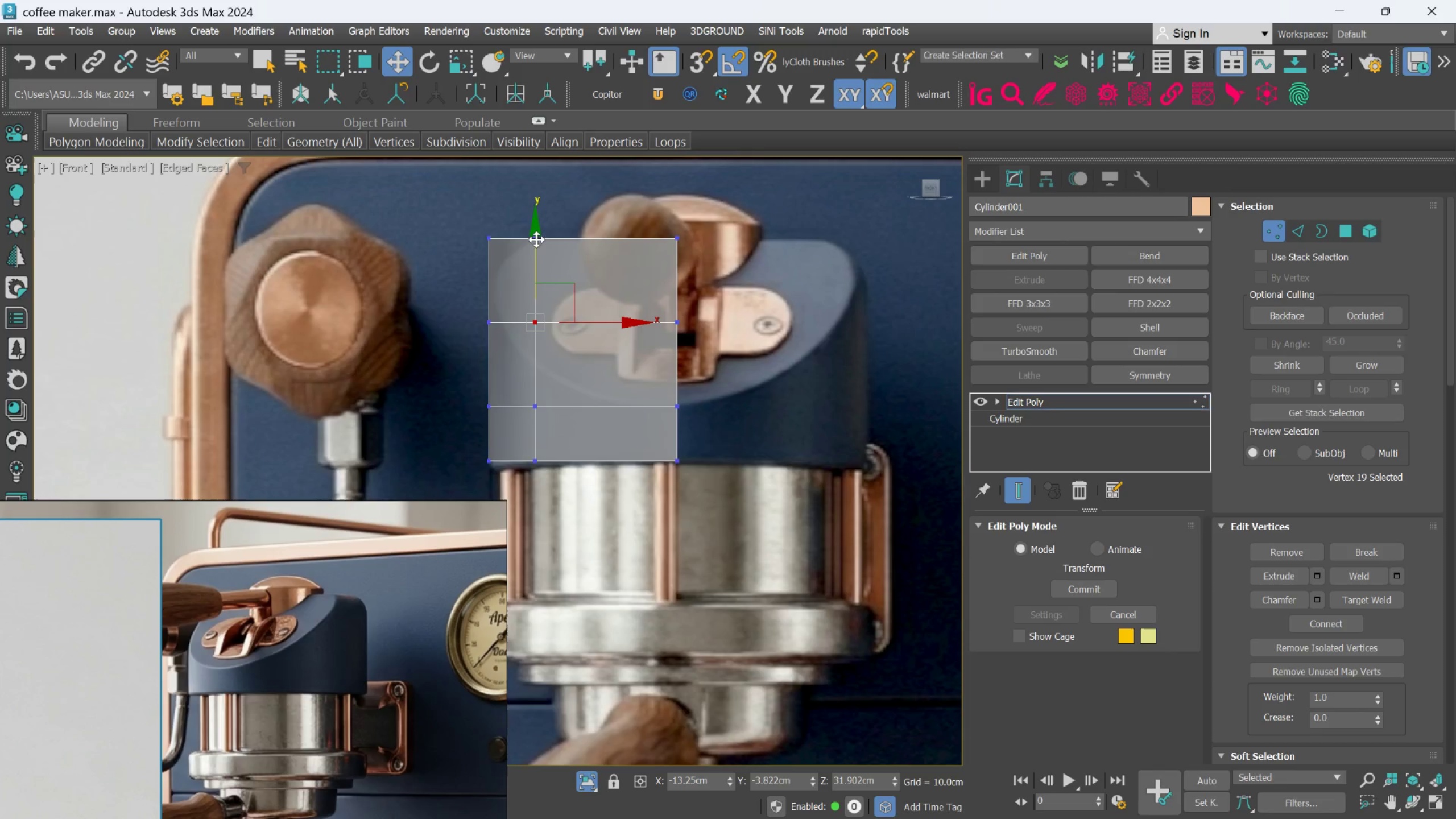 
left_click([536, 239])
 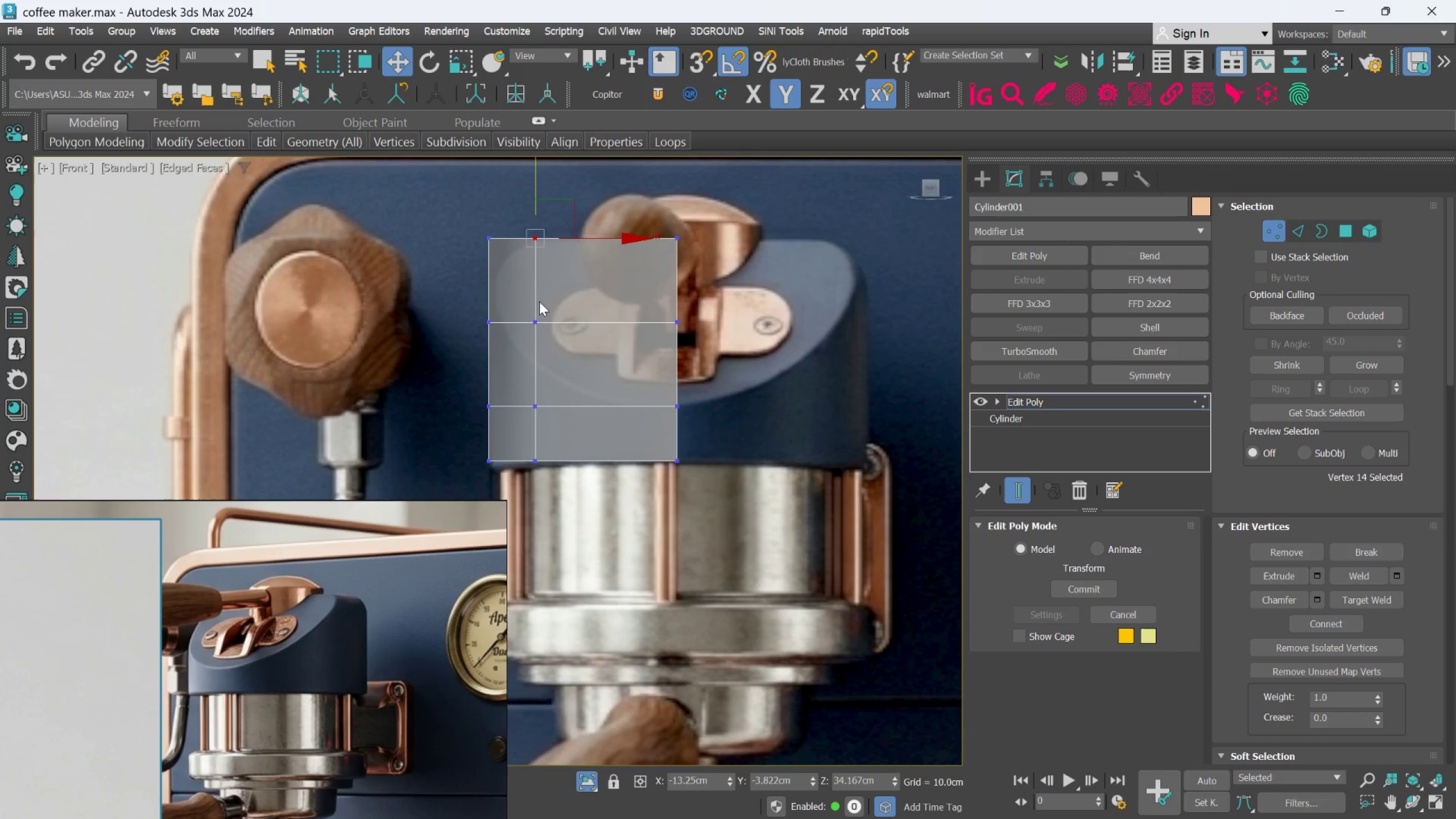 
left_click([535, 320])
 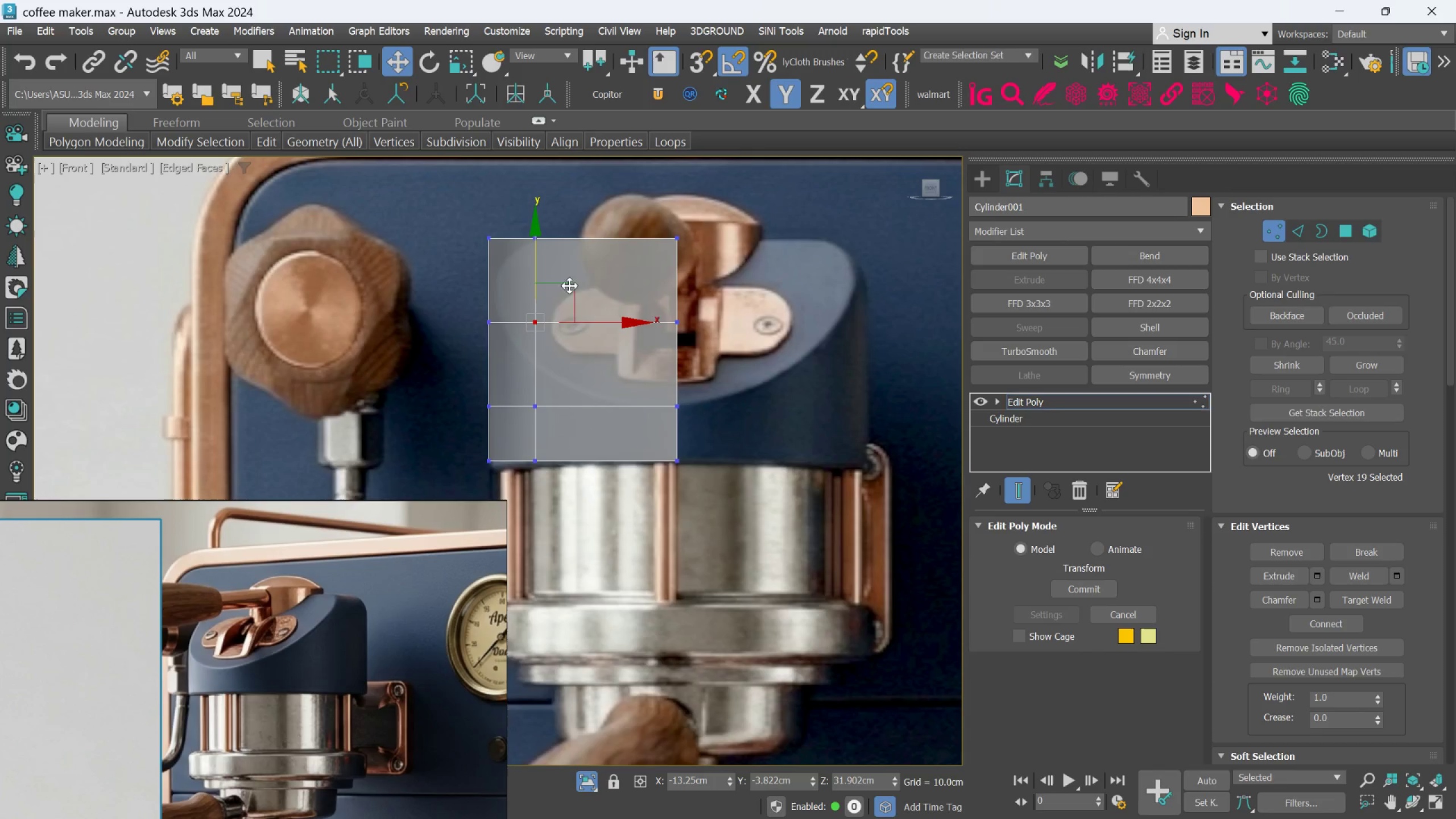 
left_click_drag(start_coordinate=[572, 284], to_coordinate=[569, 322])
 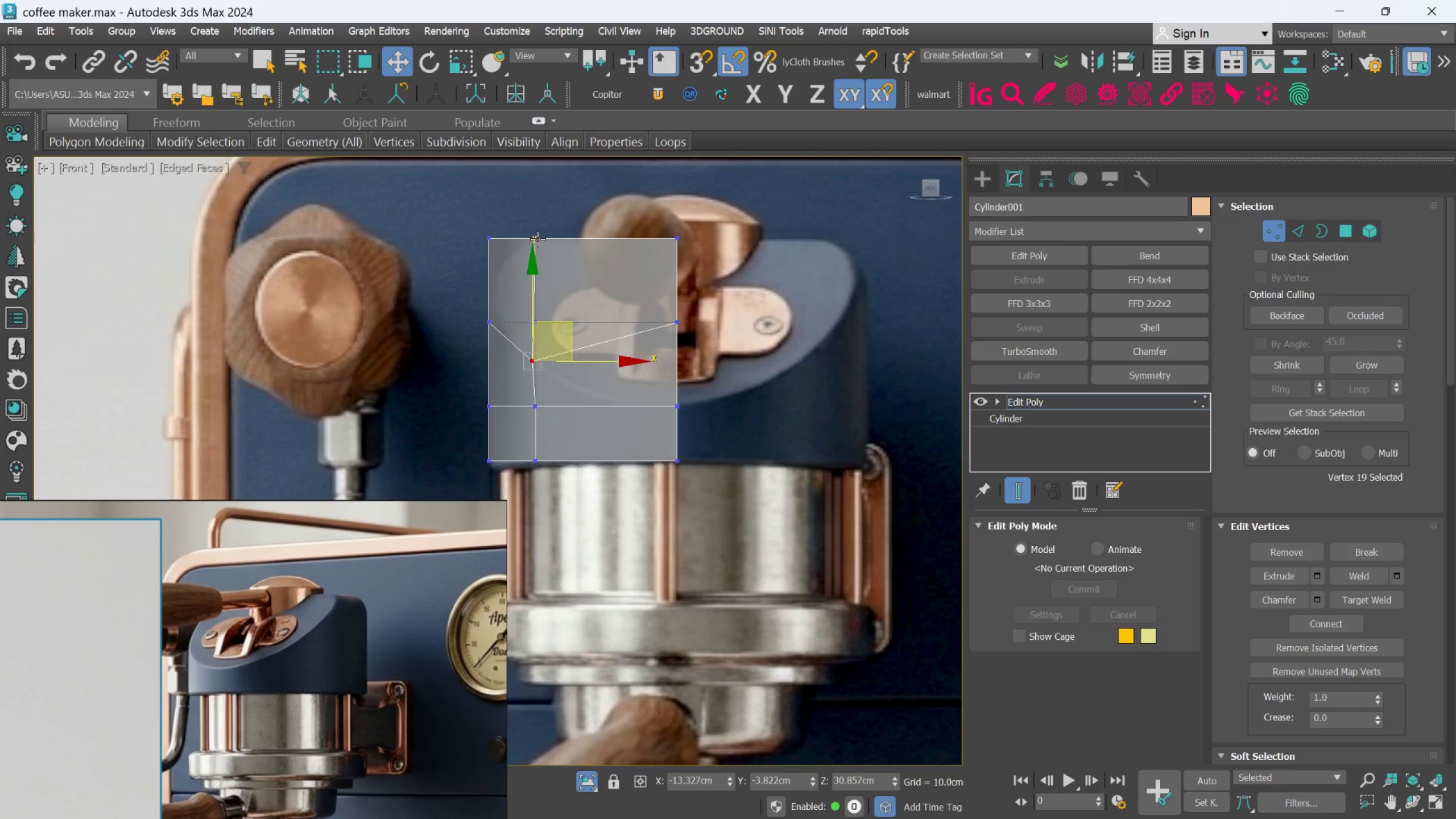 
left_click([537, 238])
 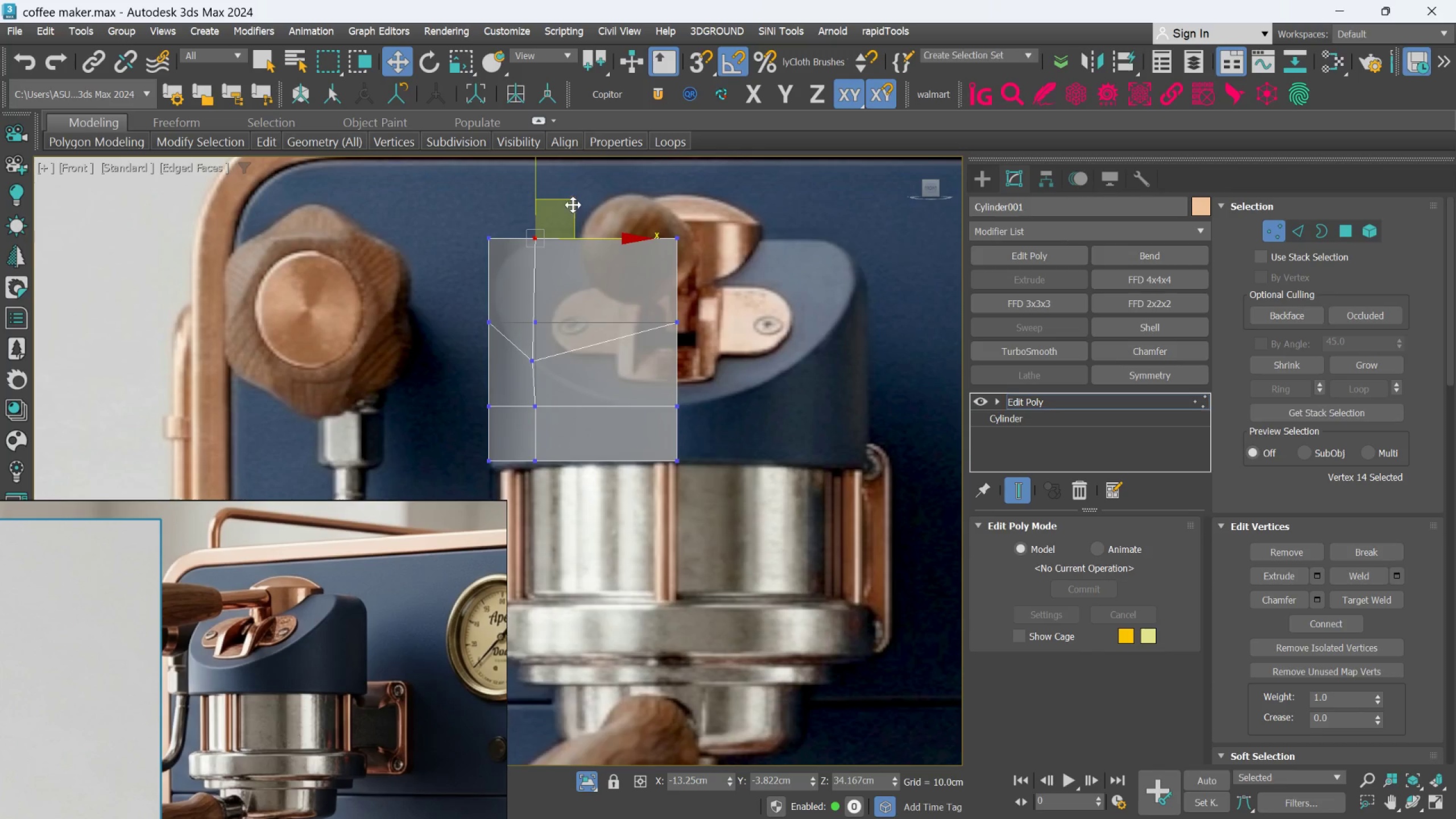 
left_click_drag(start_coordinate=[575, 202], to_coordinate=[574, 261])
 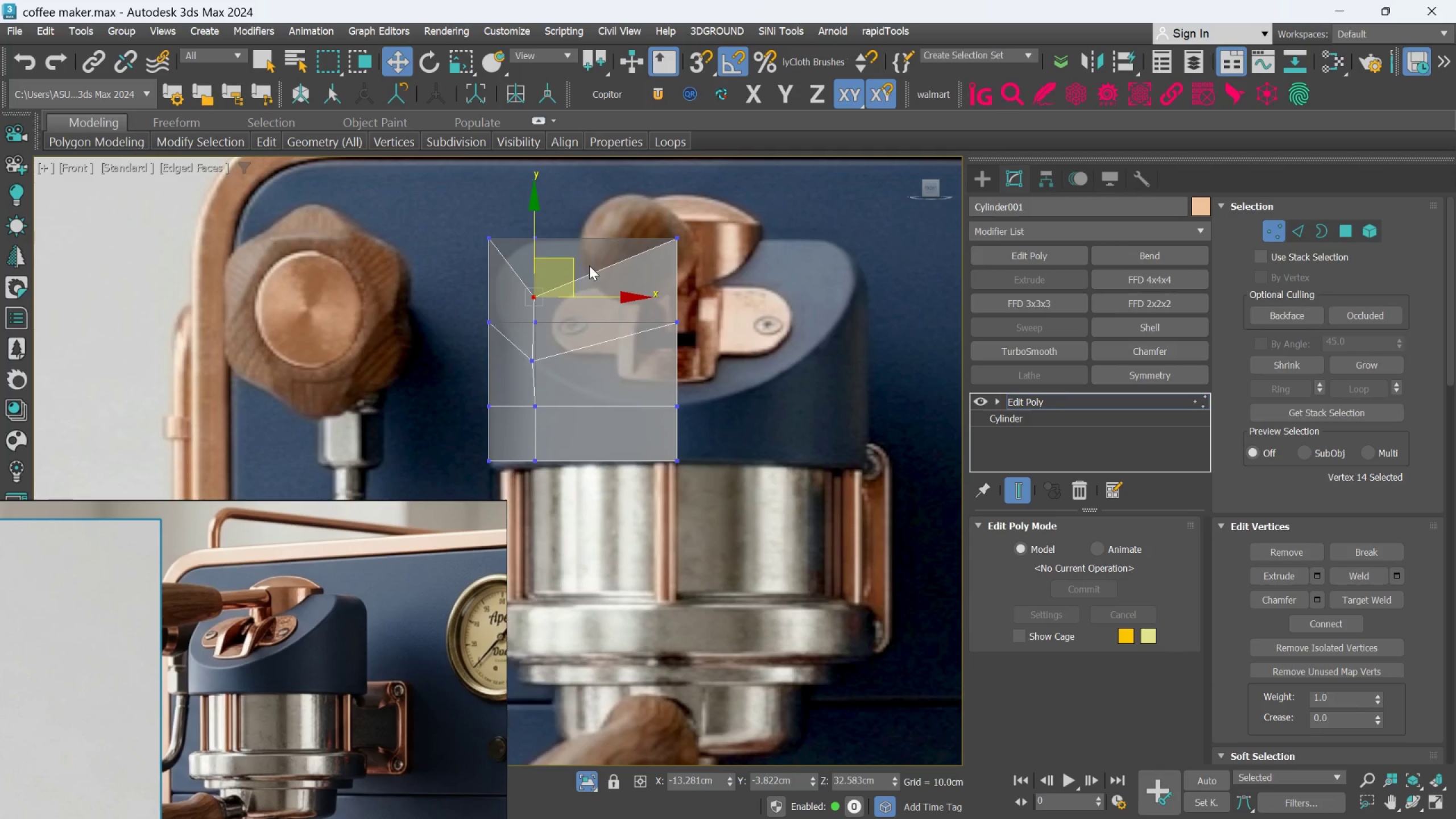 
key(Control+ControlLeft)
 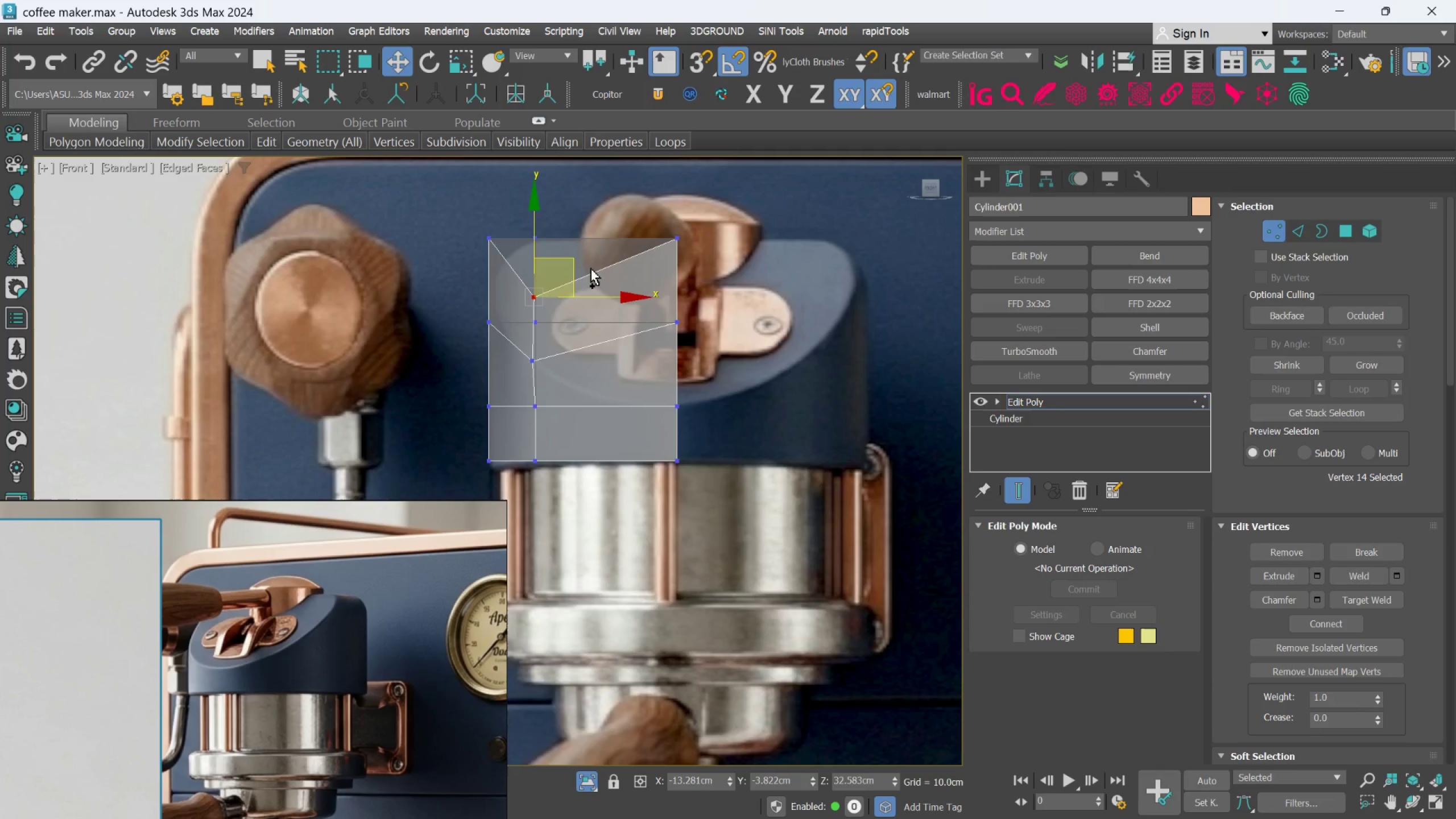 
key(Z)
 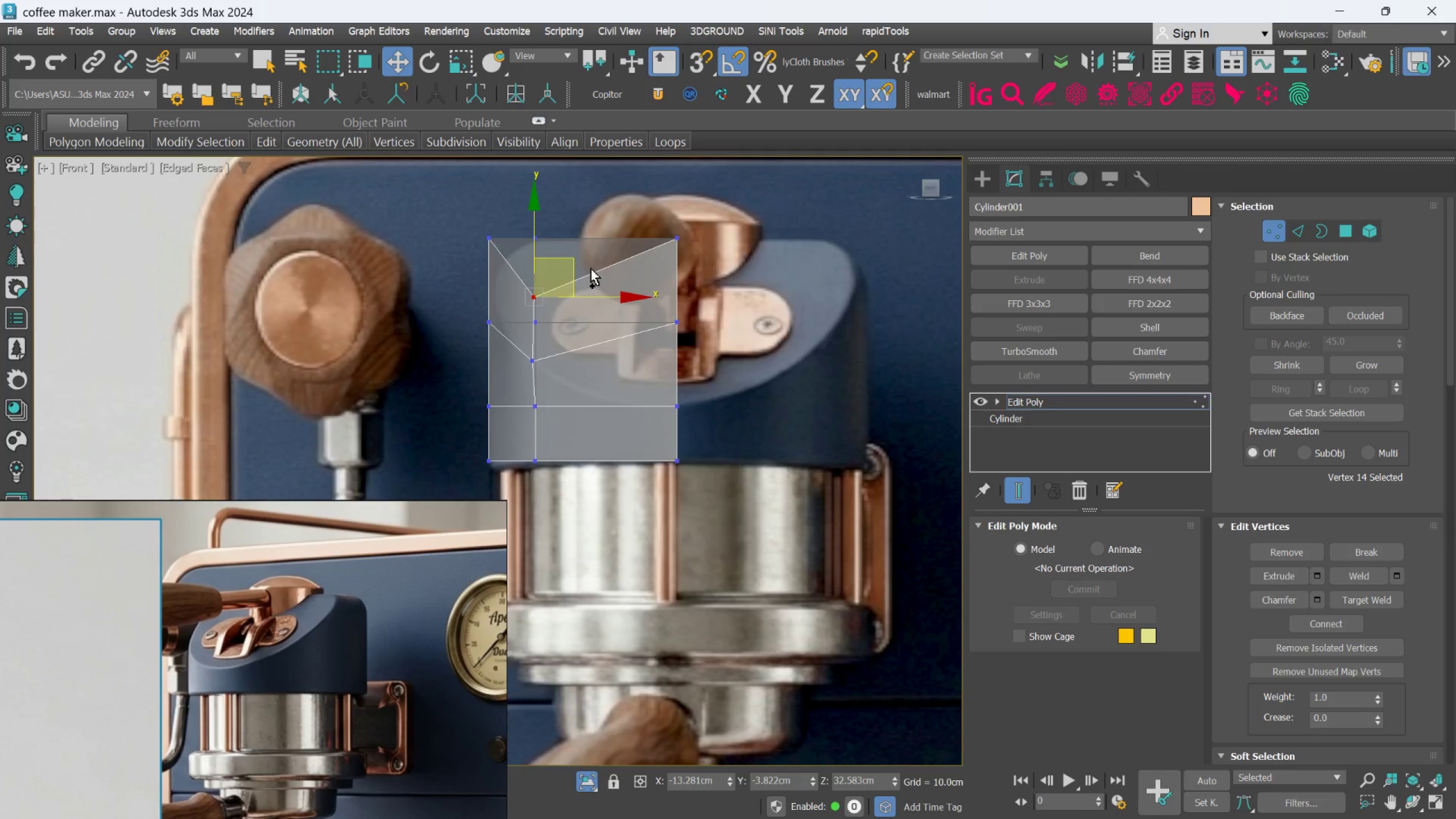 
key(Control+ControlLeft)
 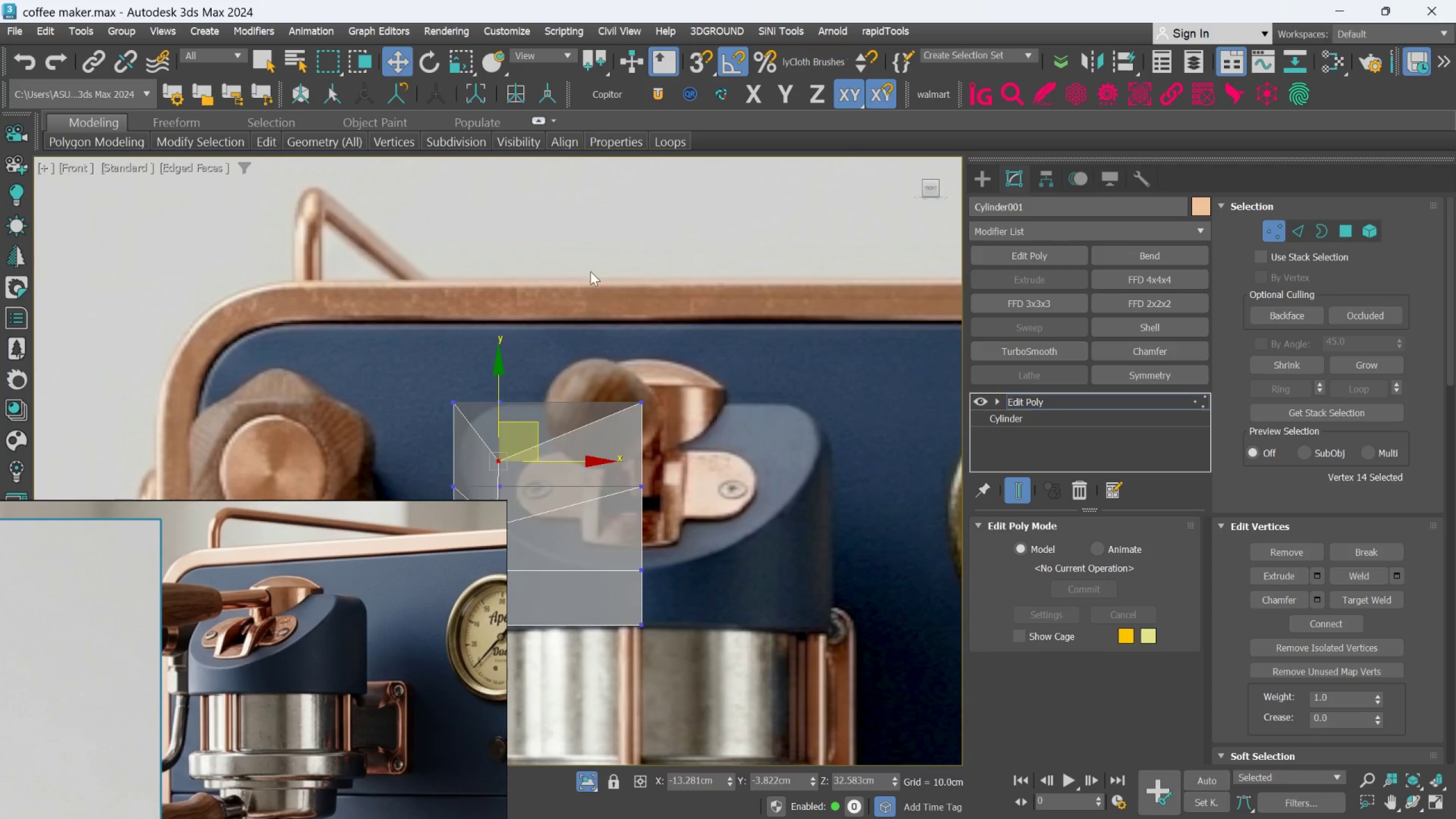 
hold_key(key=ControlLeft, duration=0.85)
 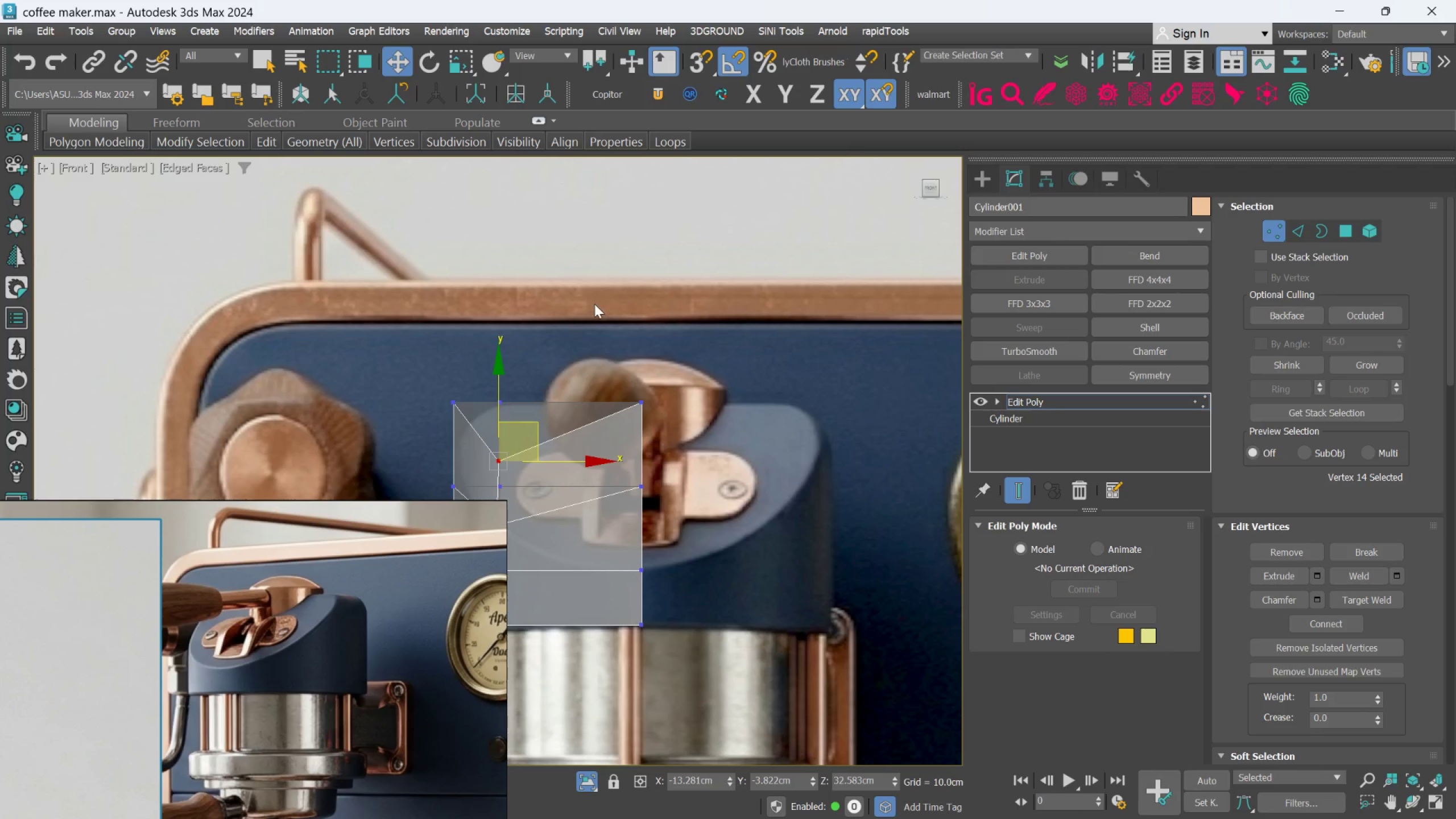 
hold_key(key=ControlLeft, duration=0.37)
 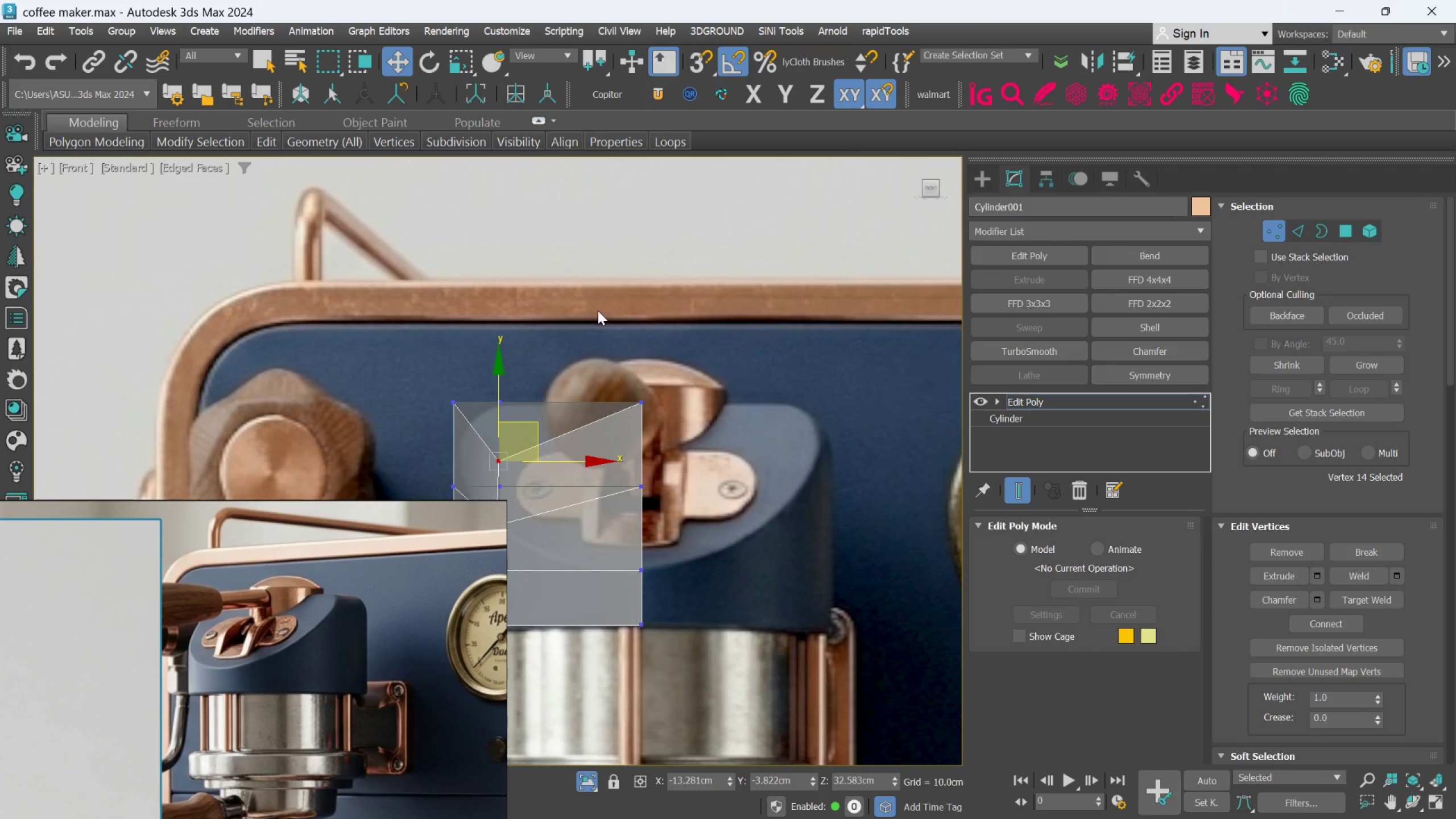 
key(Control+Z)
 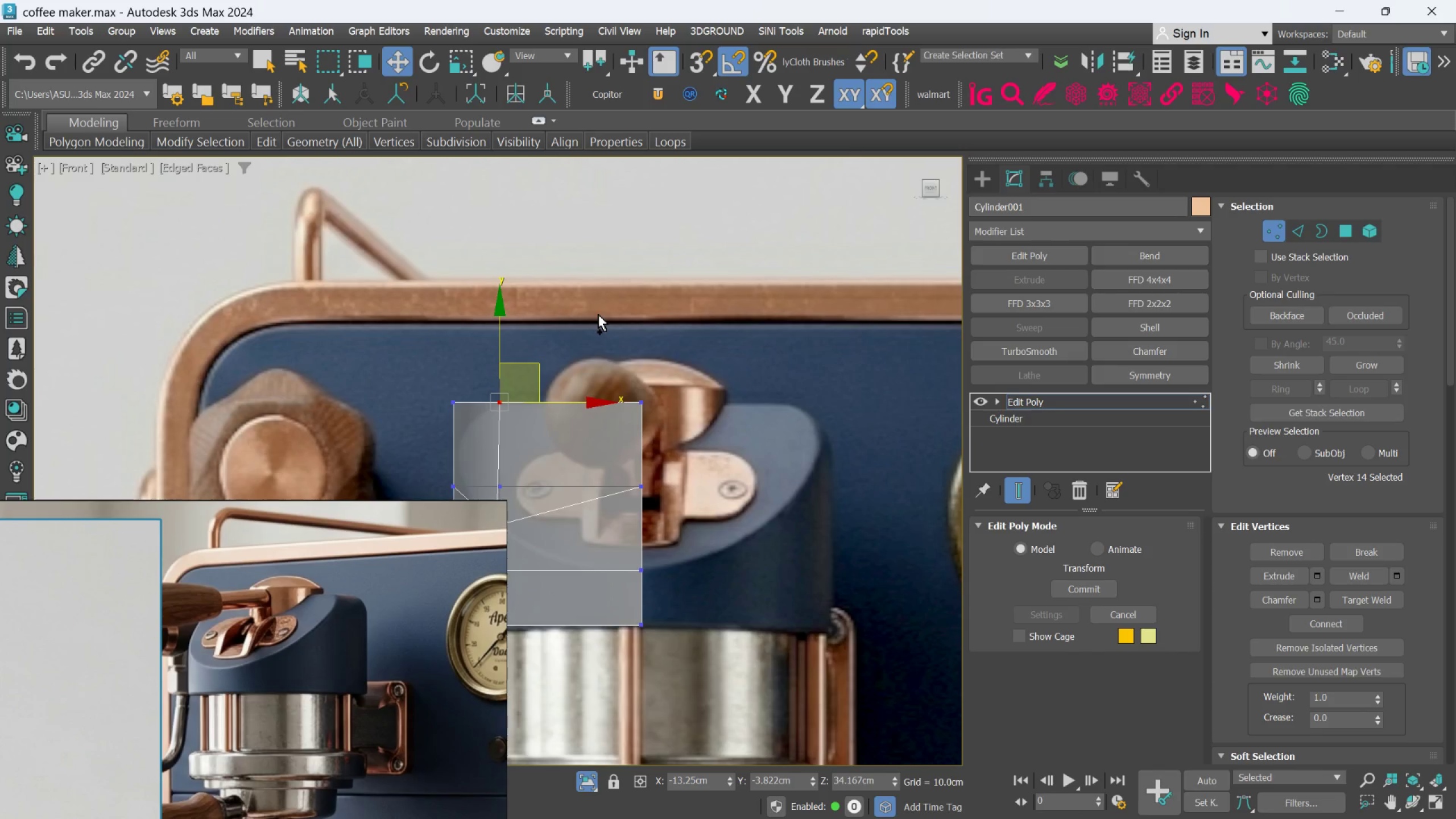 
key(Control+Z)
 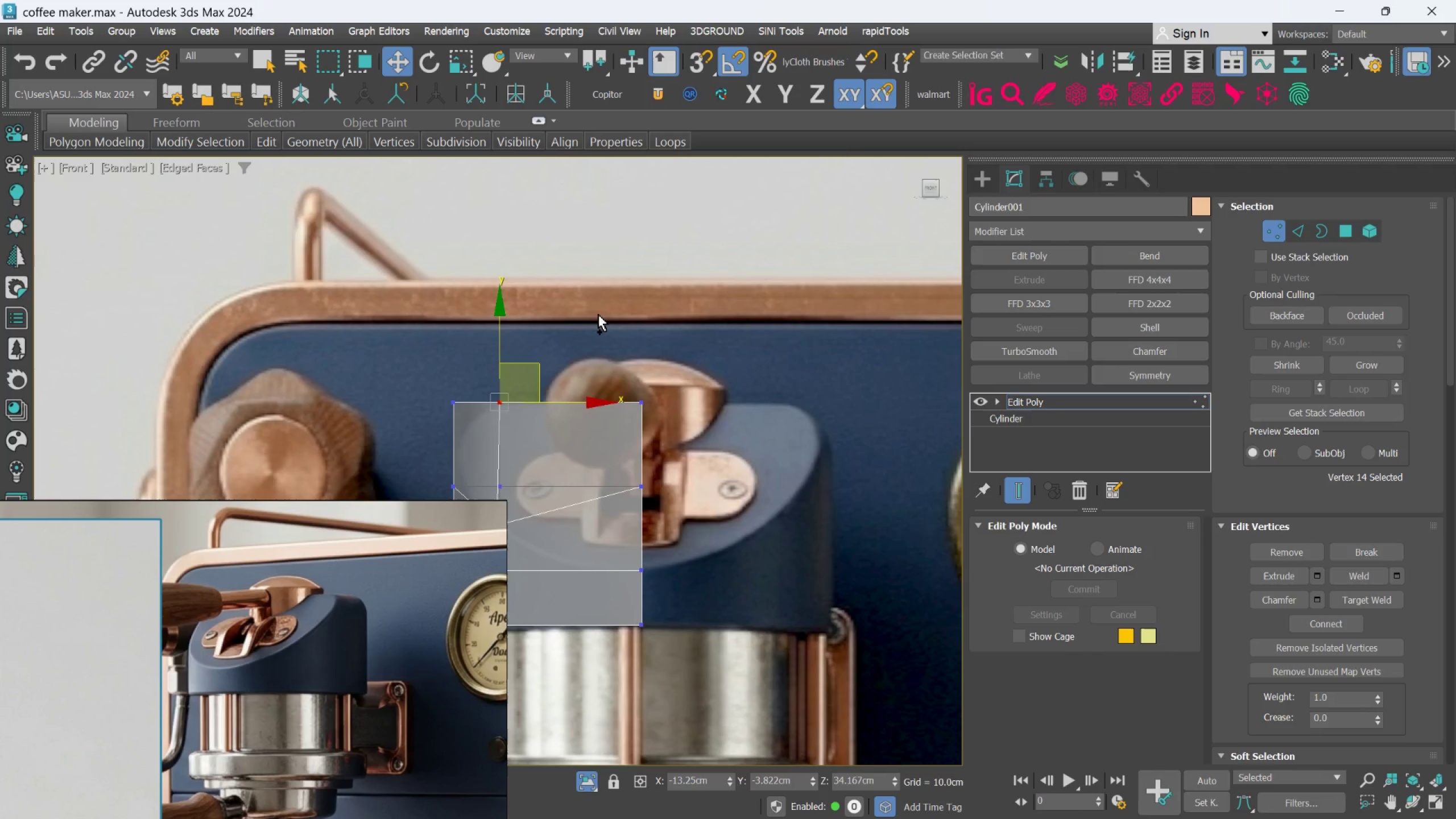 
key(Control+Z)
 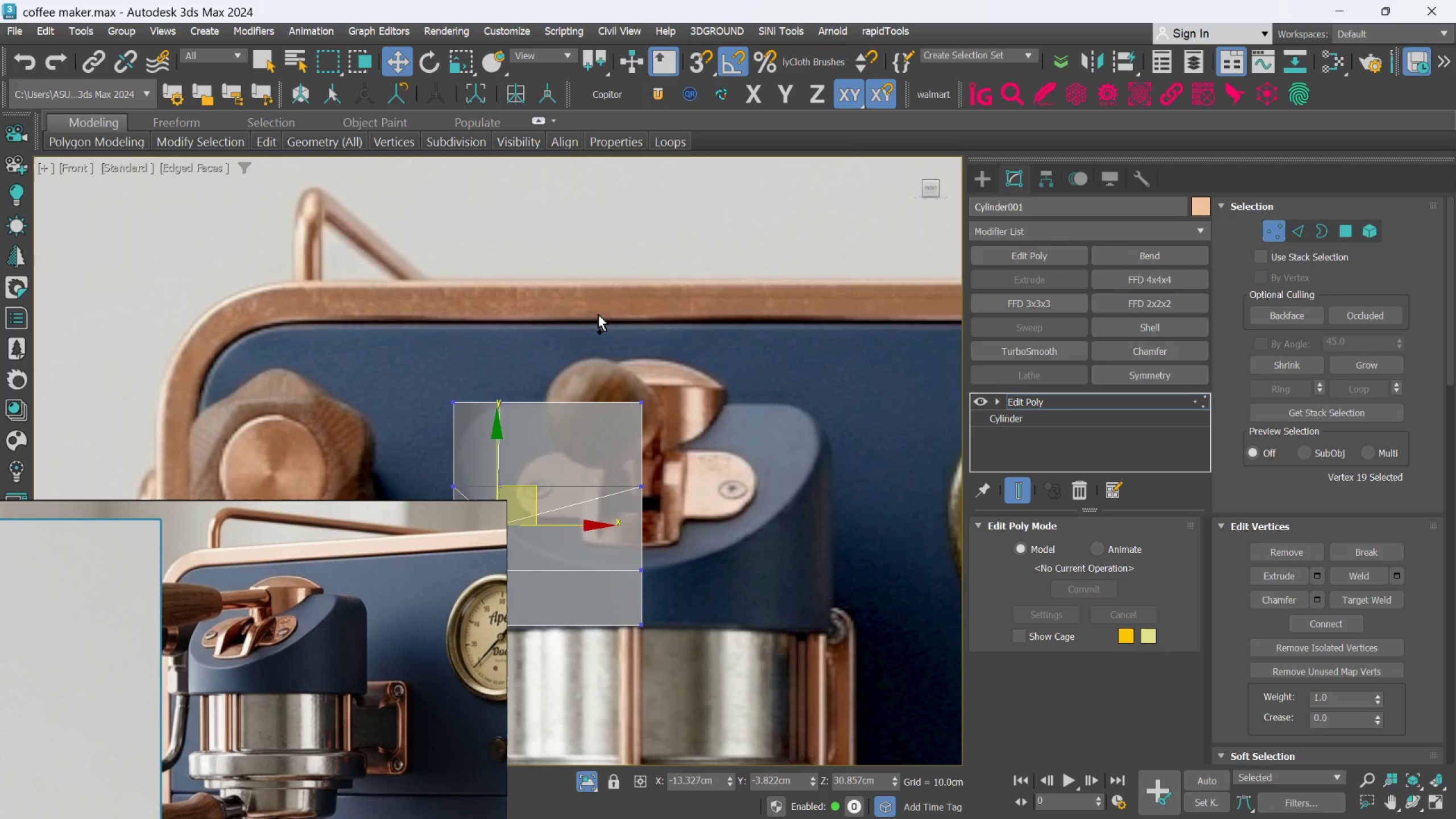 
key(Control+Z)
 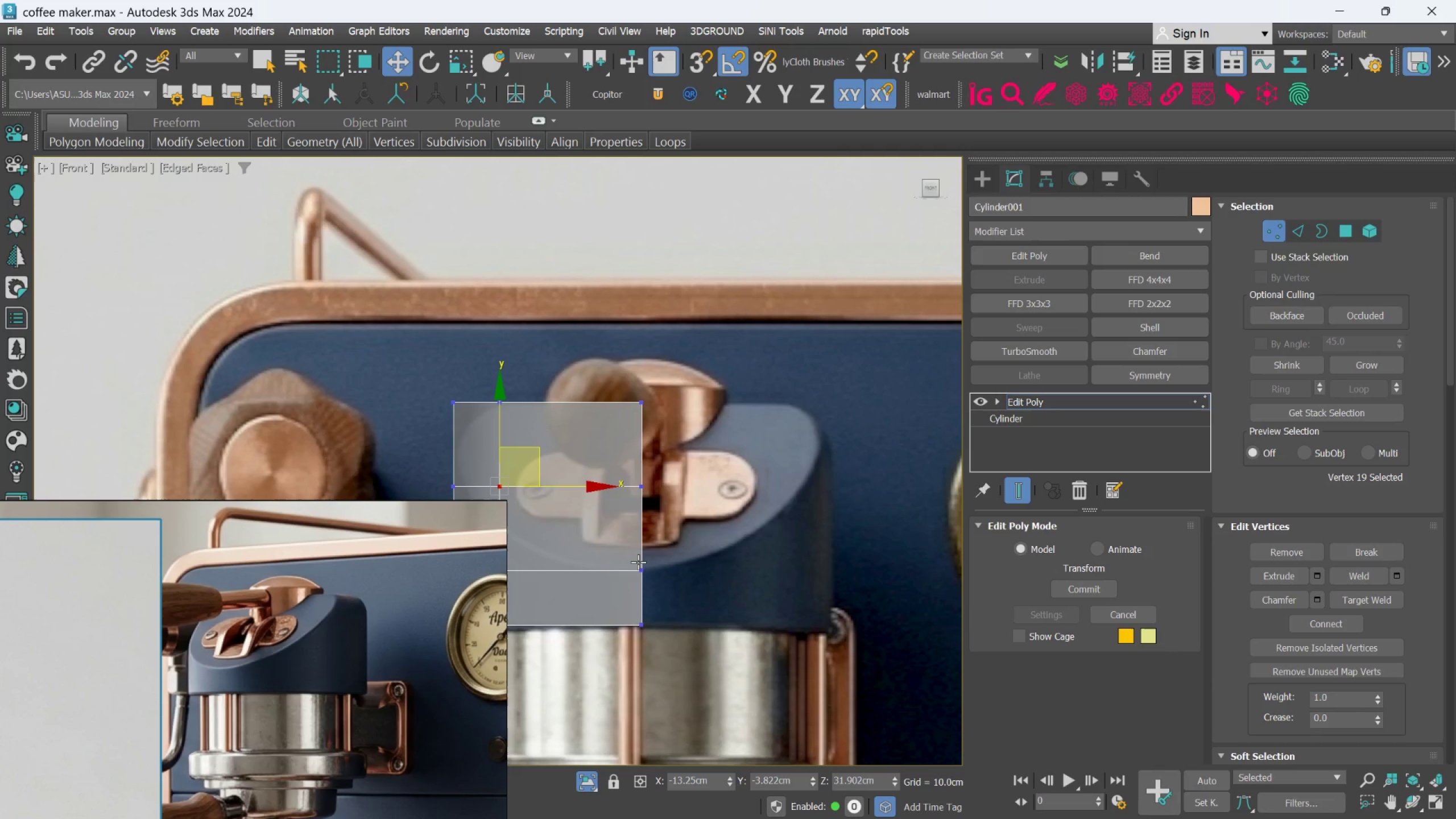 
wait(5.81)
 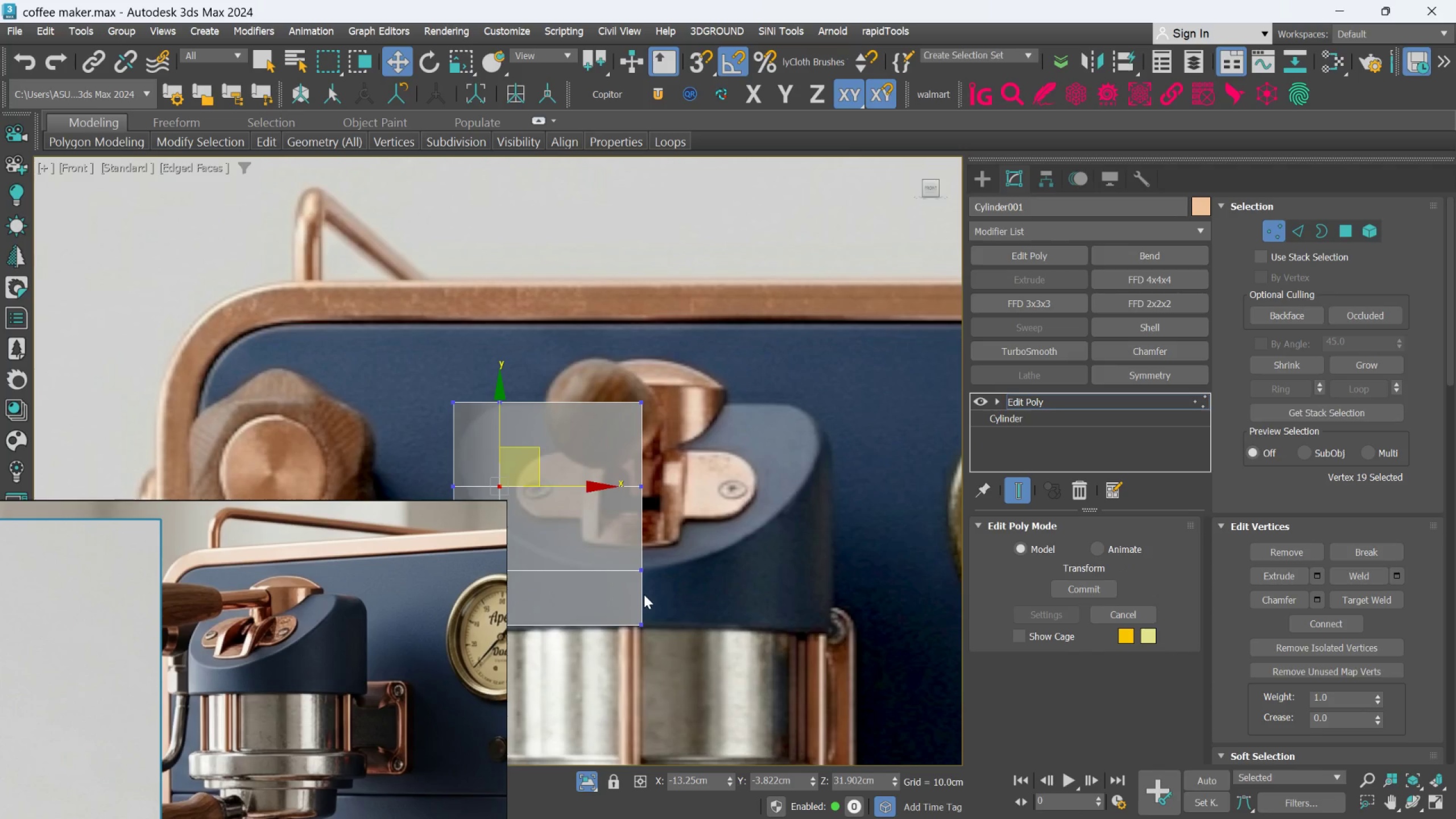 
left_click([1273, 219])
 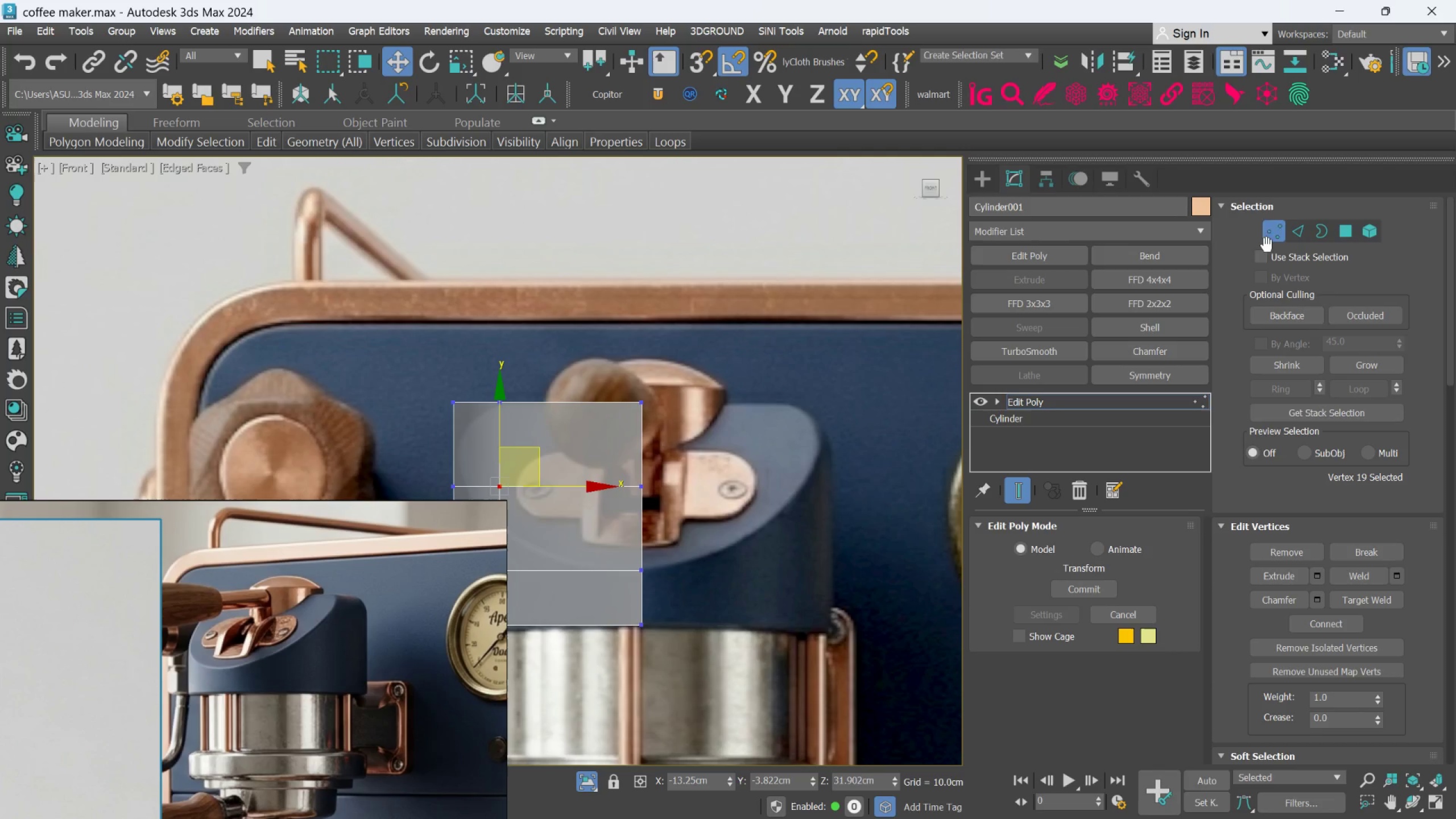 
left_click([1272, 236])
 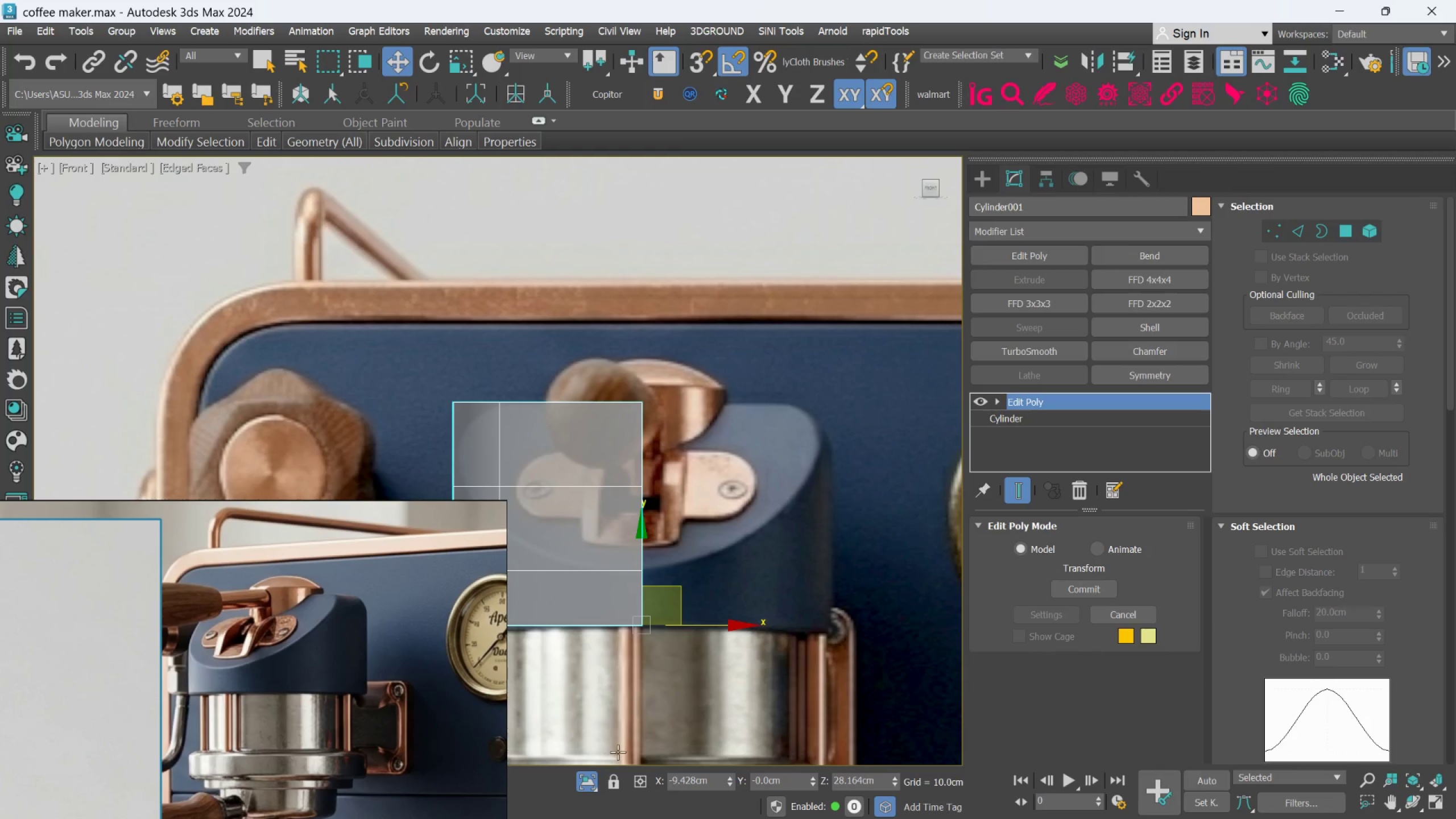 
left_click([587, 784])
 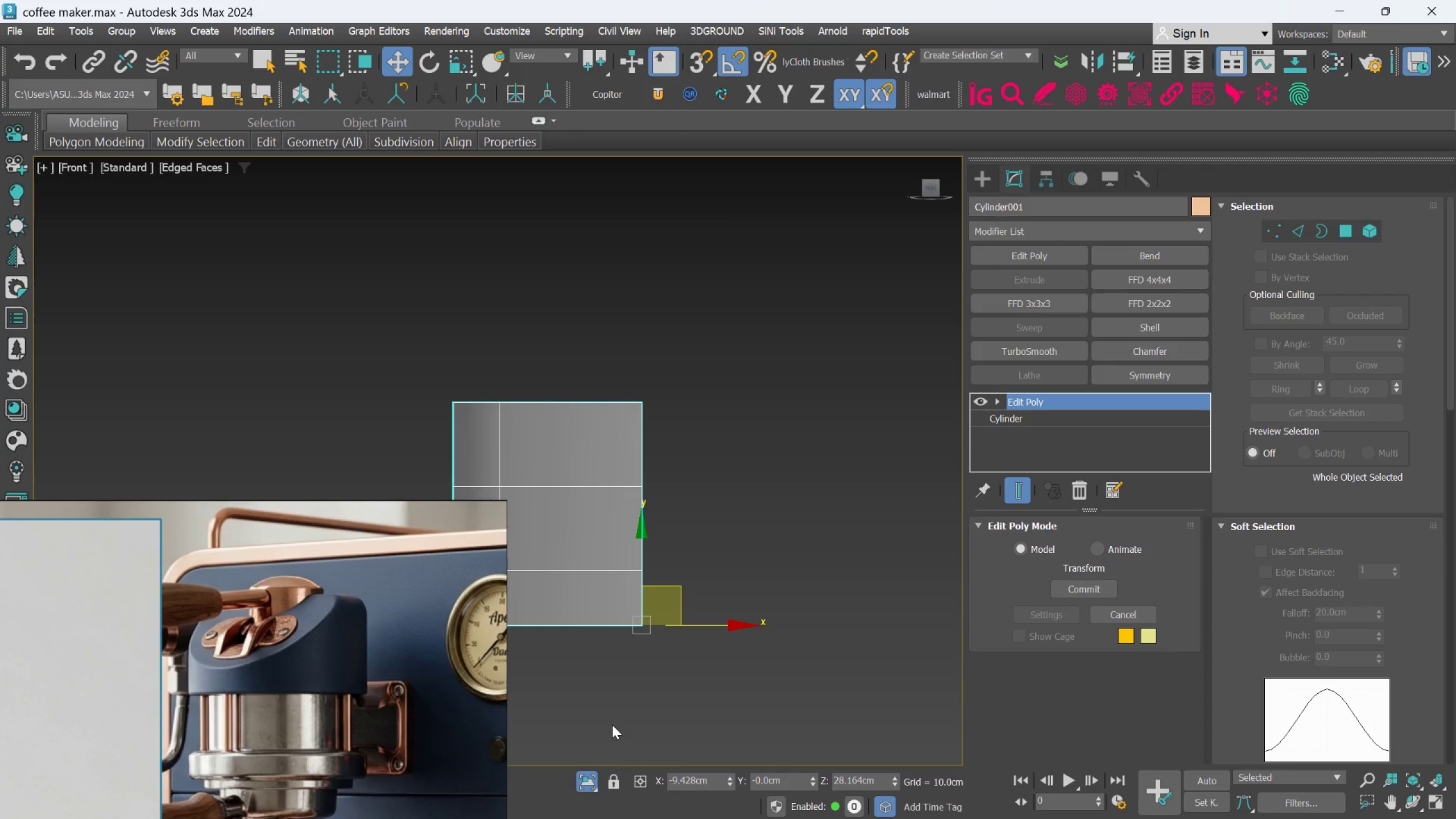 
key(L)
 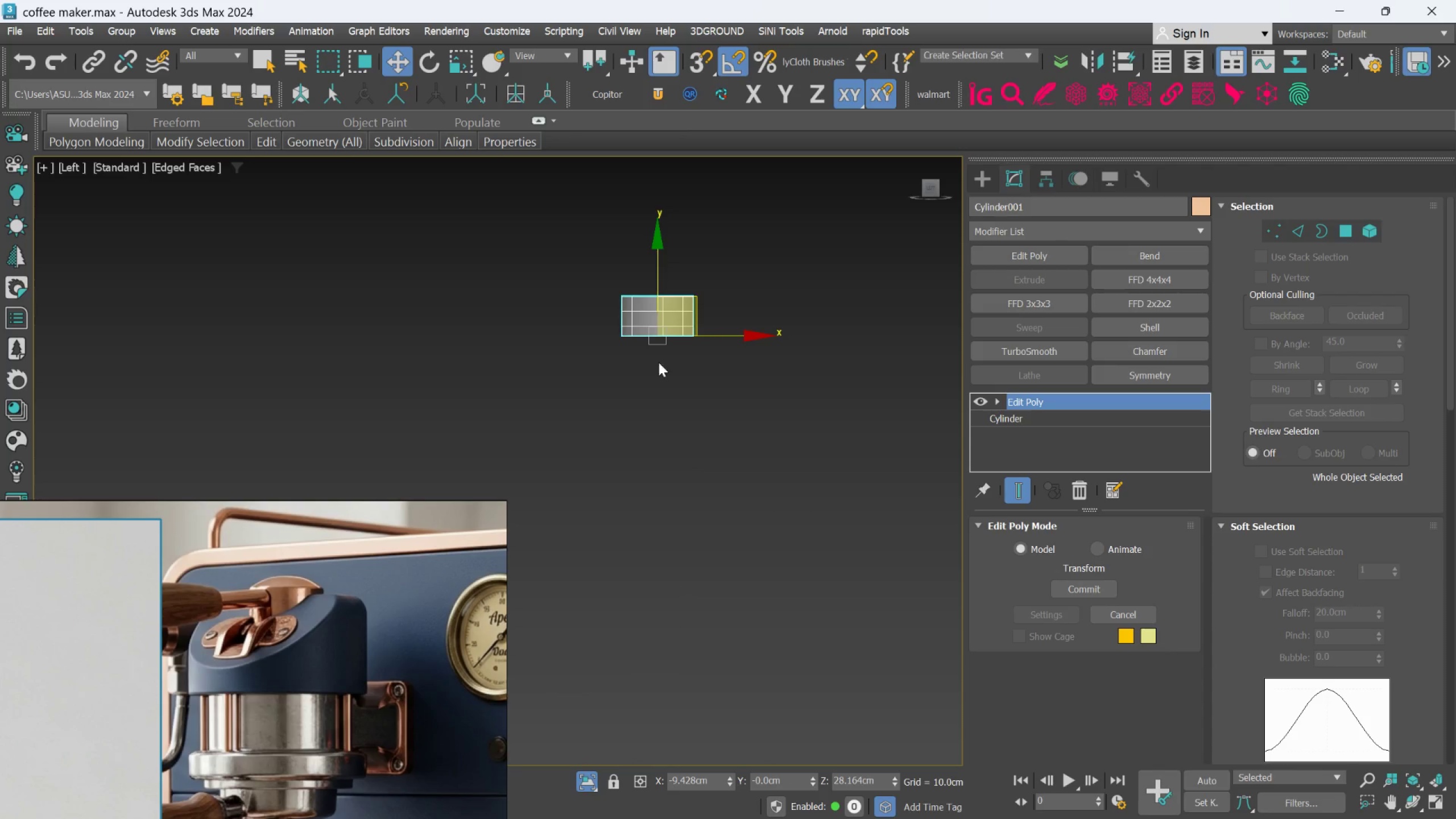 
scroll: coordinate [645, 255], scroll_direction: up, amount: 3.0
 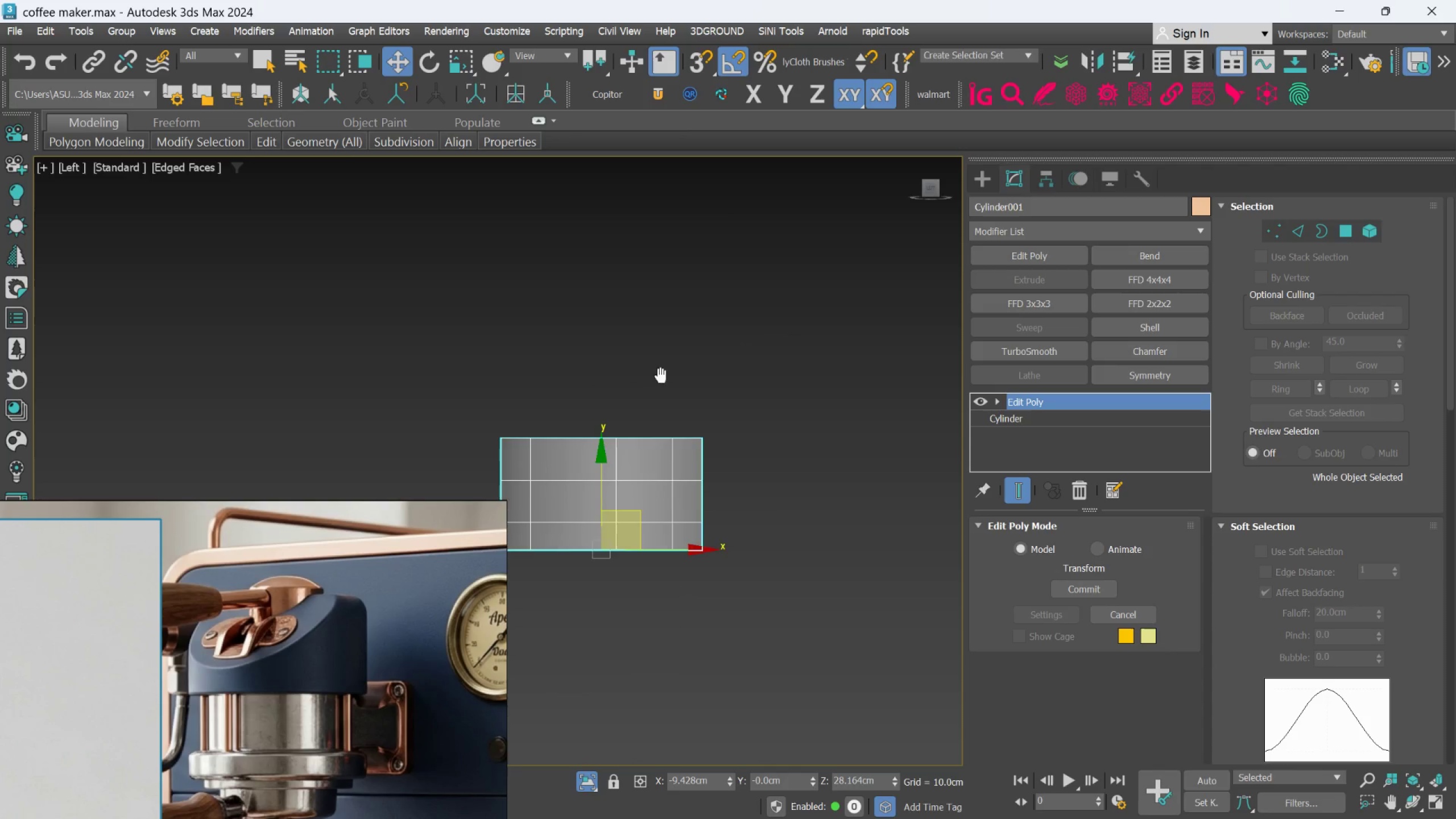 
hold_key(key=AltLeft, duration=1.28)
 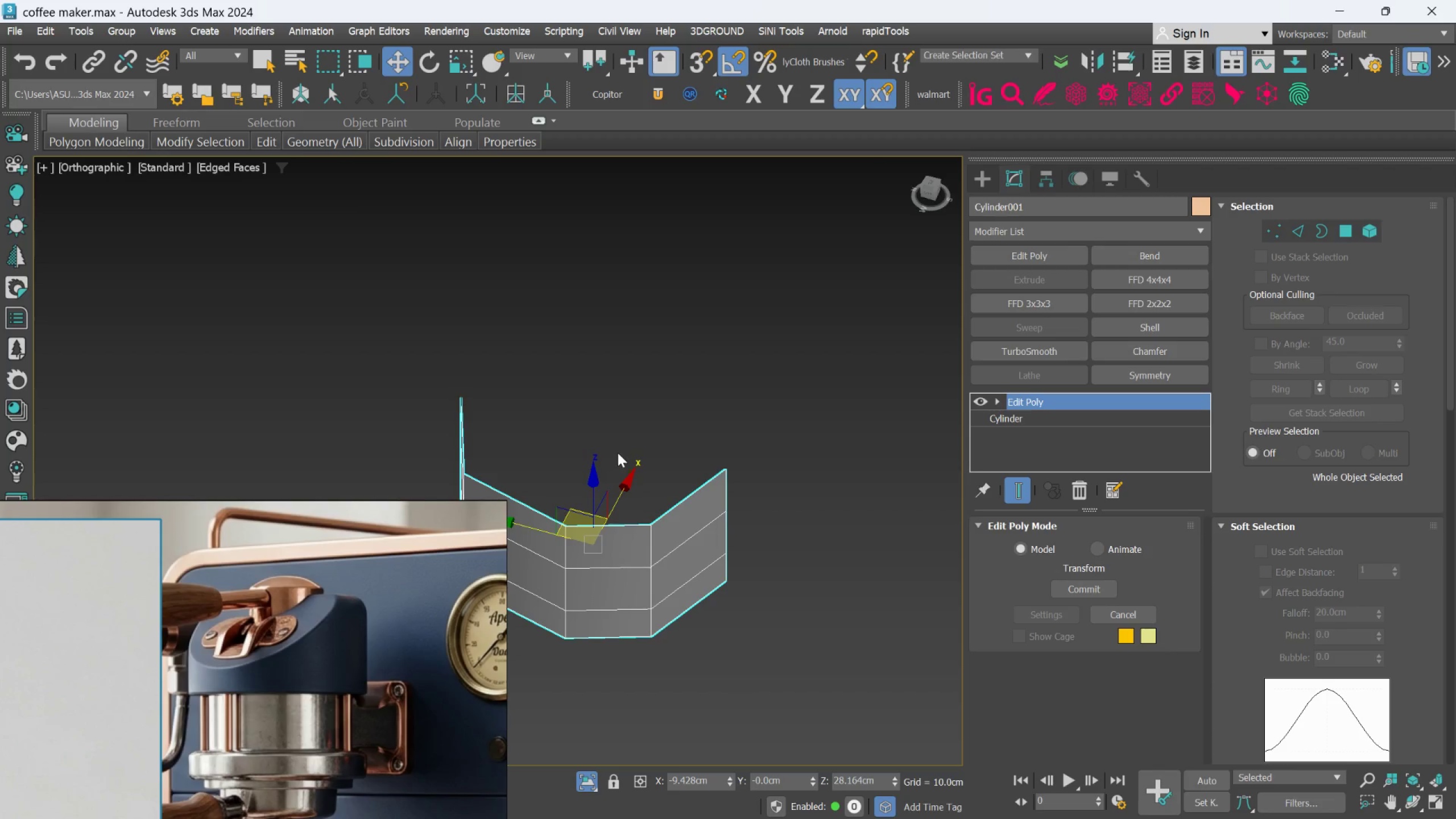 
scroll: coordinate [645, 406], scroll_direction: up, amount: 1.0
 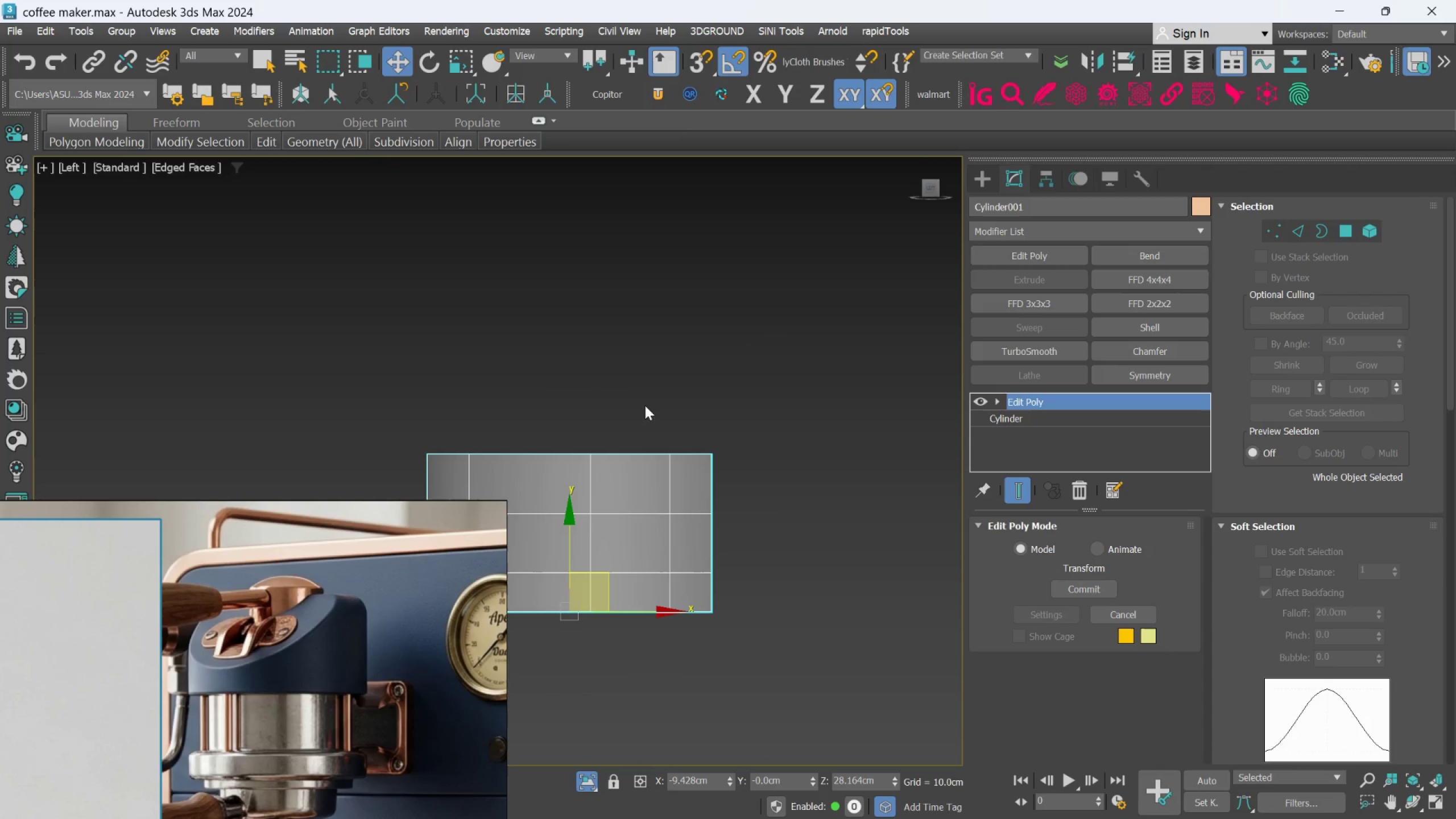 
hold_key(key=AltLeft, duration=0.41)
 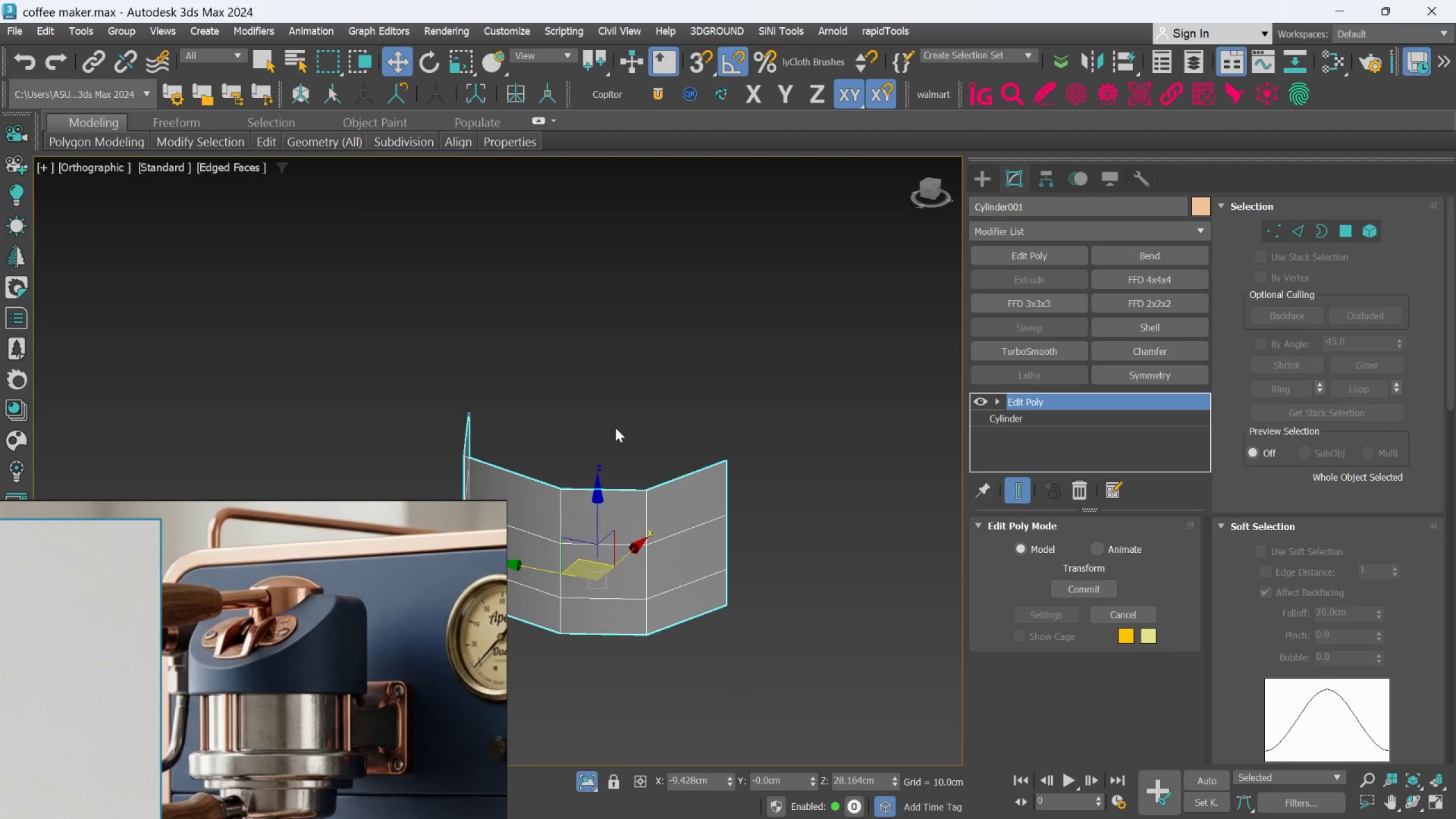 
key(L)
 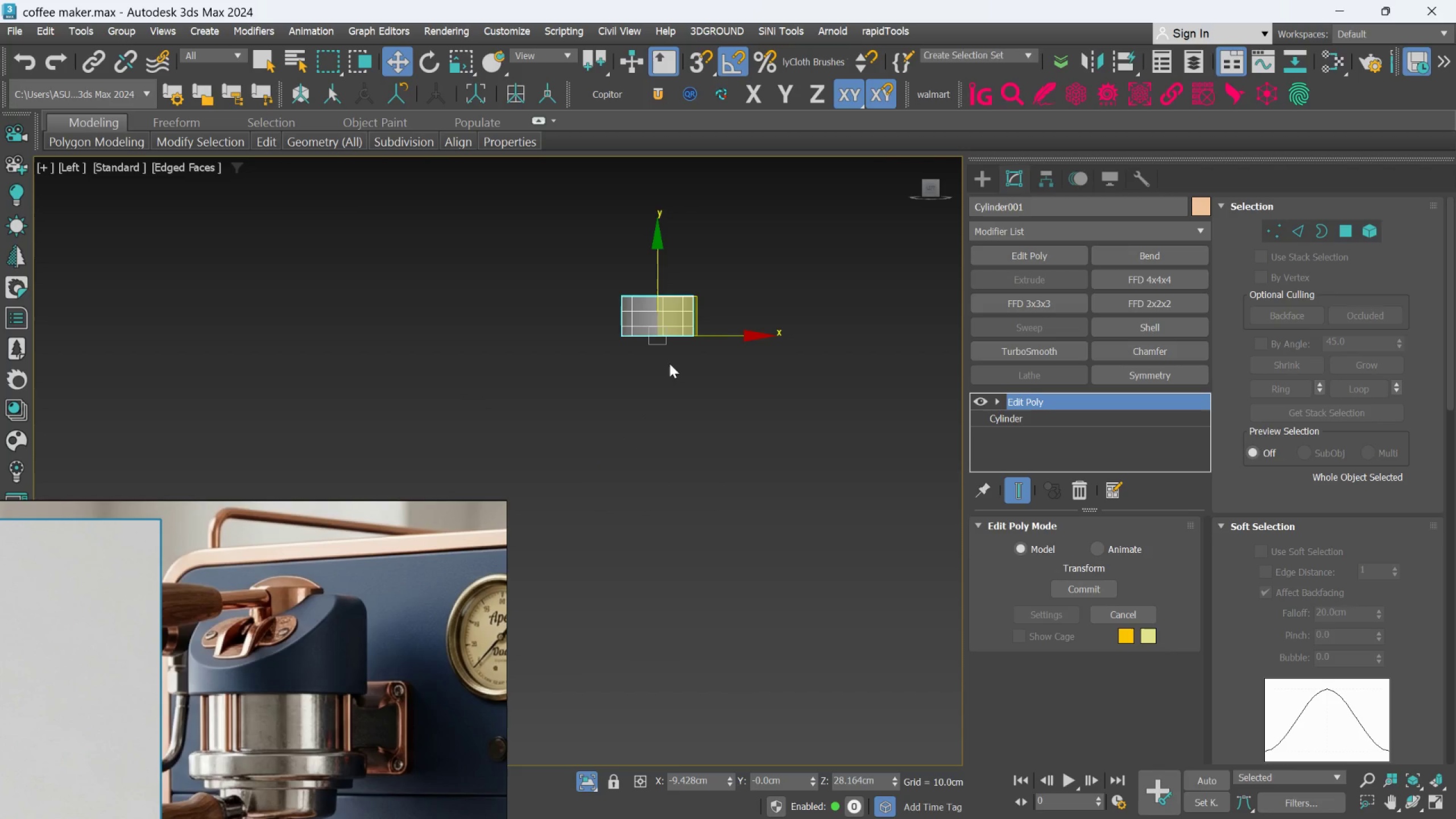 
scroll: coordinate [644, 400], scroll_direction: up, amount: 5.0
 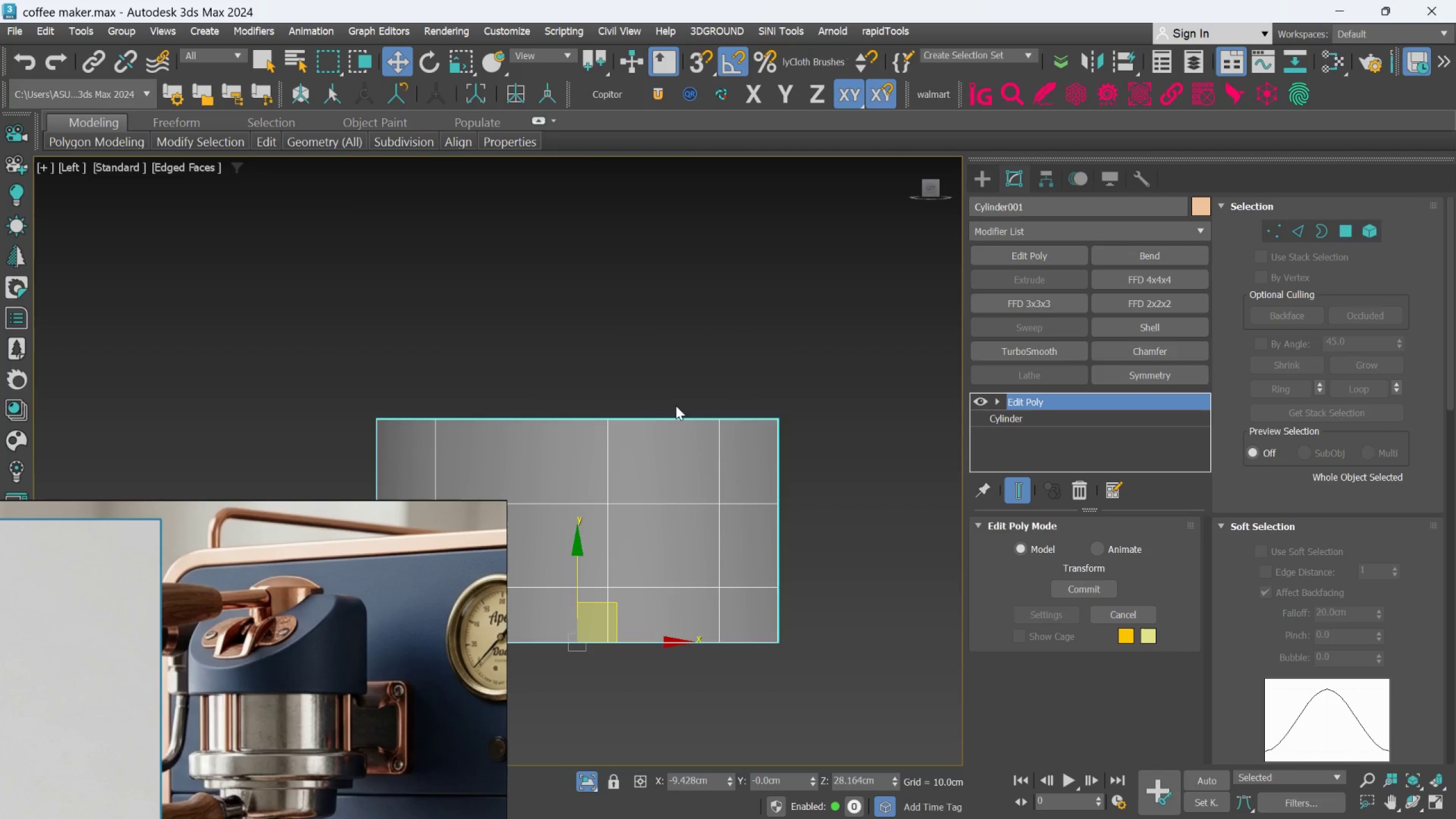 
hold_key(key=AltLeft, duration=0.88)
 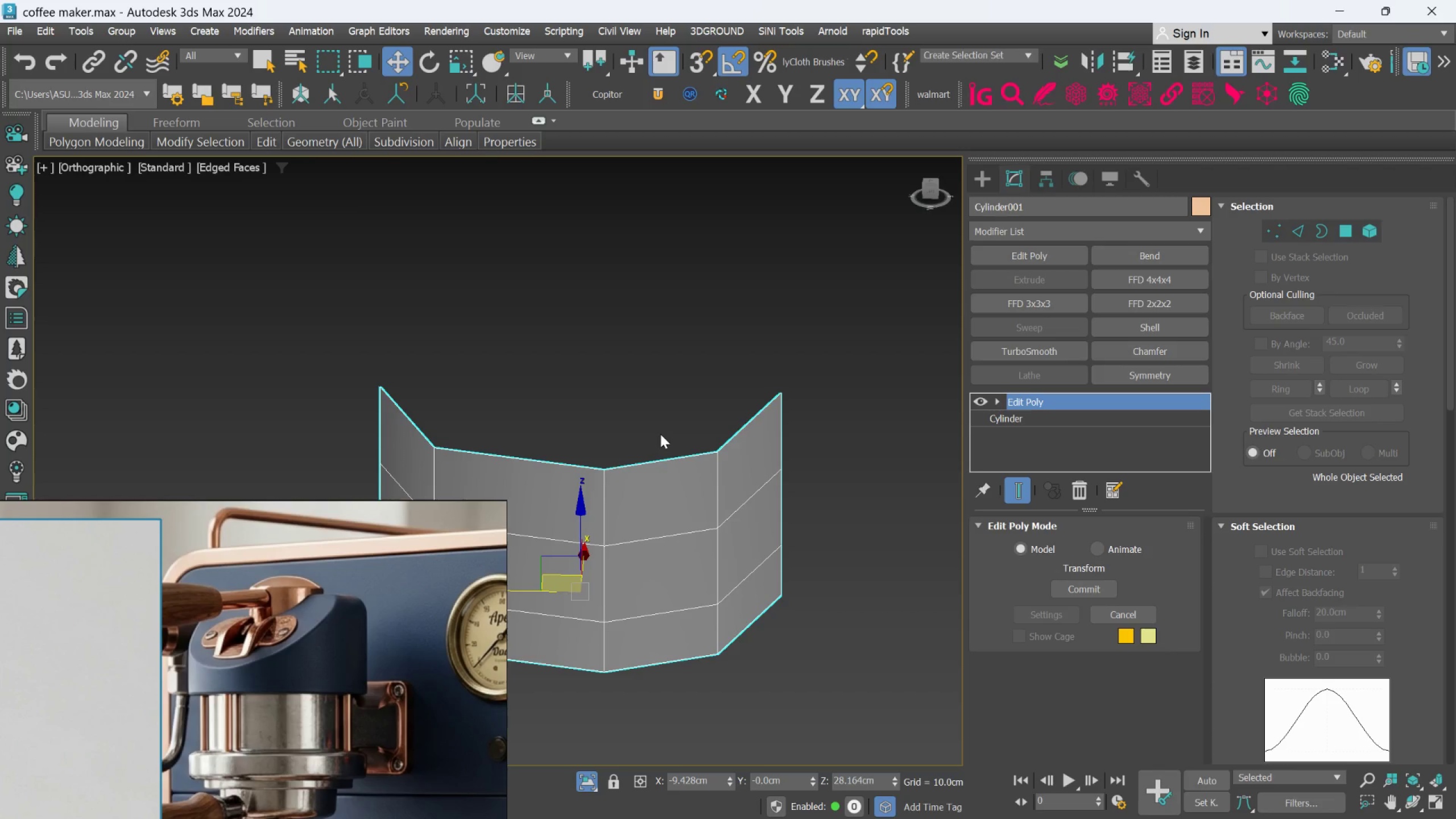 
key(Backspace)
 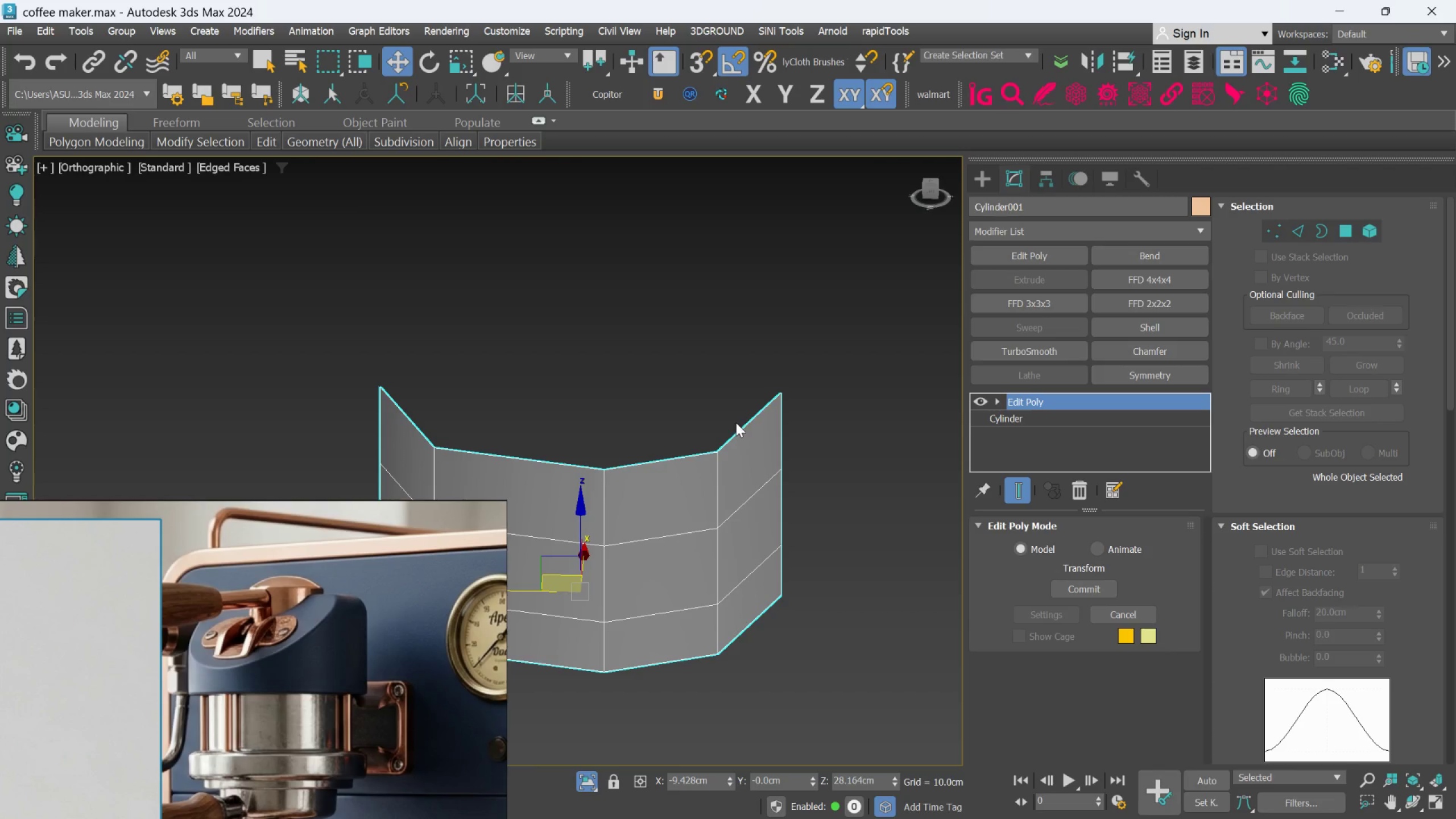 
key(L)
 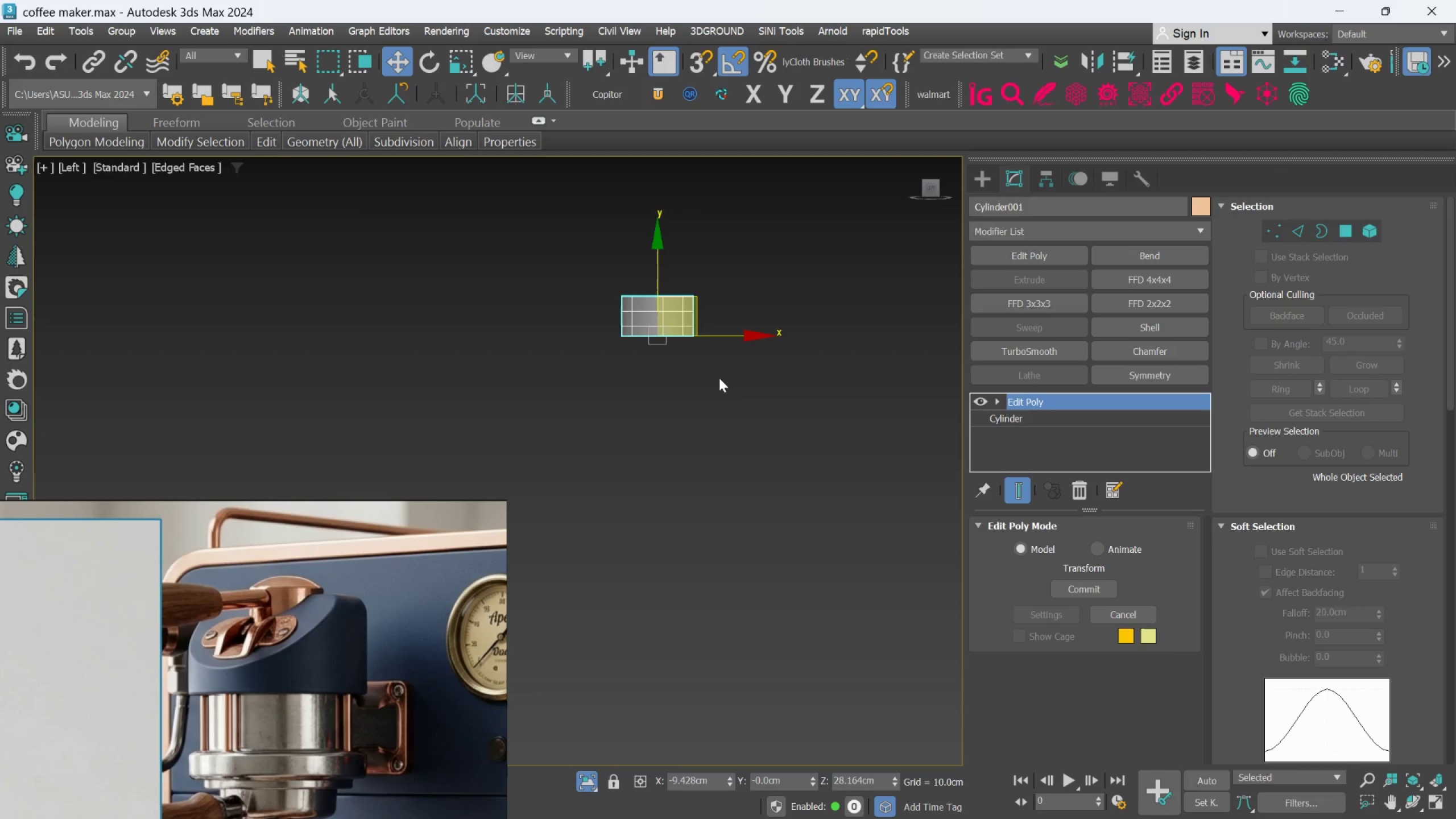 
scroll: coordinate [698, 326], scroll_direction: up, amount: 3.0
 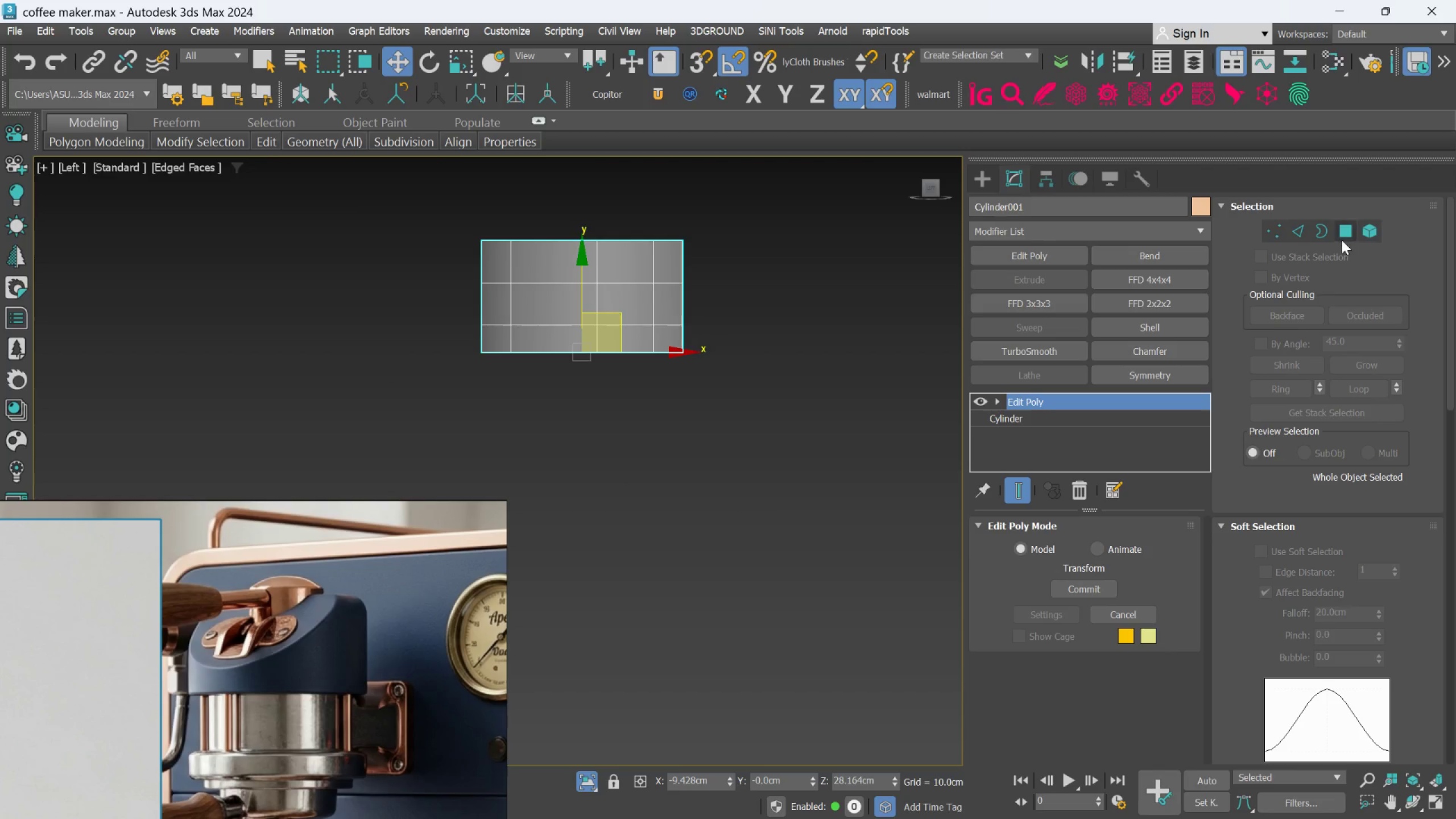 
left_click([1342, 239])
 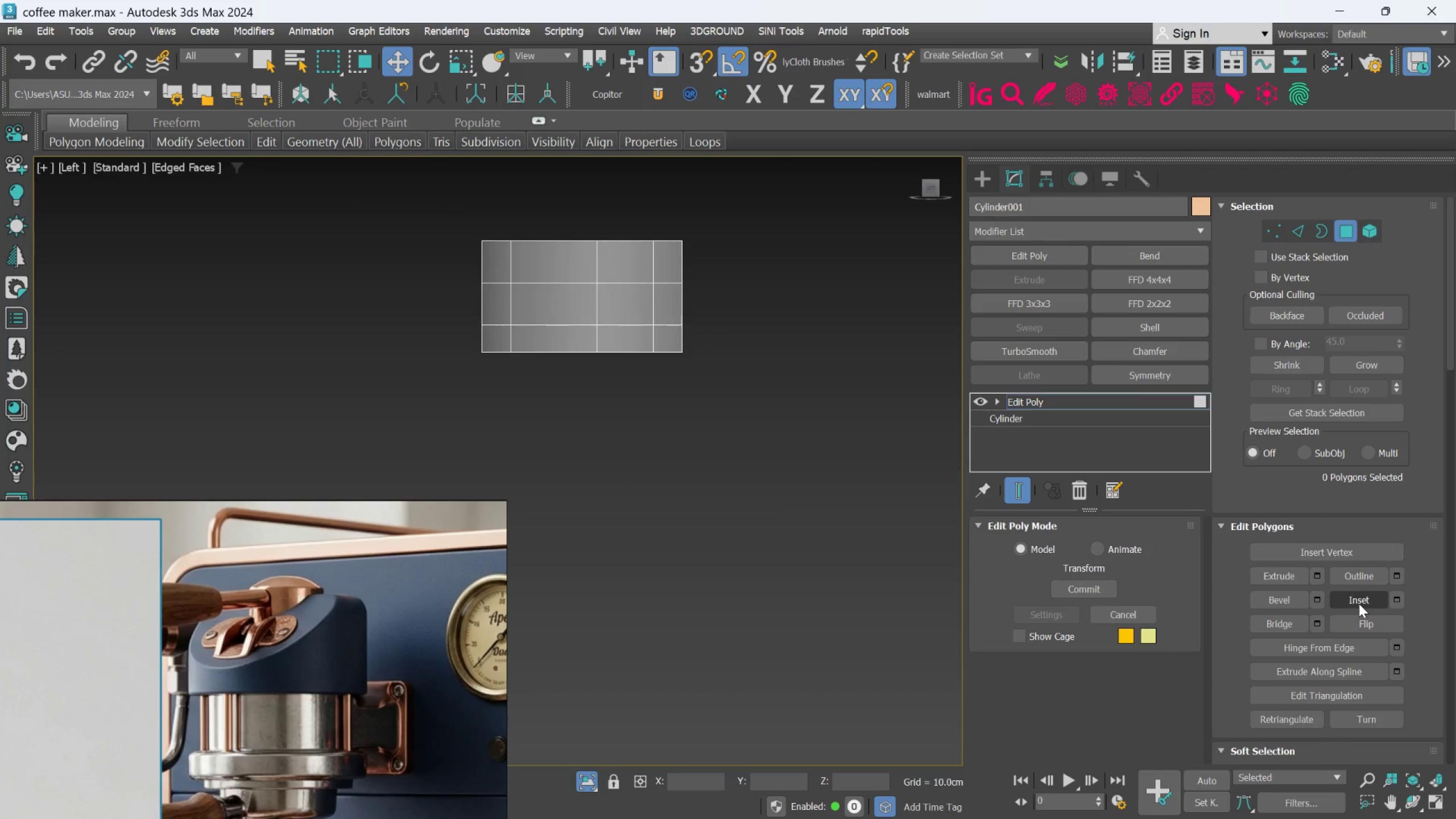 
scroll: coordinate [1294, 671], scroll_direction: down, amount: 49.0
 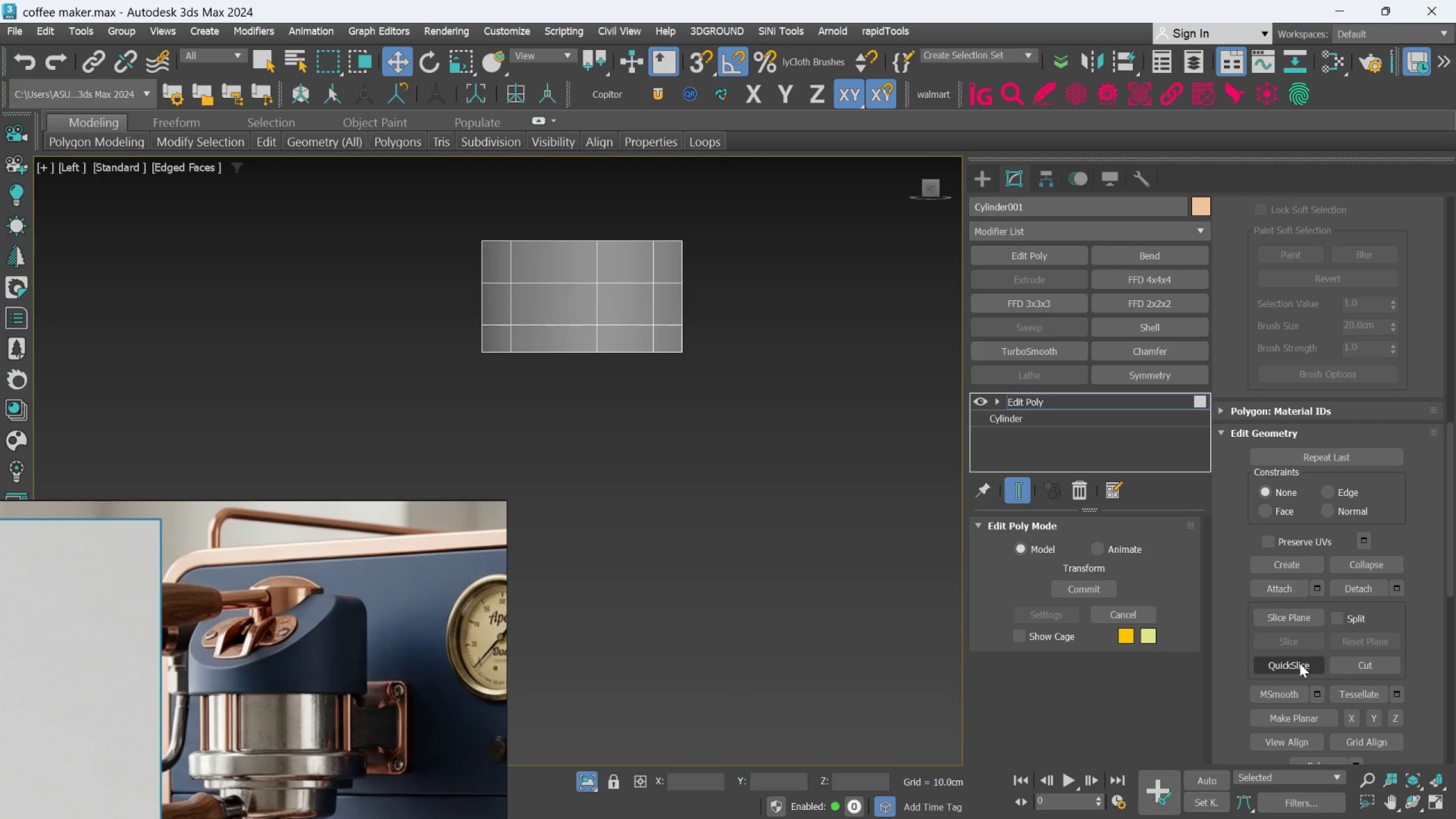 
left_click([1300, 663])
 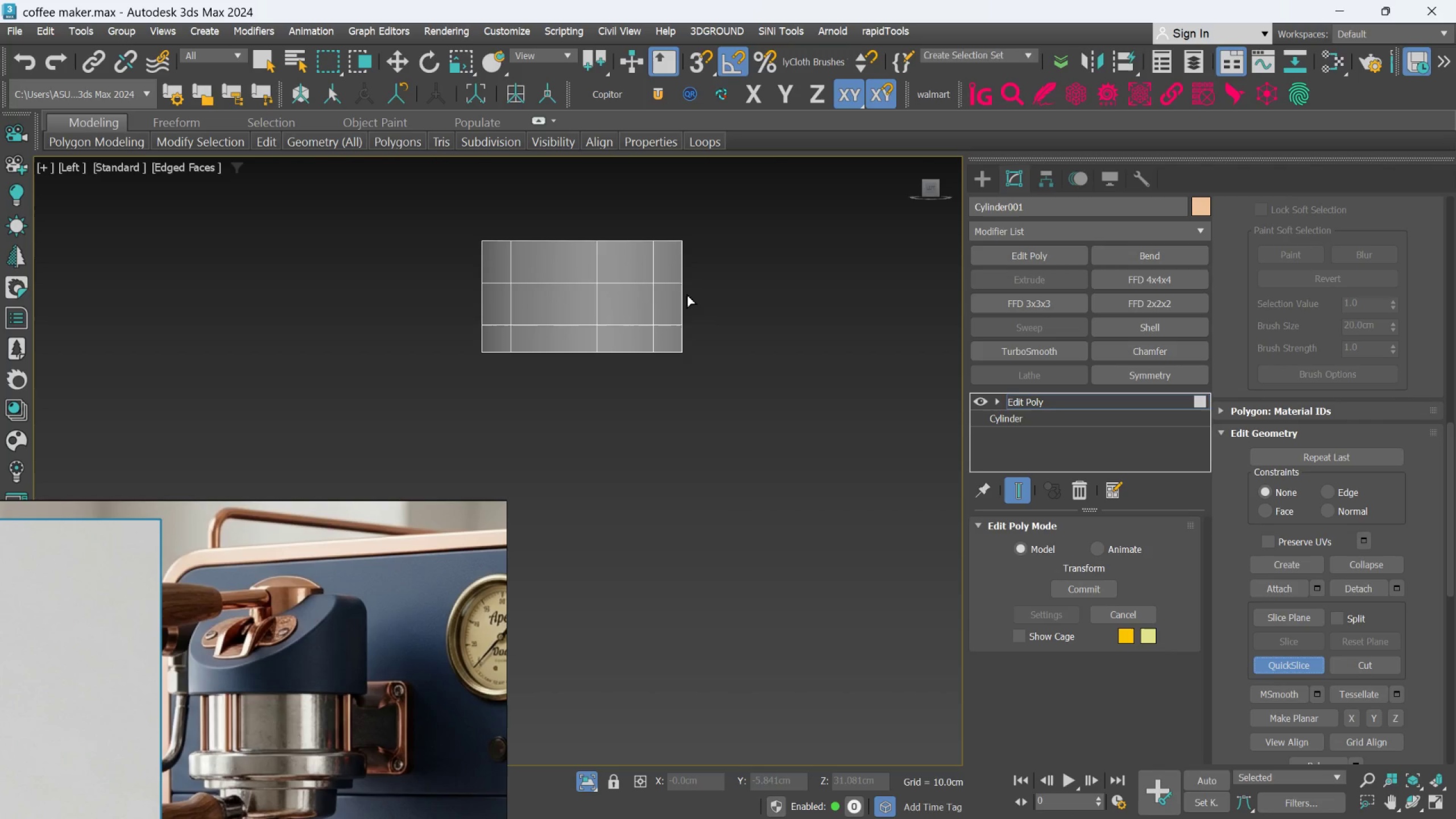 
scroll: coordinate [571, 337], scroll_direction: up, amount: 3.0
 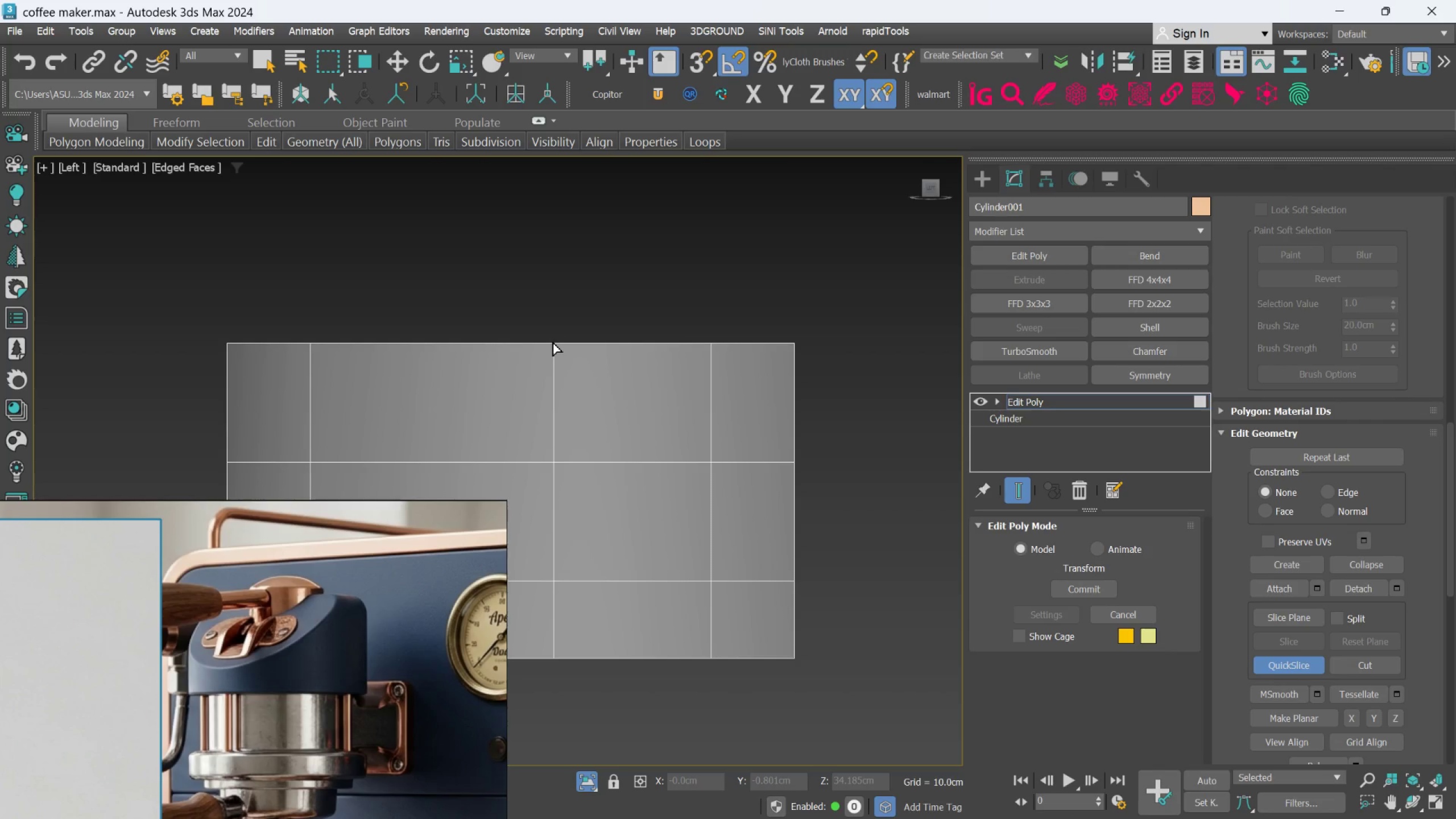 
left_click_drag(start_coordinate=[553, 342], to_coordinate=[795, 462])
 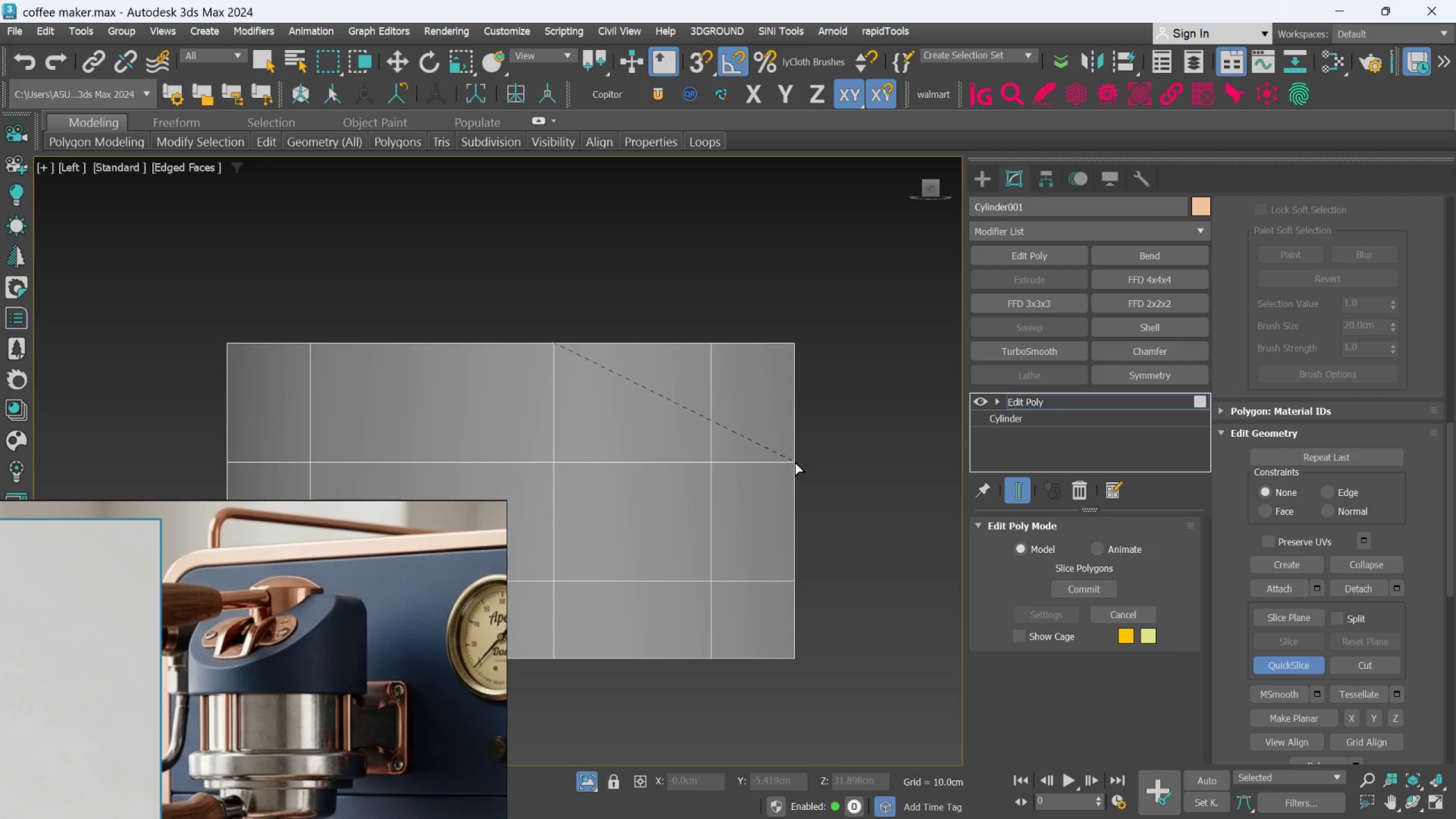 
left_click([795, 462])
 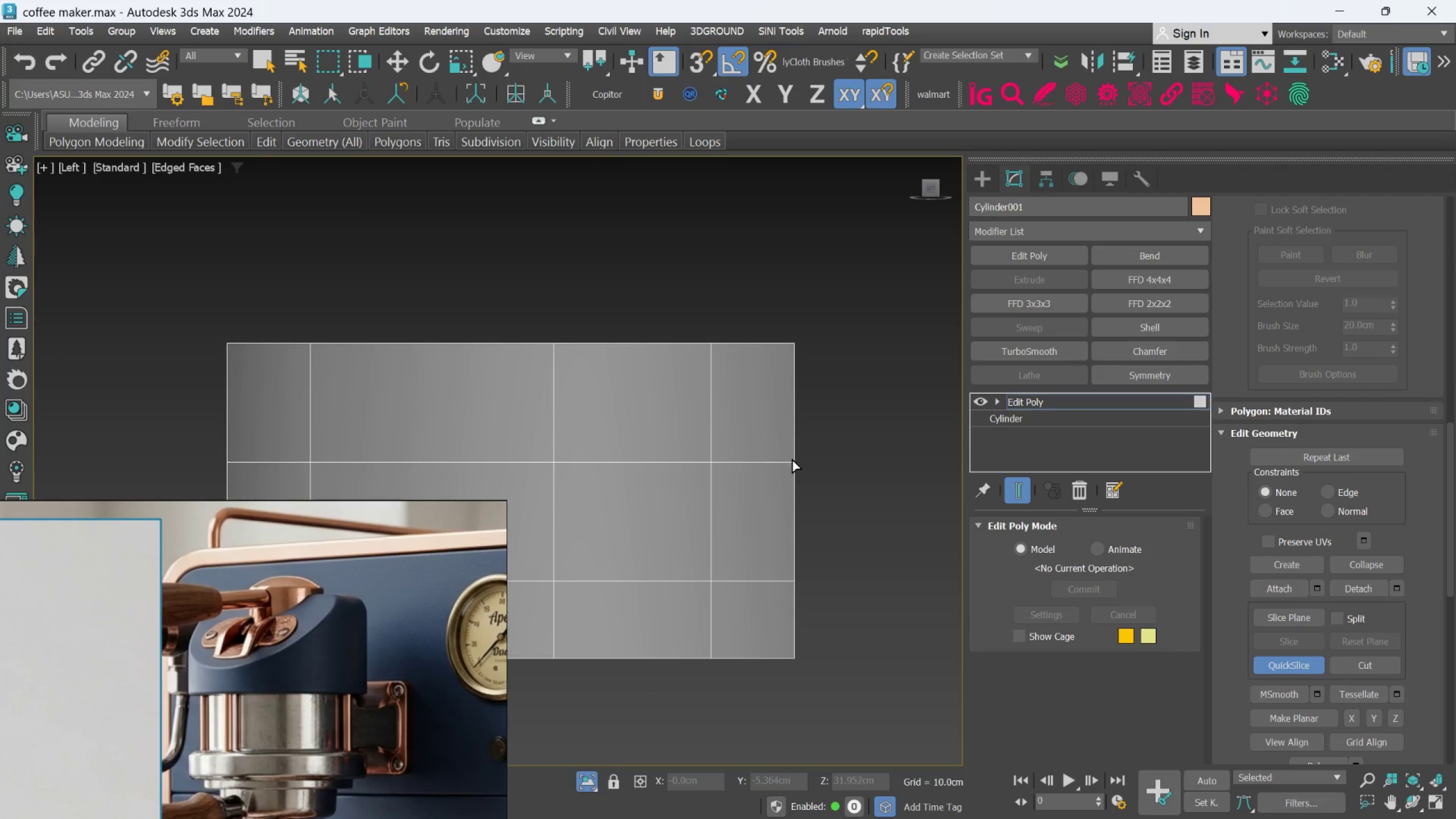 
left_click_drag(start_coordinate=[797, 461], to_coordinate=[708, 437])
 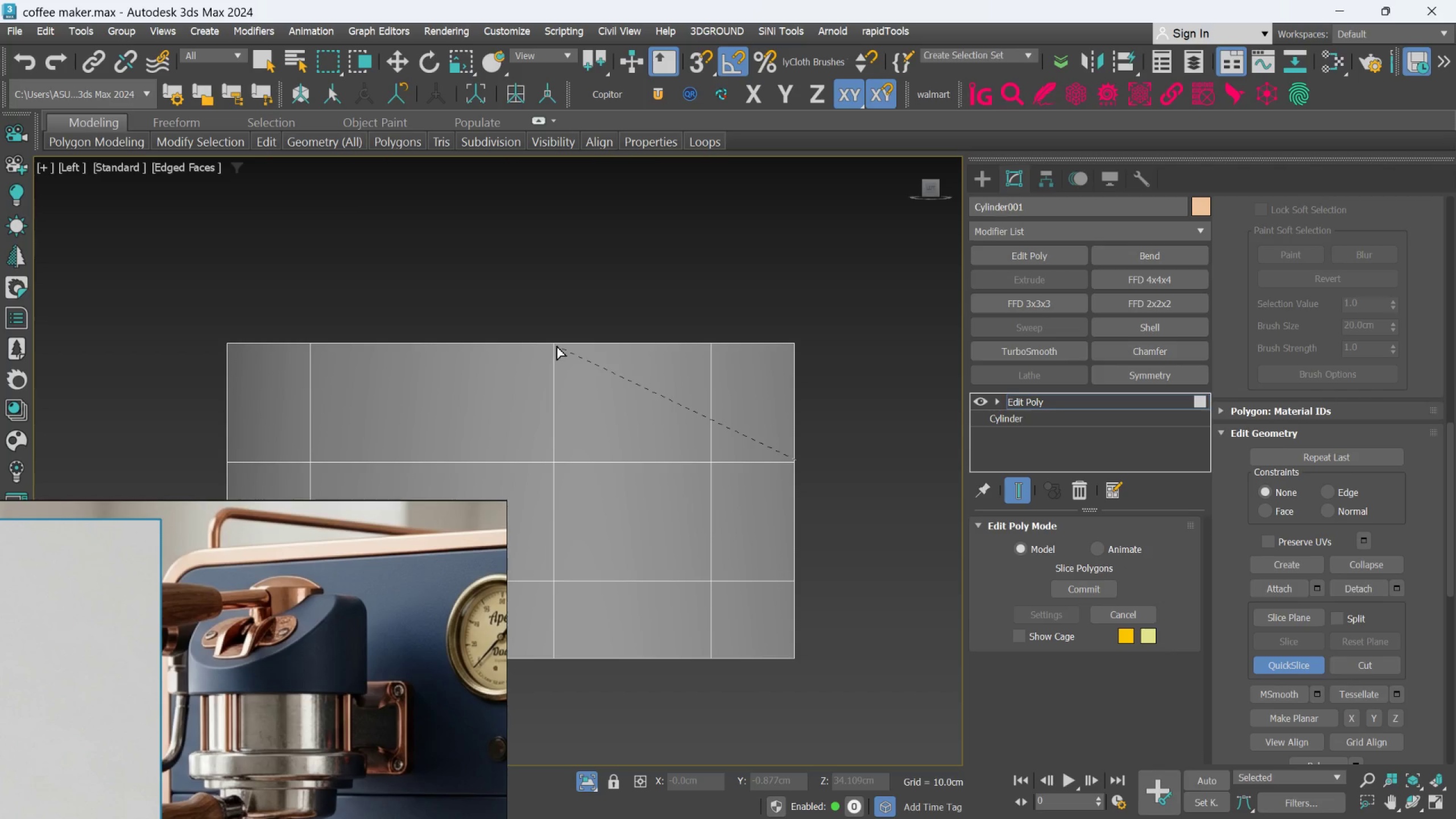 
left_click([553, 345])
 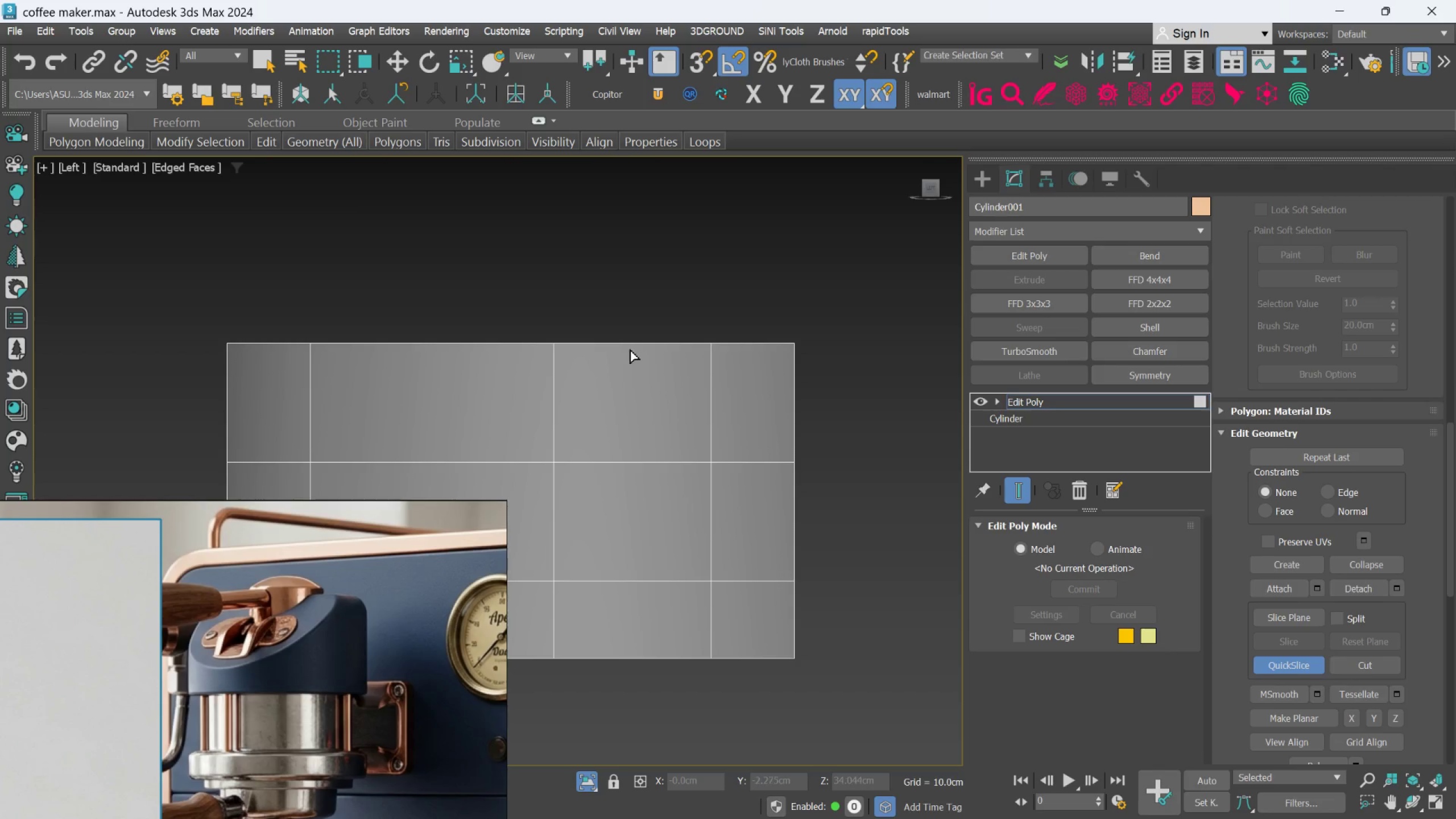 
hold_key(key=AltLeft, duration=0.64)
 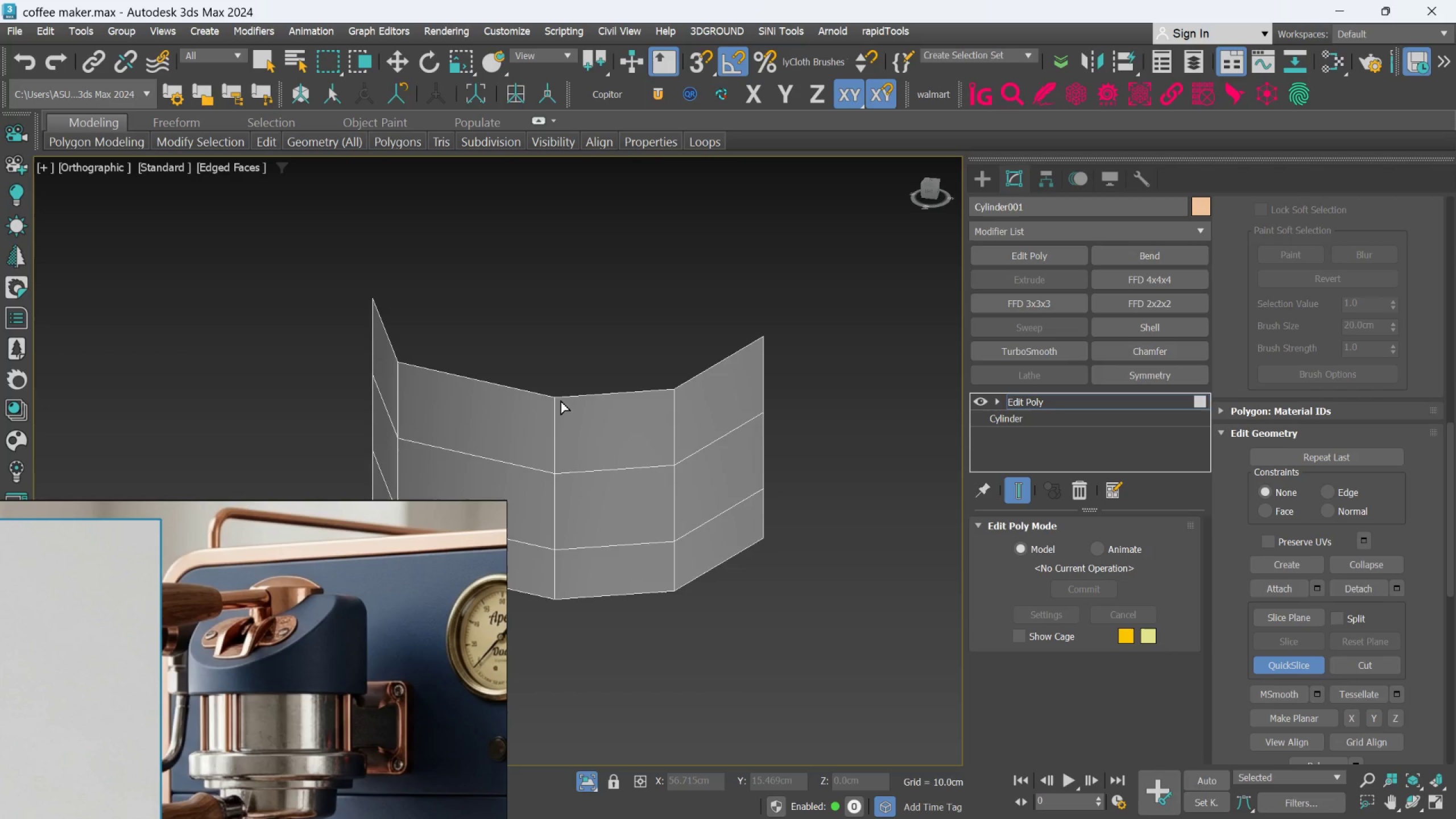 
scroll: coordinate [634, 350], scroll_direction: down, amount: 1.0
 